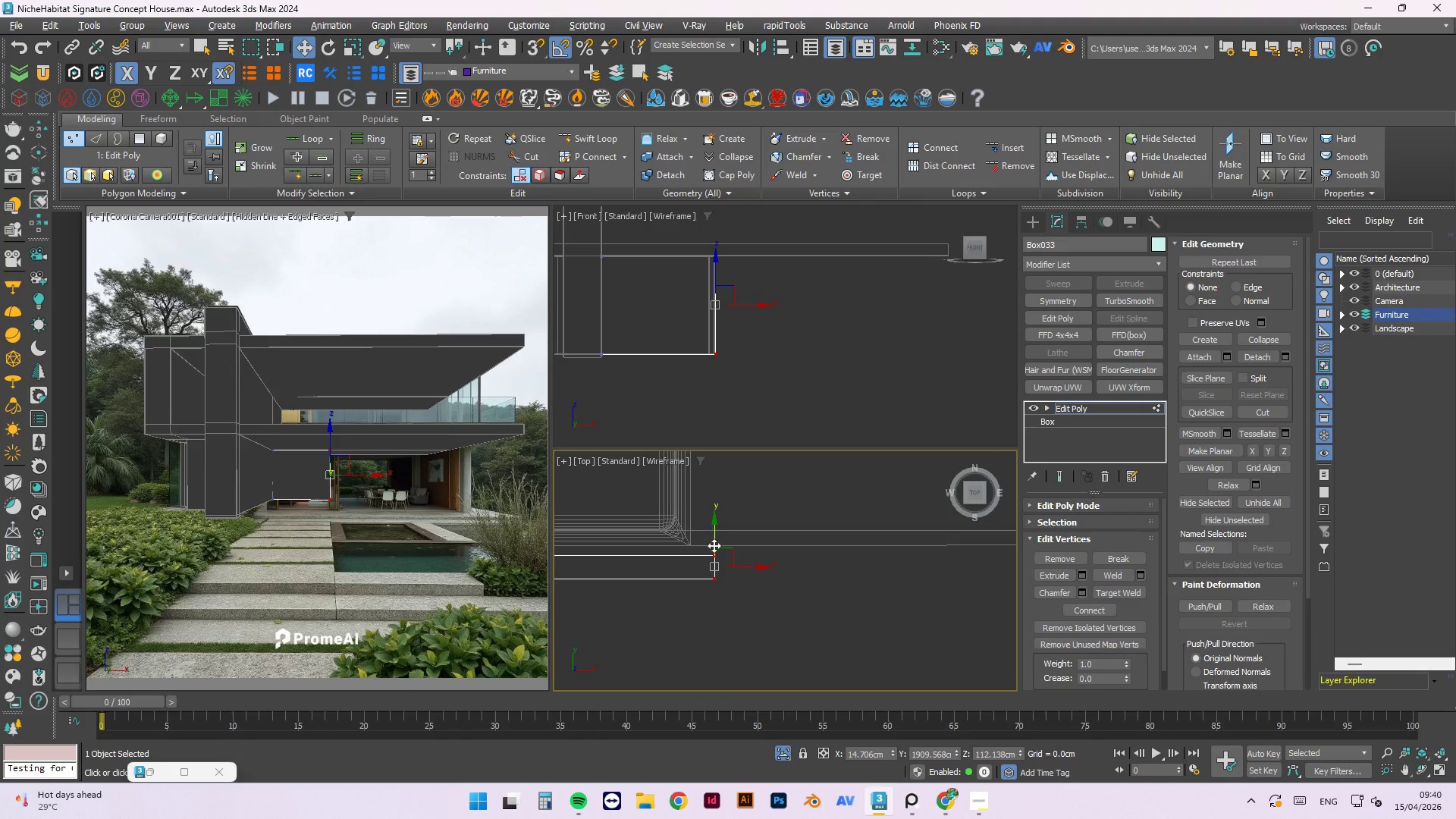 
wait(7.63)
 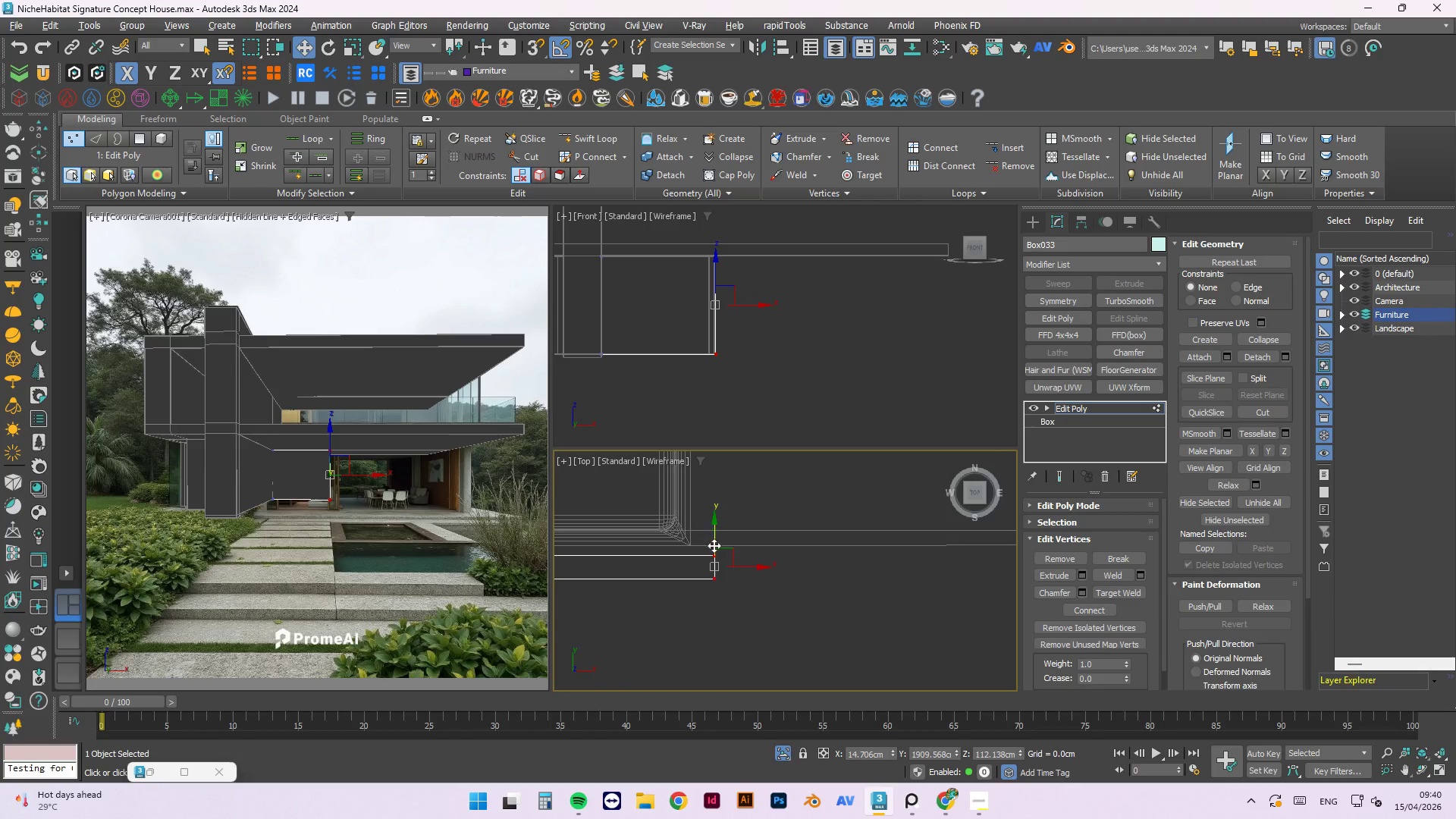 
scroll: coordinate [288, 496], scroll_direction: up, amount: 2.0
 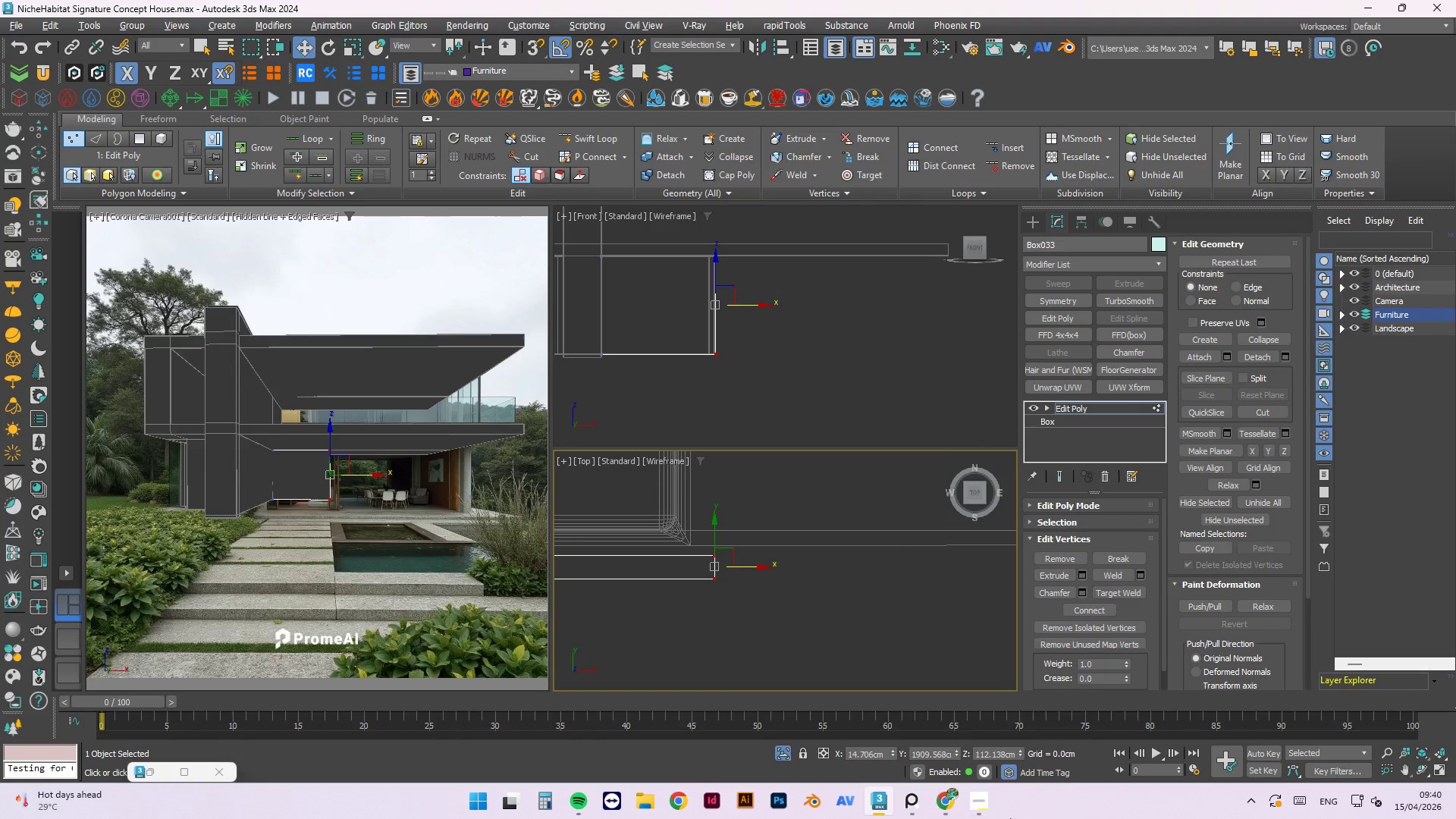 
left_click([911, 802])
 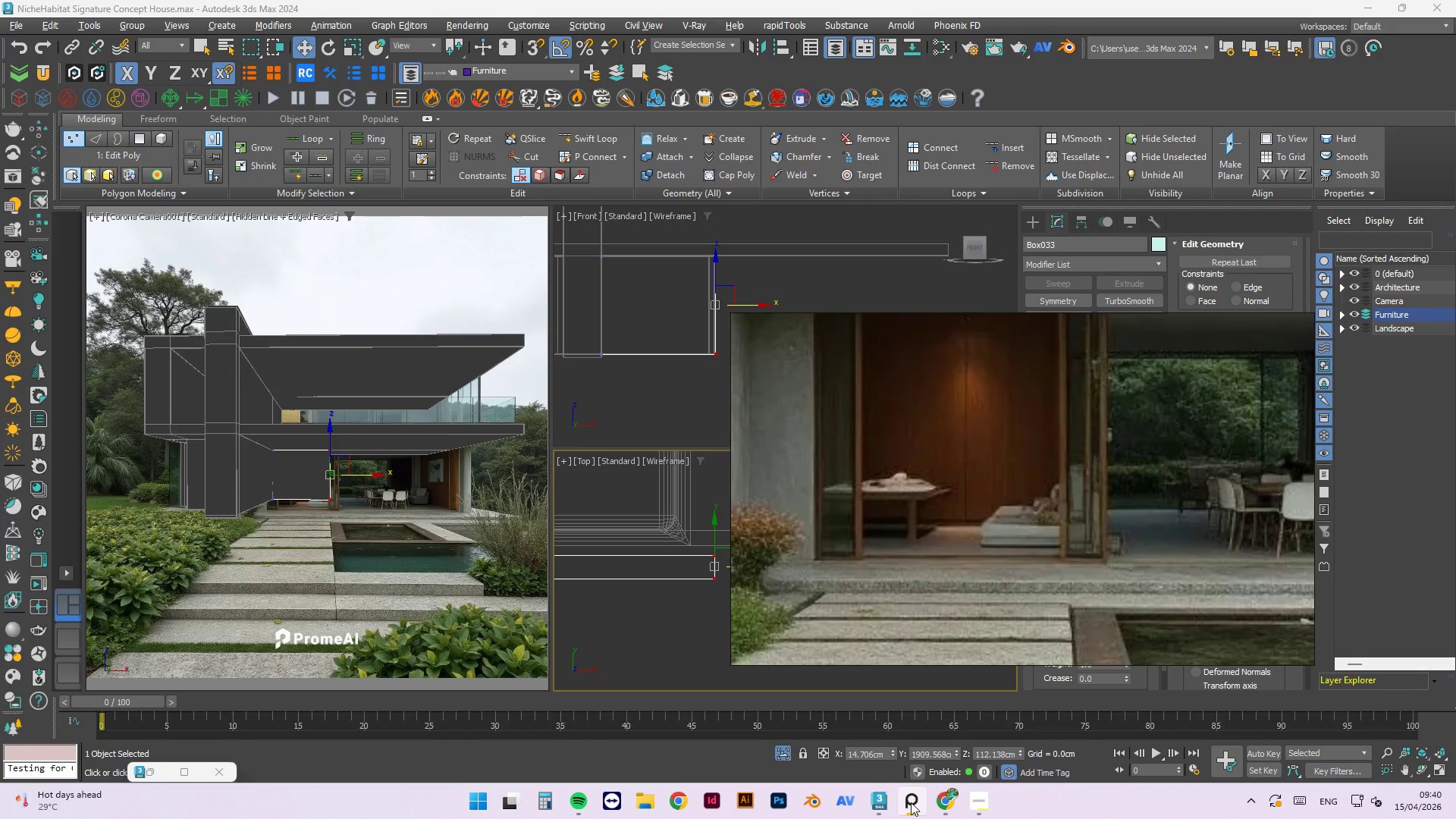 
left_click([911, 802])
 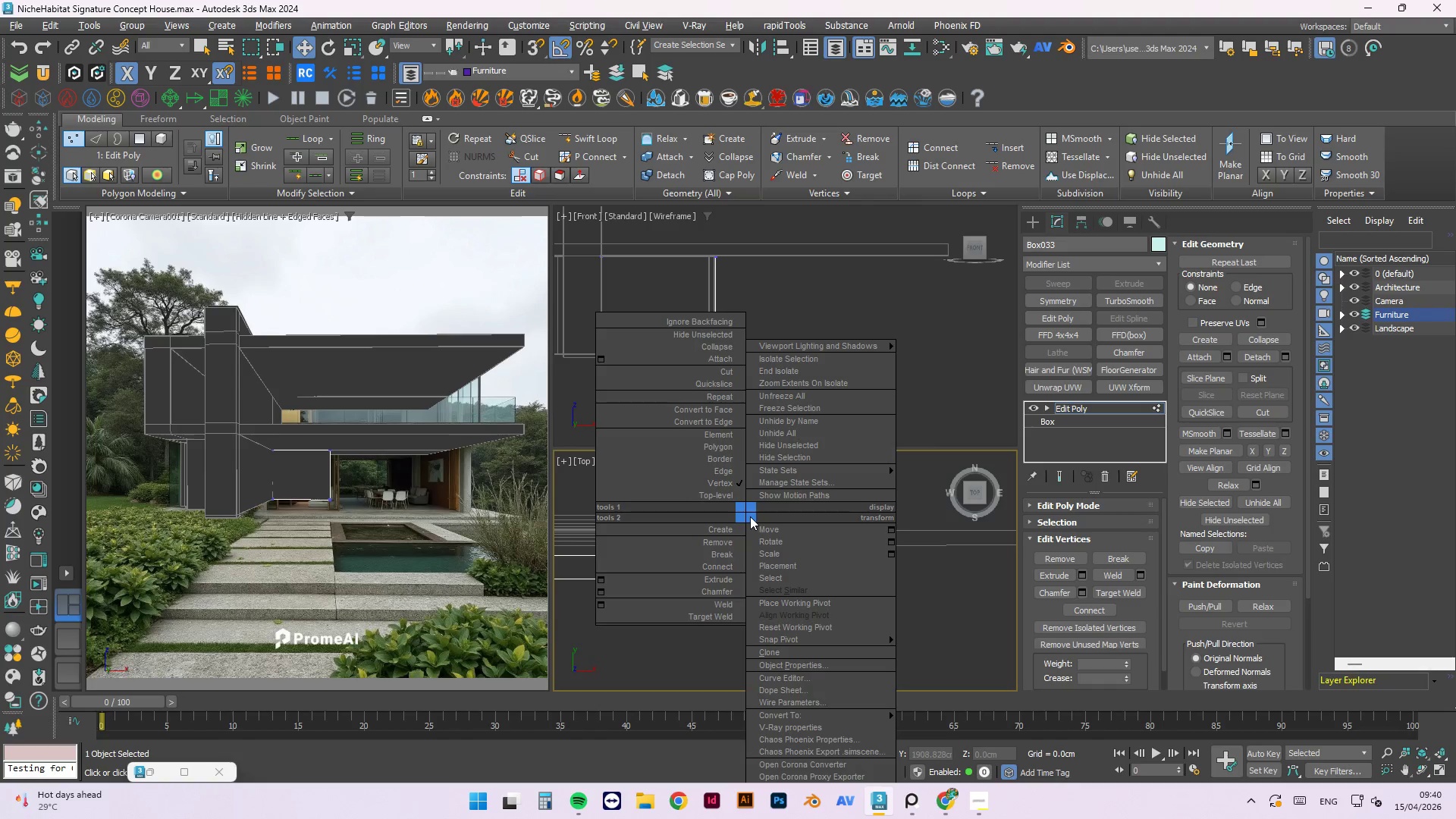 
left_click_drag(start_coordinate=[722, 495], to_coordinate=[722, 557])
 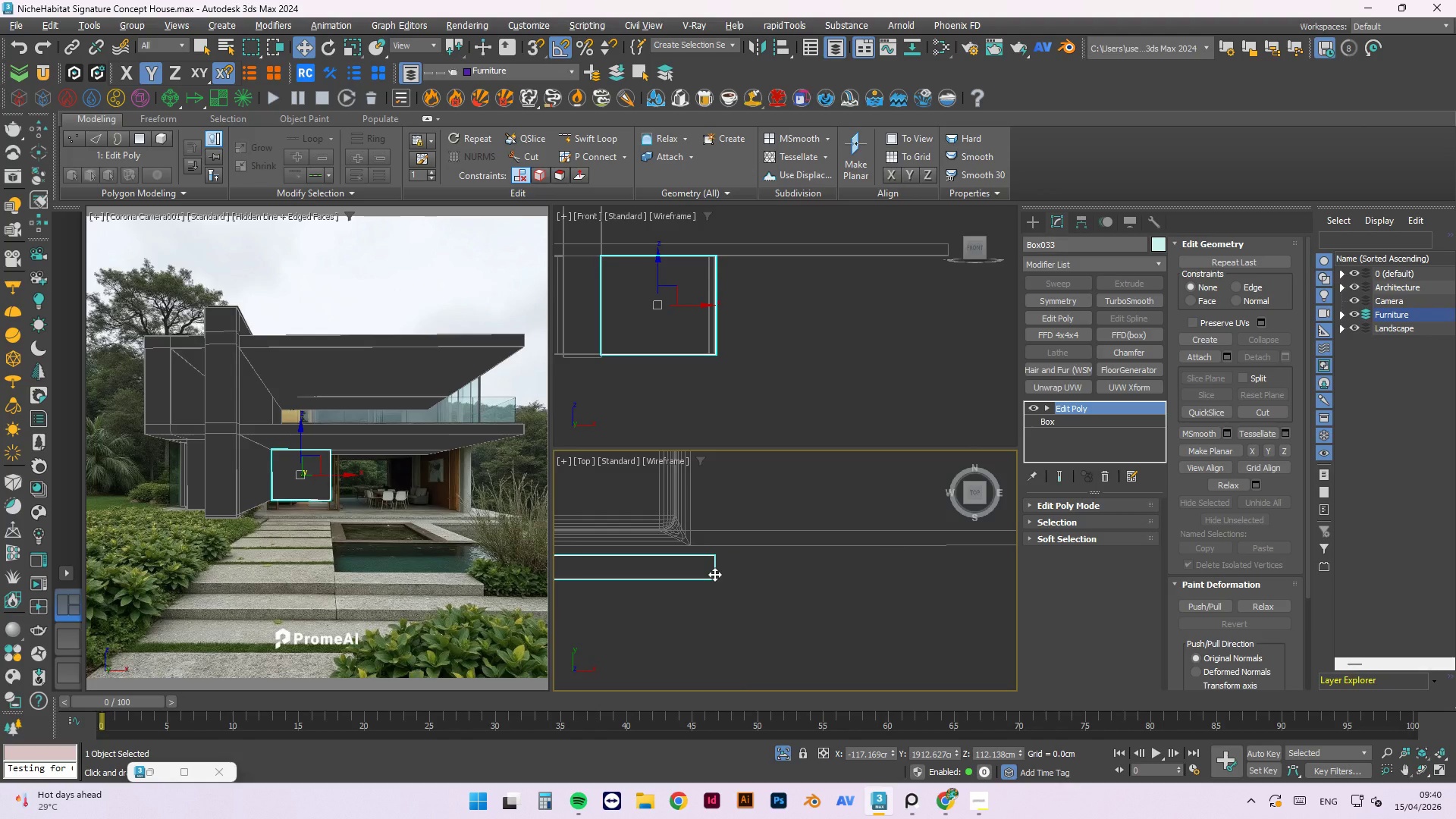 
key(Alt+AltLeft)
 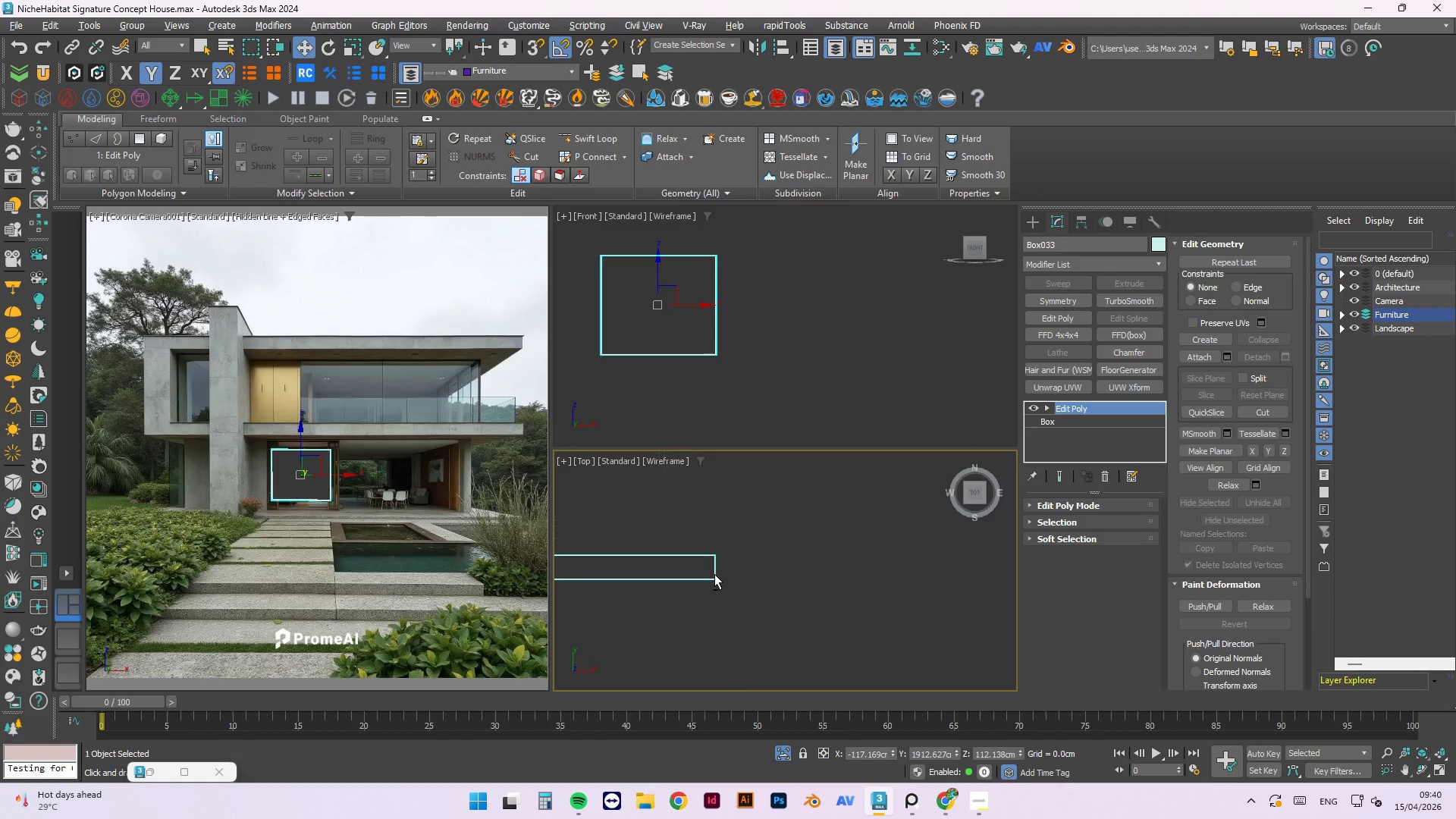 
key(Alt+Q)
 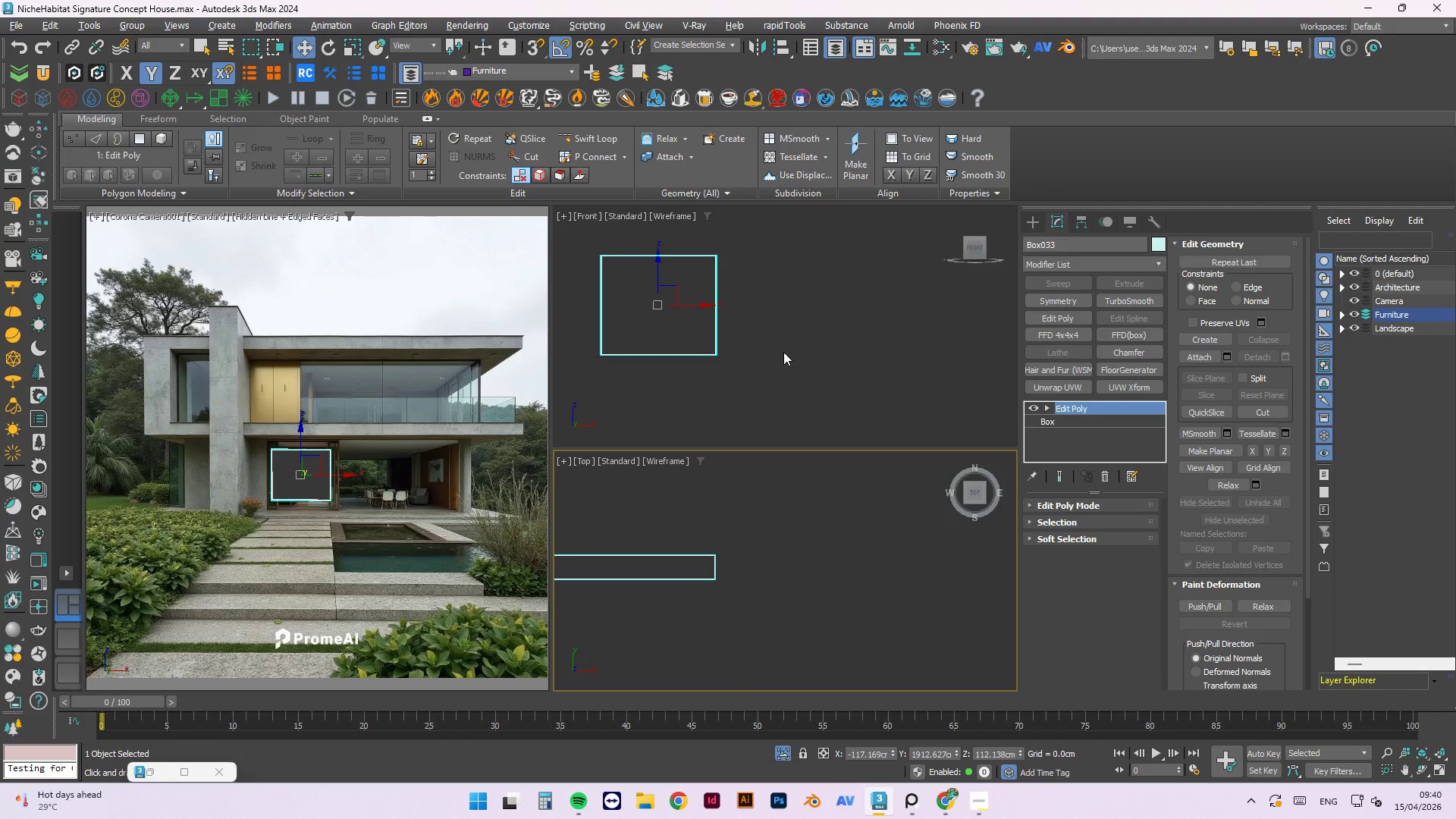 
left_click([819, 337])
 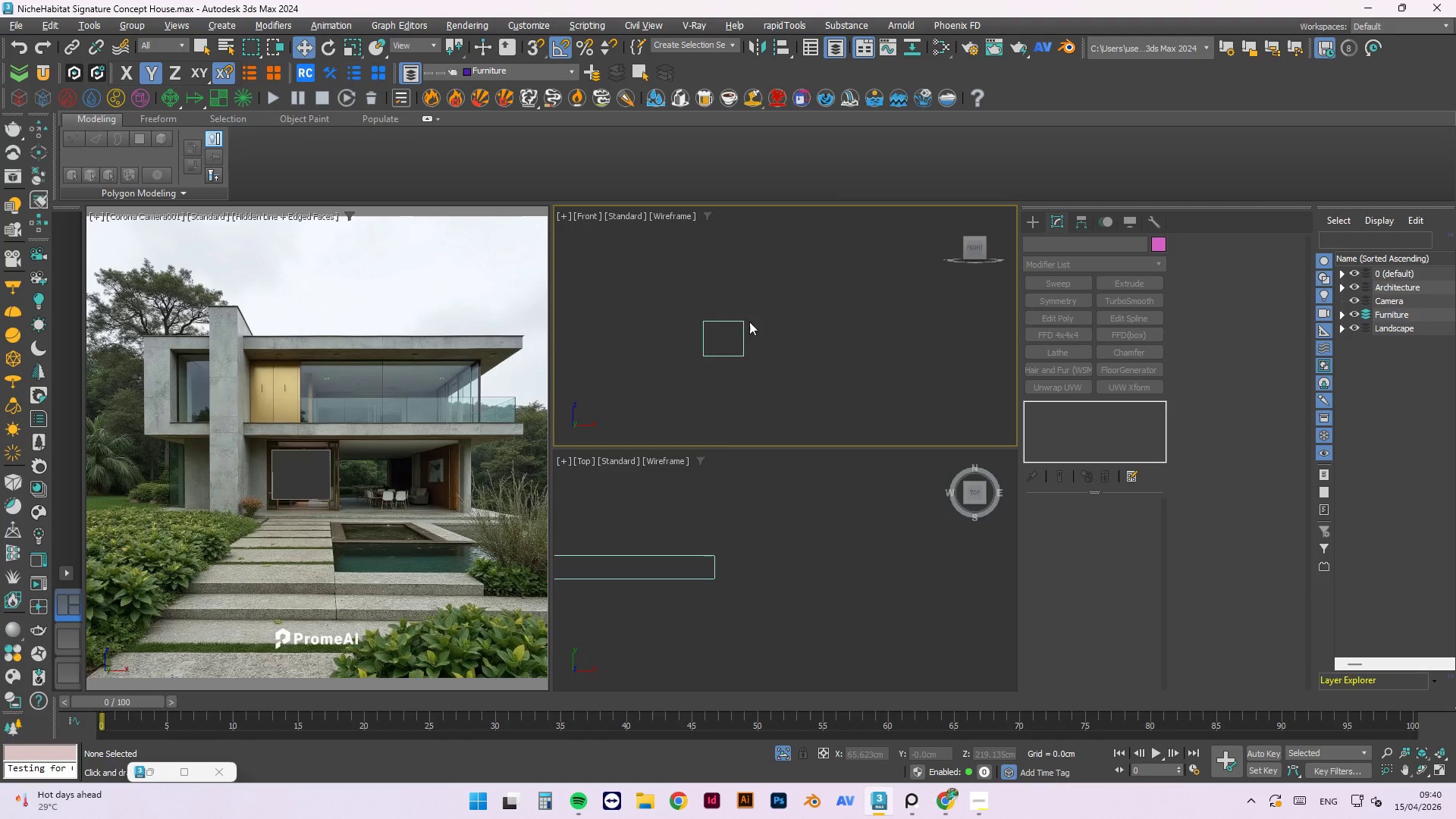 
scroll: coordinate [765, 361], scroll_direction: down, amount: 3.0
 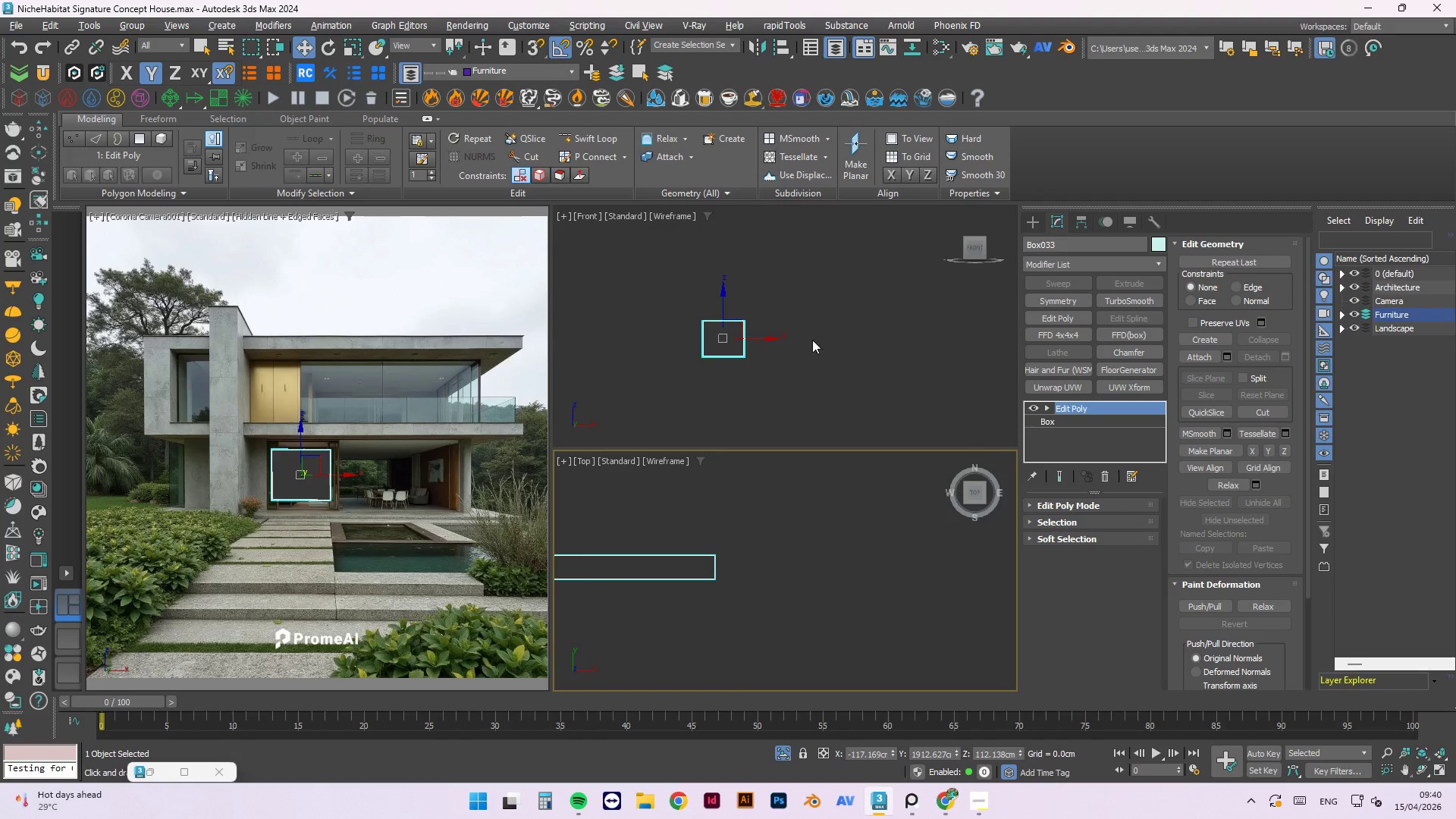 
left_click([711, 314])
 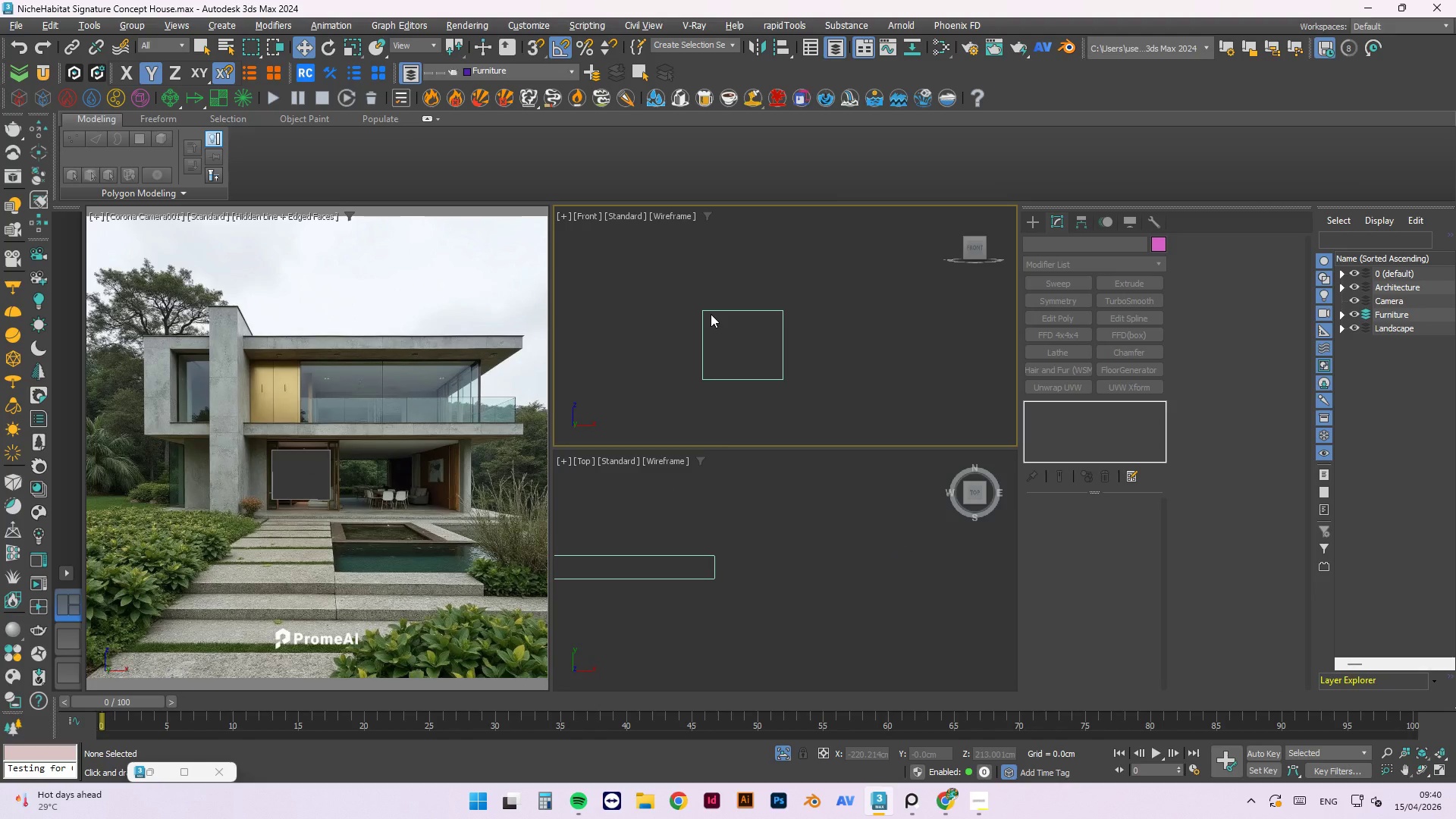 
scroll: coordinate [704, 332], scroll_direction: up, amount: 2.0
 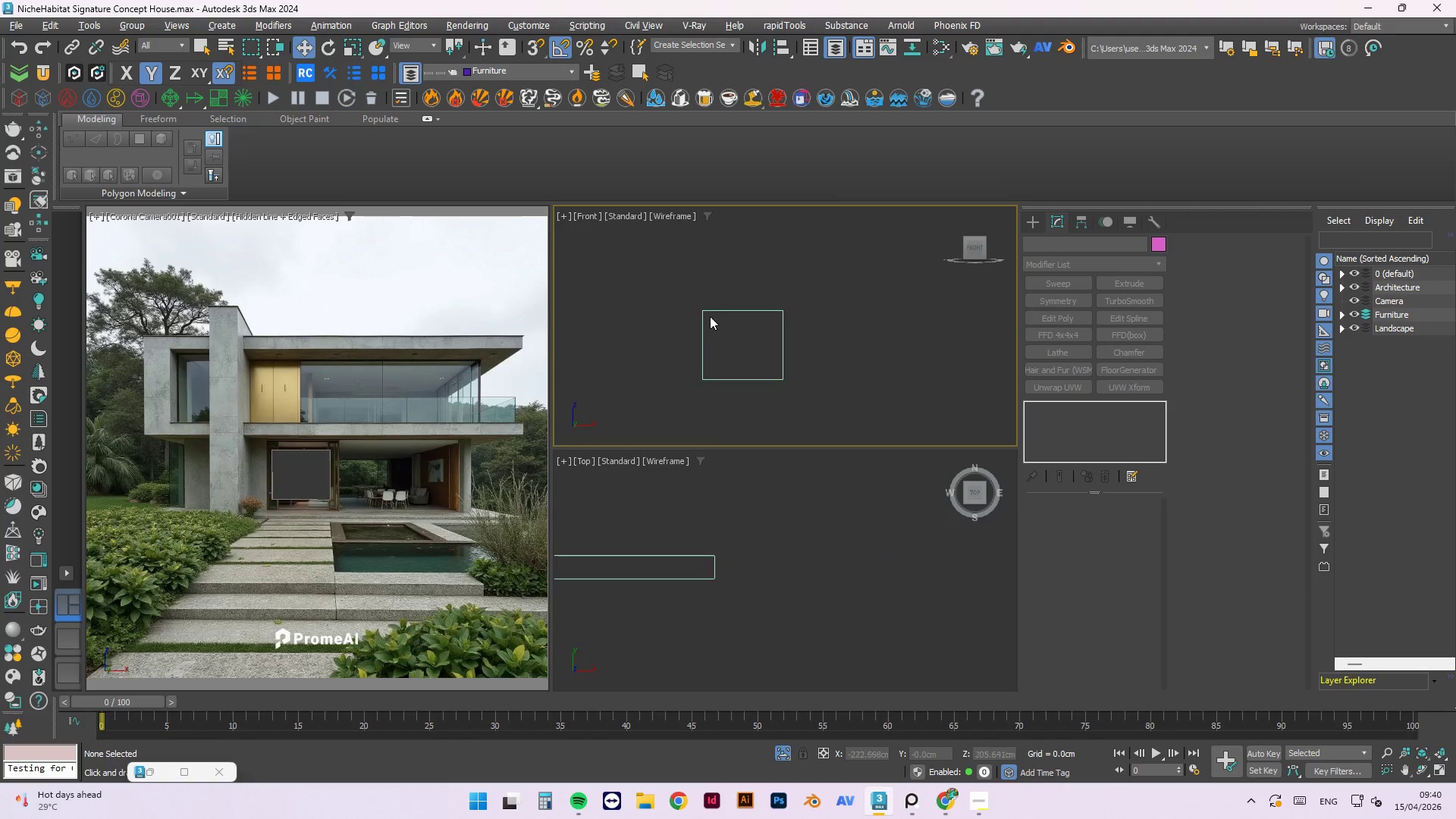 
key(Control+ControlLeft)
 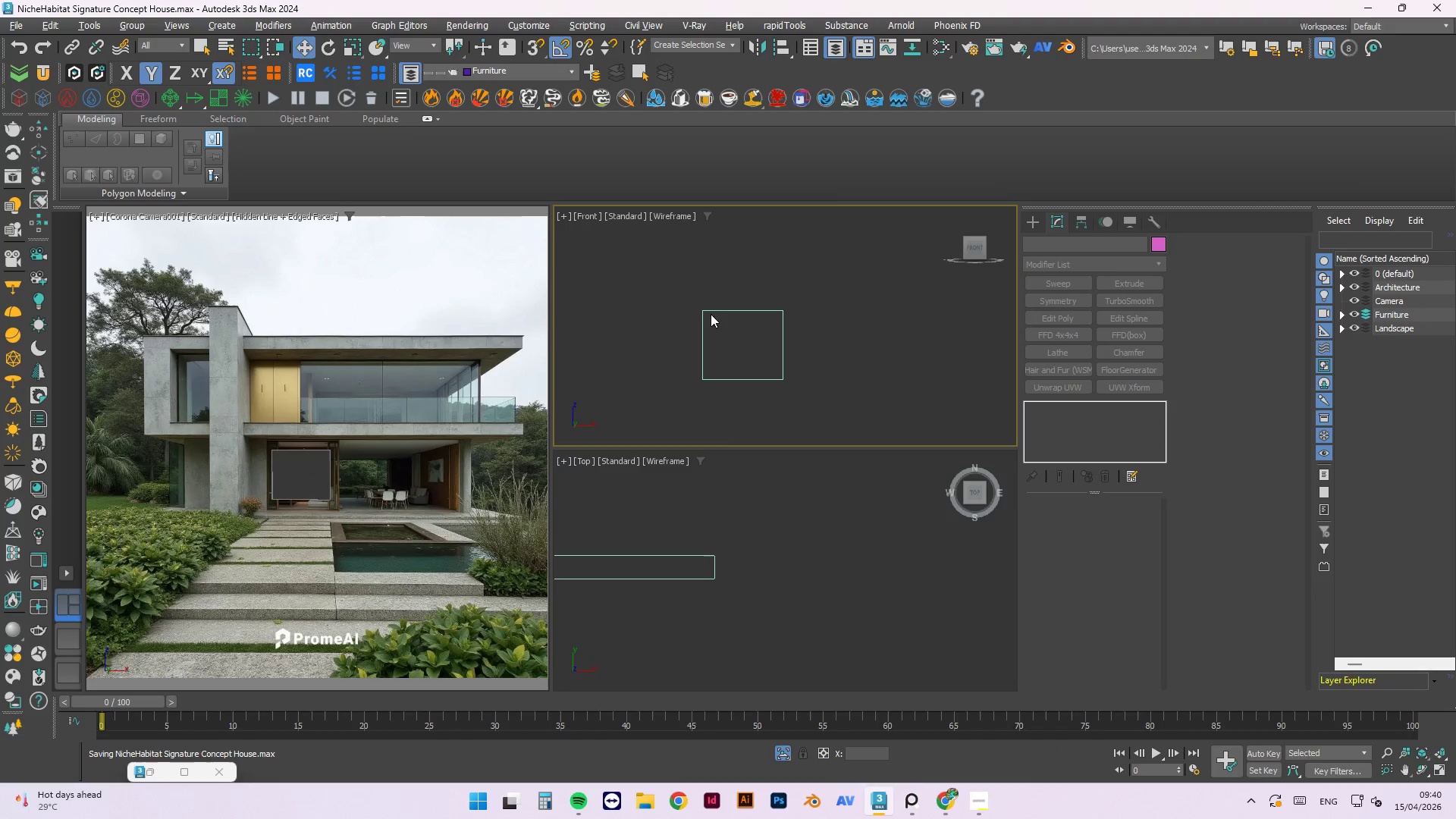 
key(Control+S)
 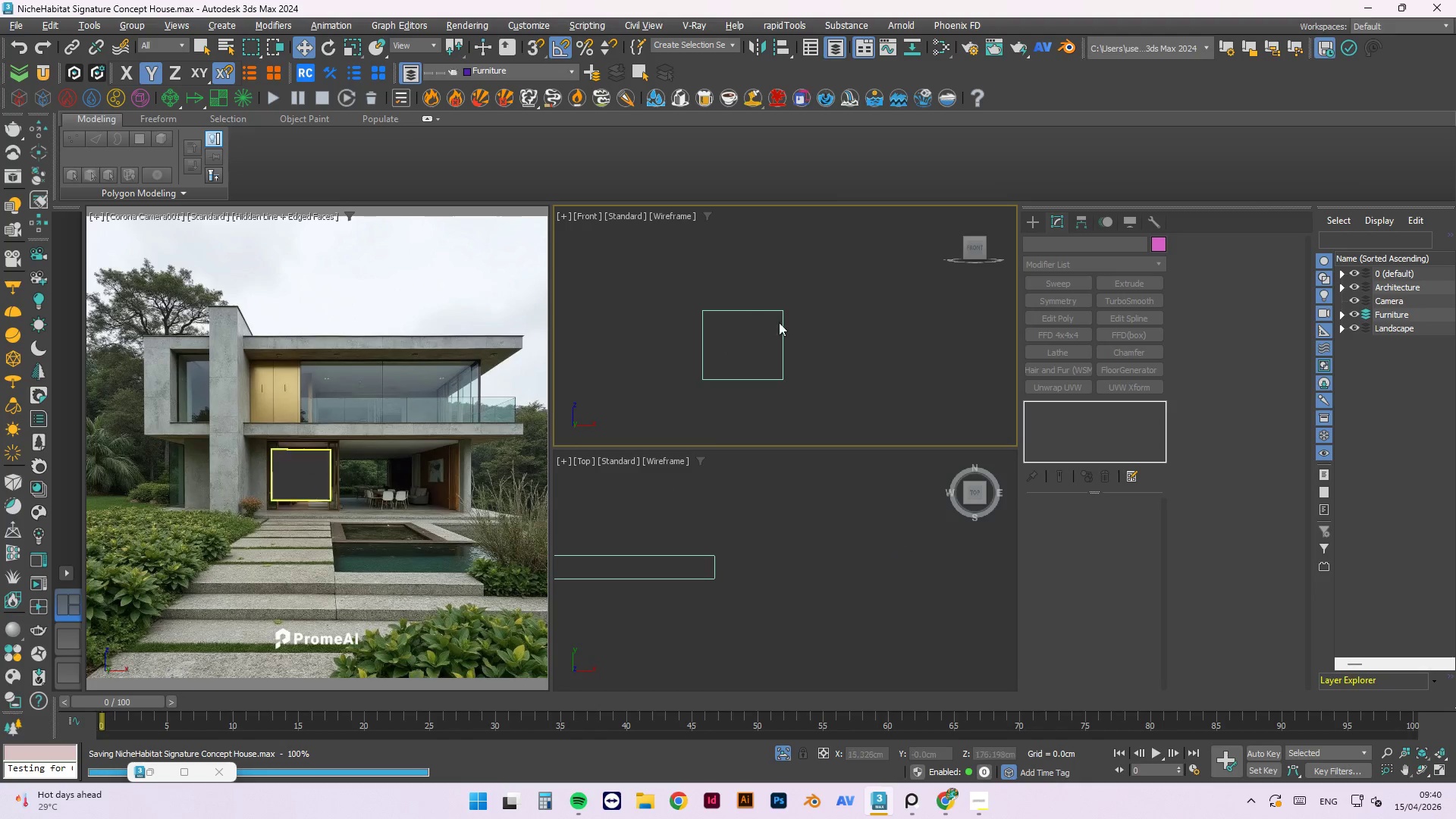 
left_click([812, 277])
 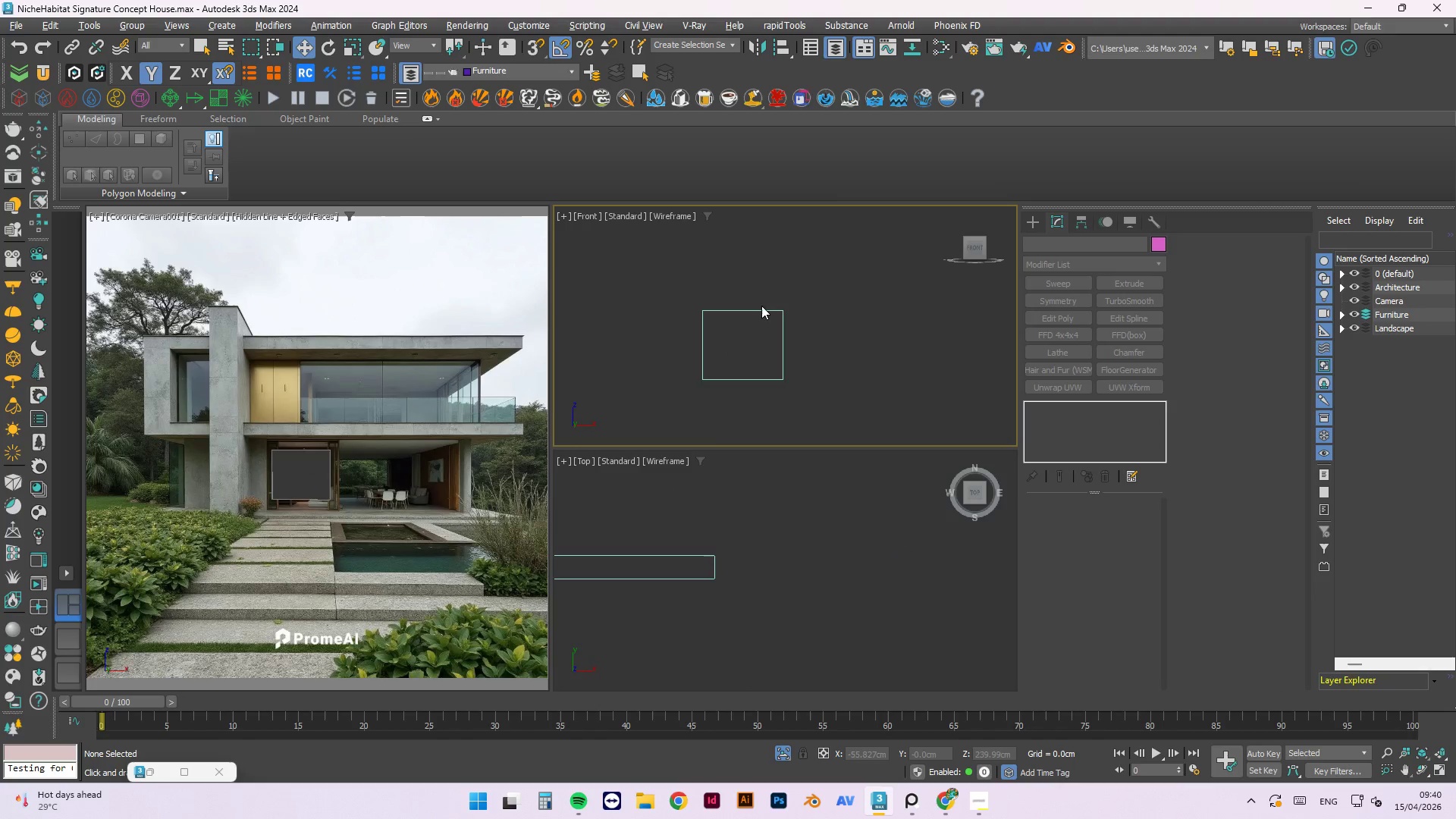 
double_click([761, 309])
 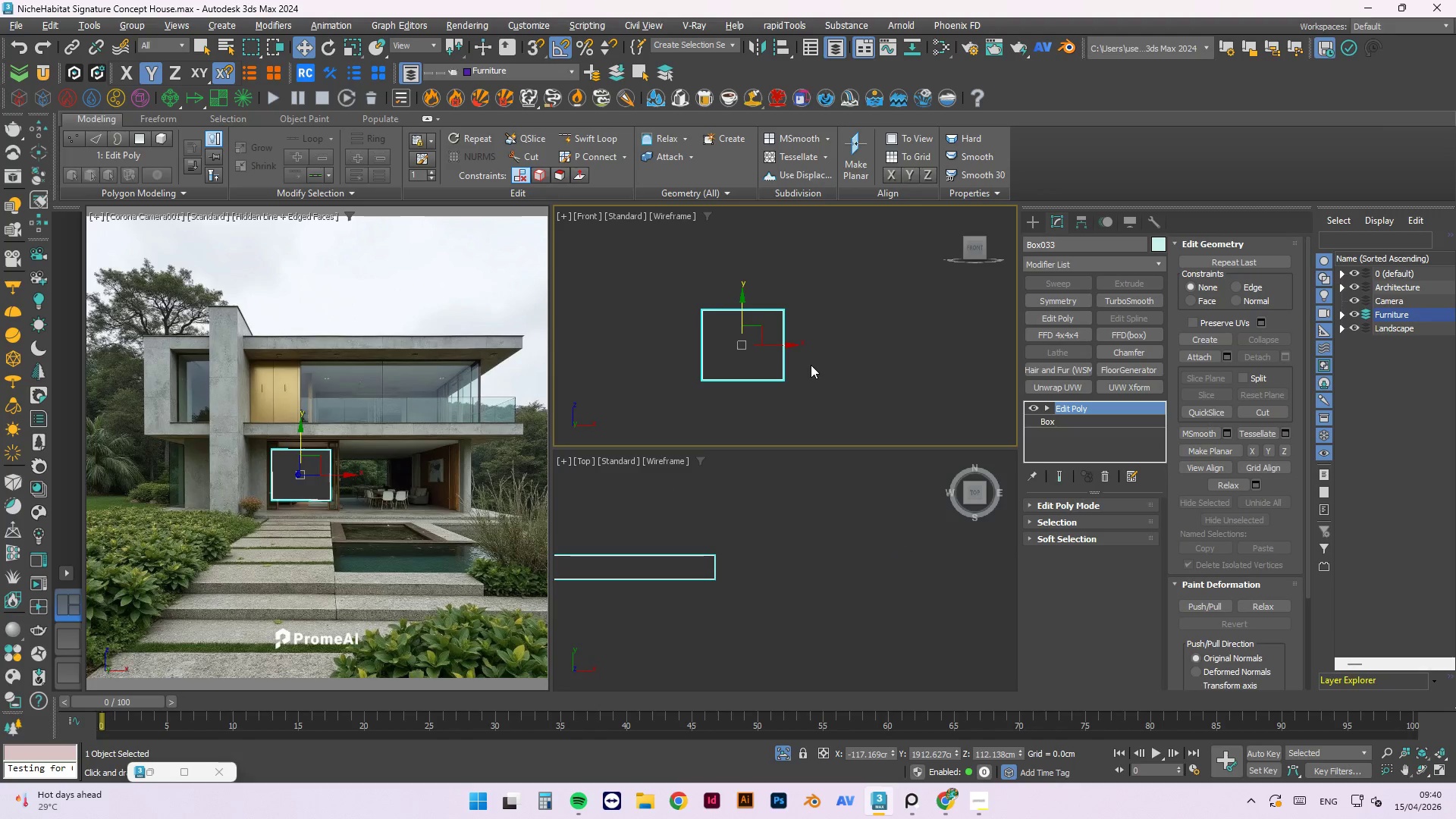 
scroll: coordinate [796, 338], scroll_direction: down, amount: 3.0
 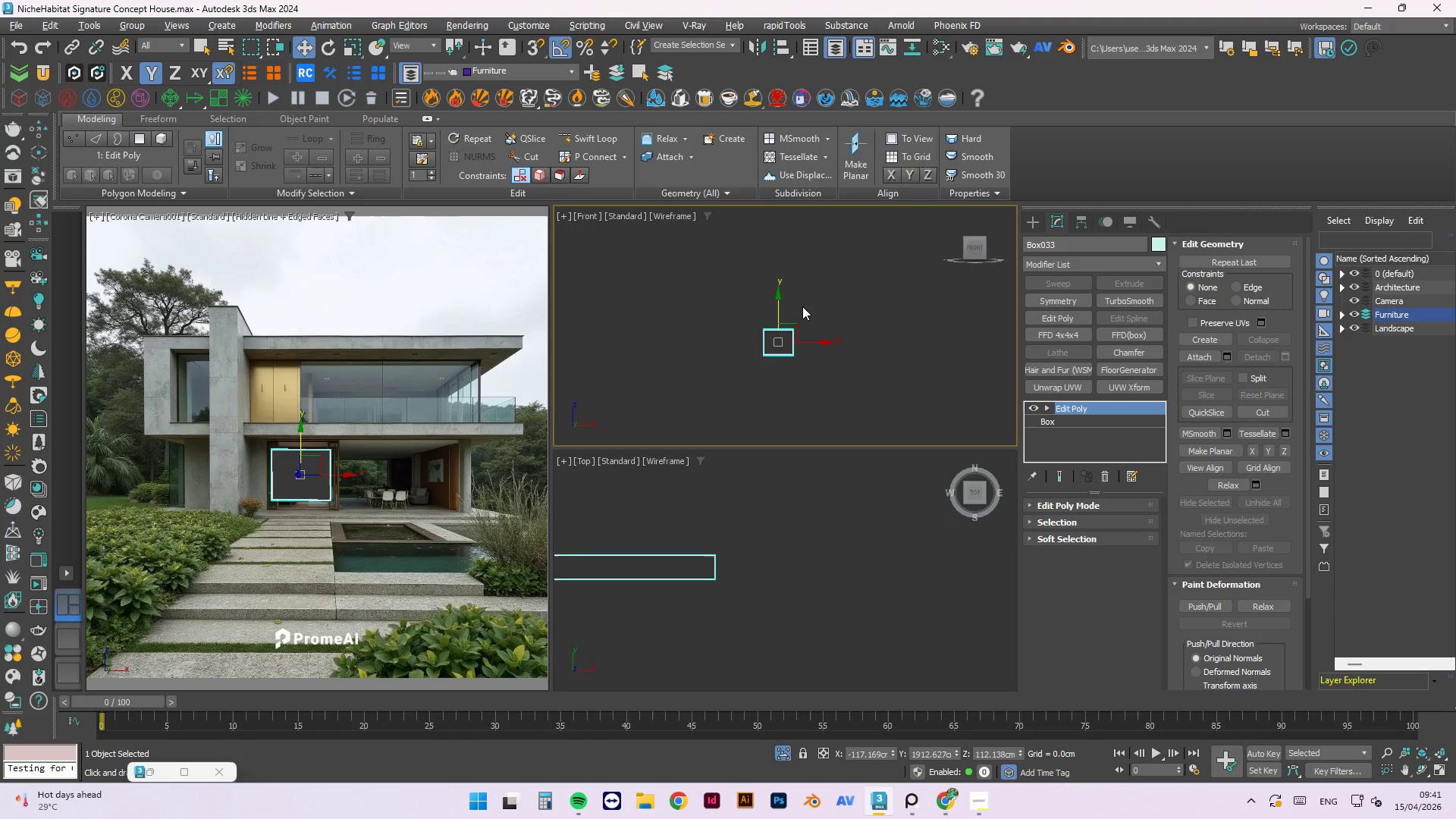 
scroll: coordinate [802, 315], scroll_direction: up, amount: 2.0
 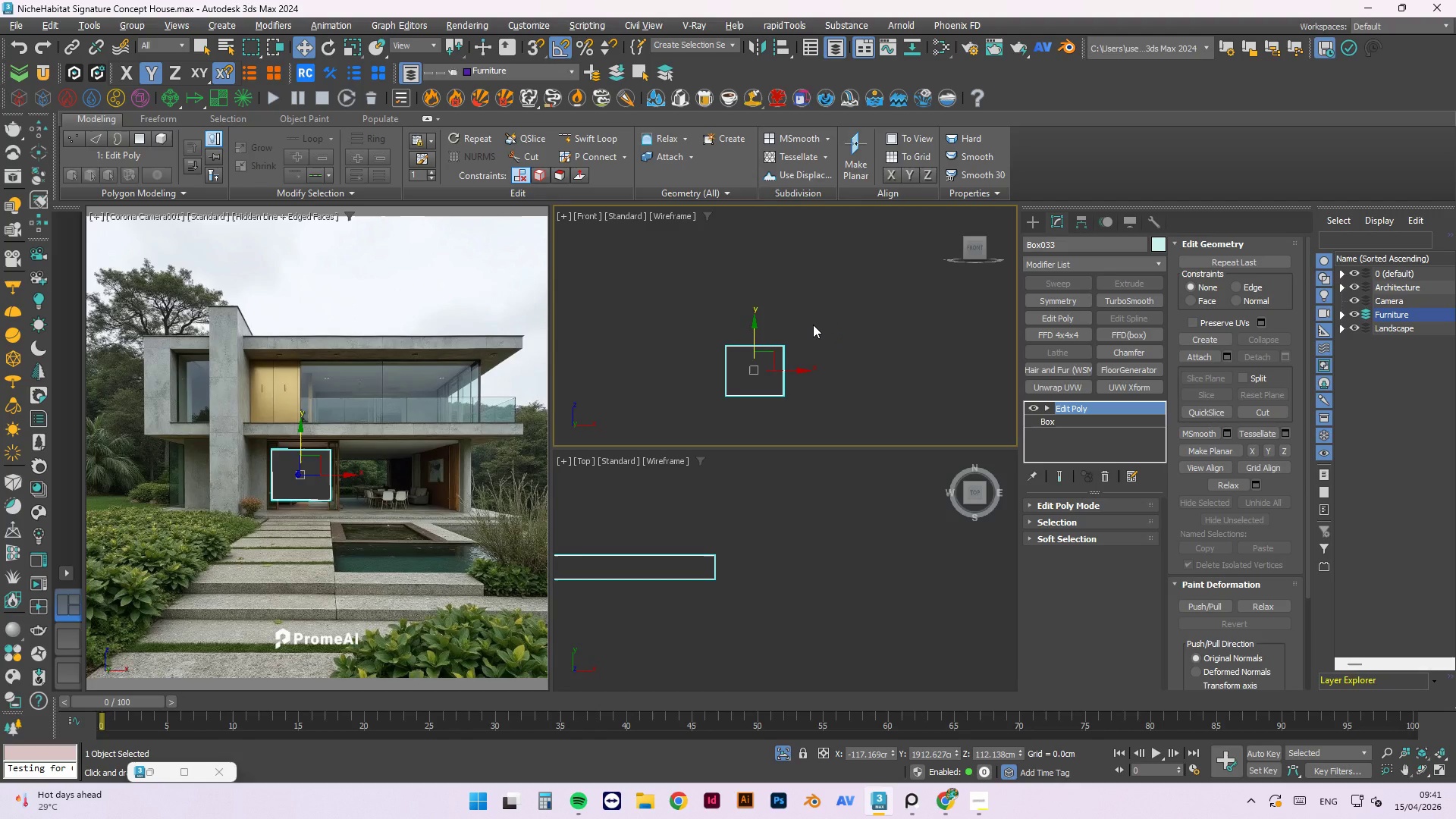 
scroll: coordinate [813, 325], scroll_direction: down, amount: 2.0
 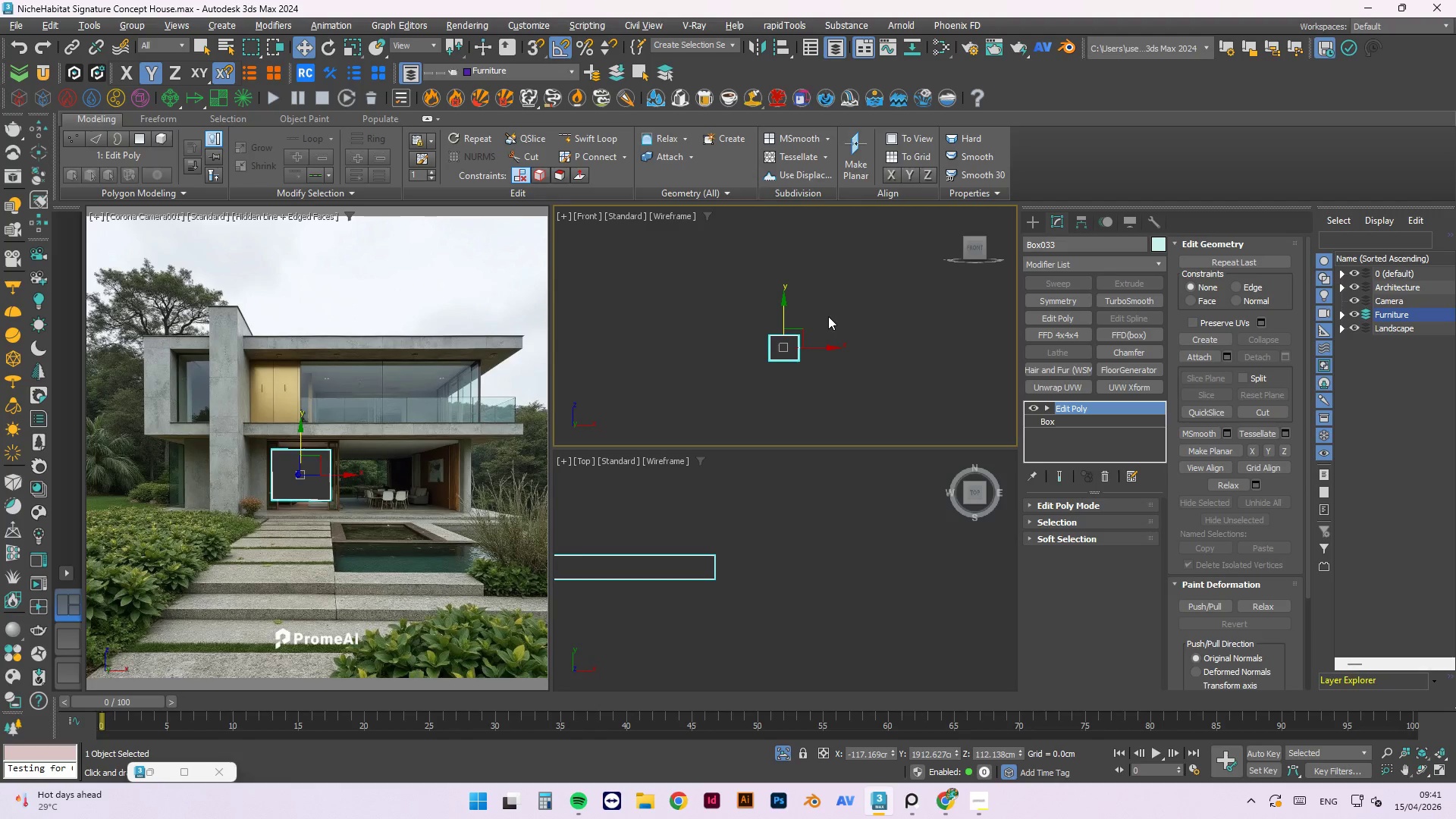 
key(P)
 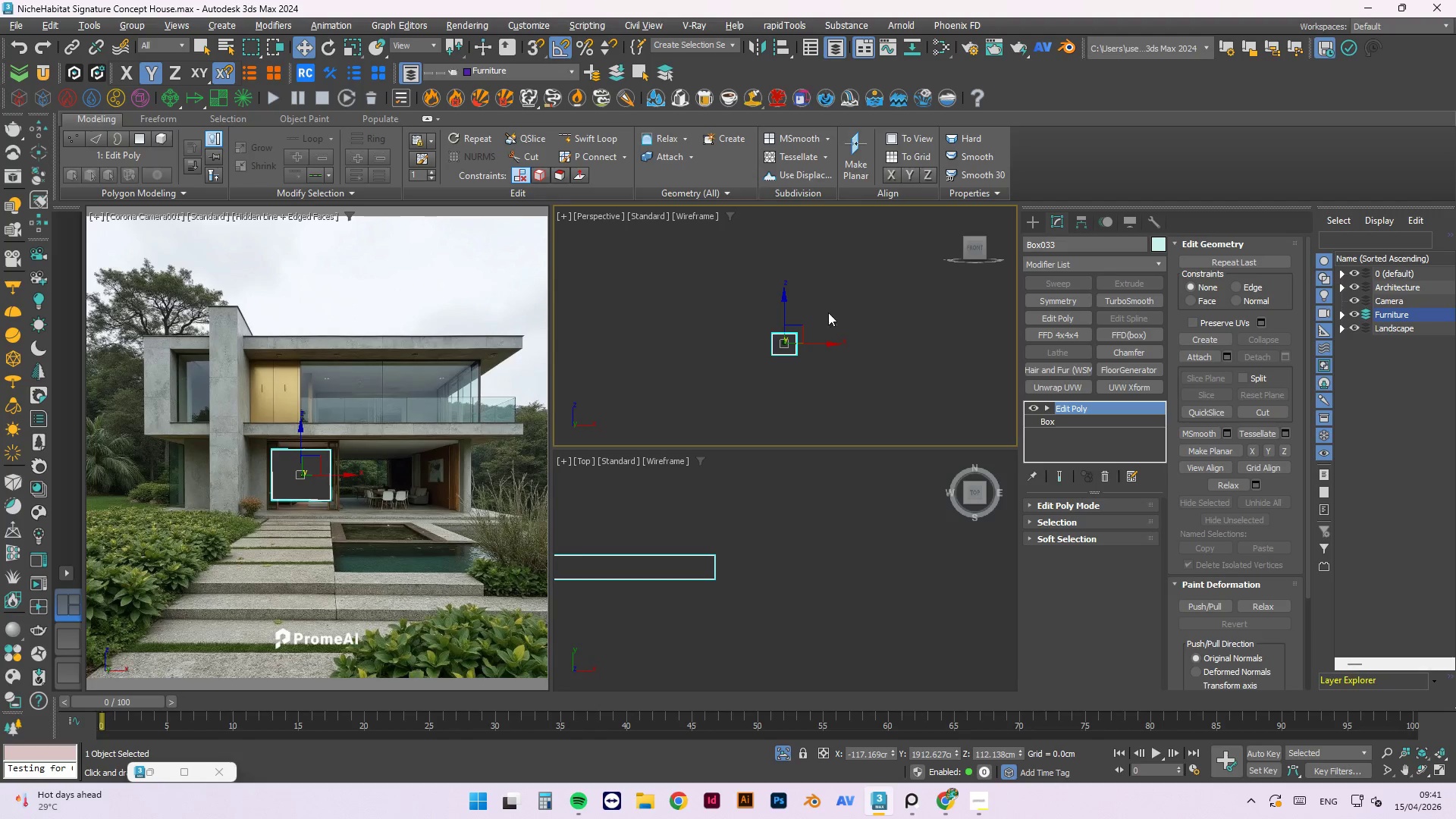 
hold_key(key=AltLeft, duration=0.97)
 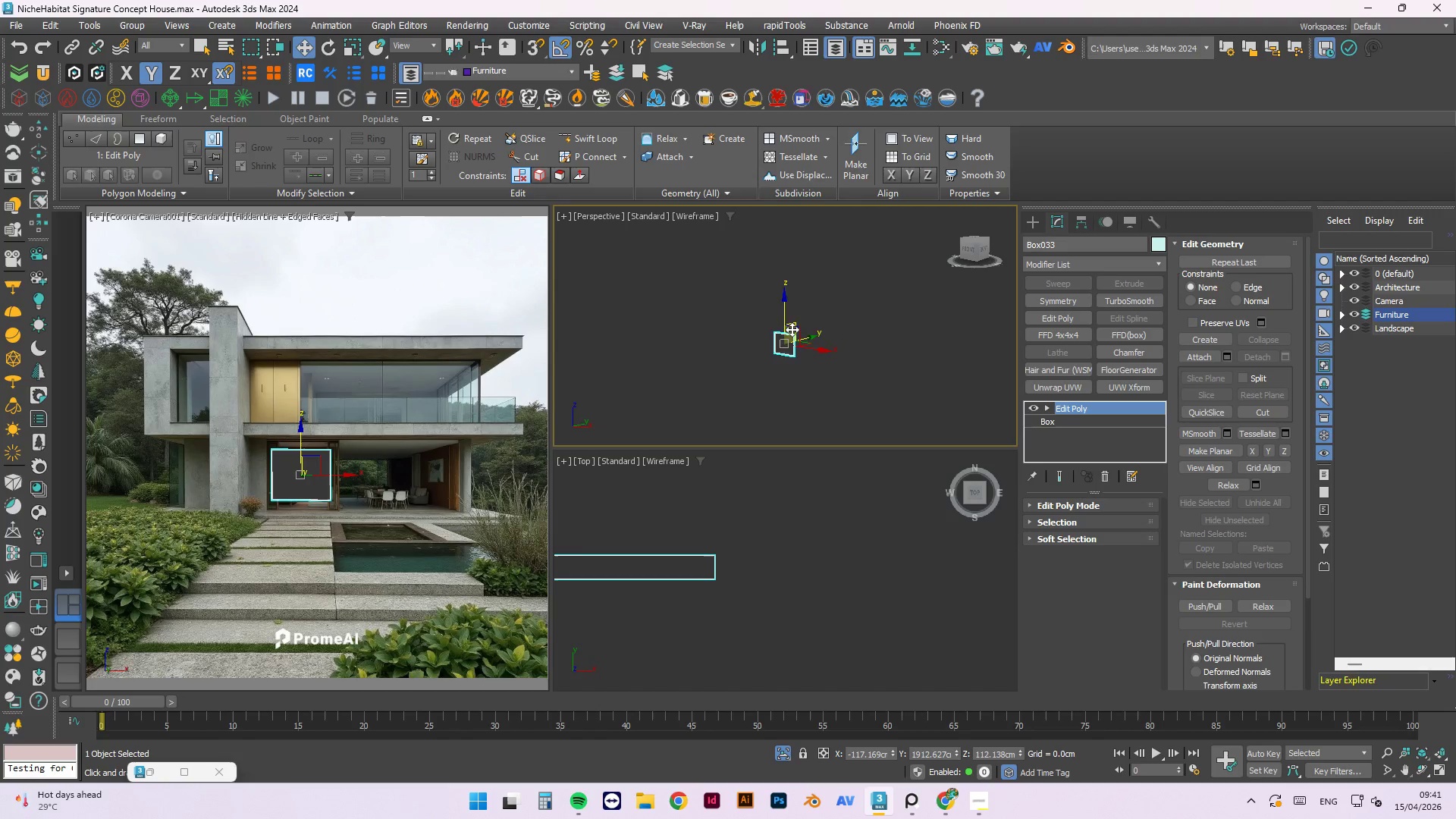 
scroll: coordinate [723, 352], scroll_direction: up, amount: 10.0
 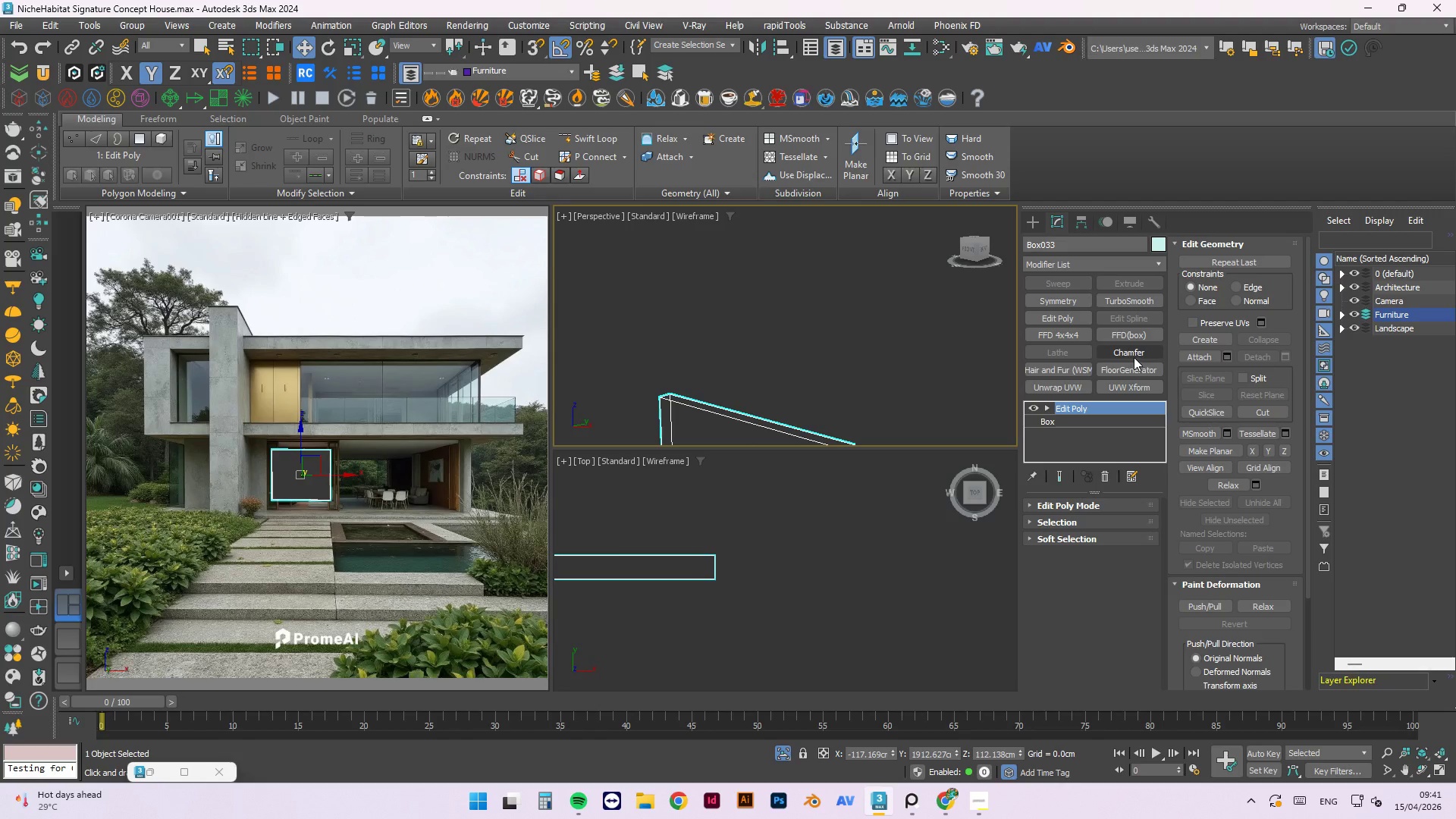 
scroll: coordinate [729, 296], scroll_direction: down, amount: 1.0
 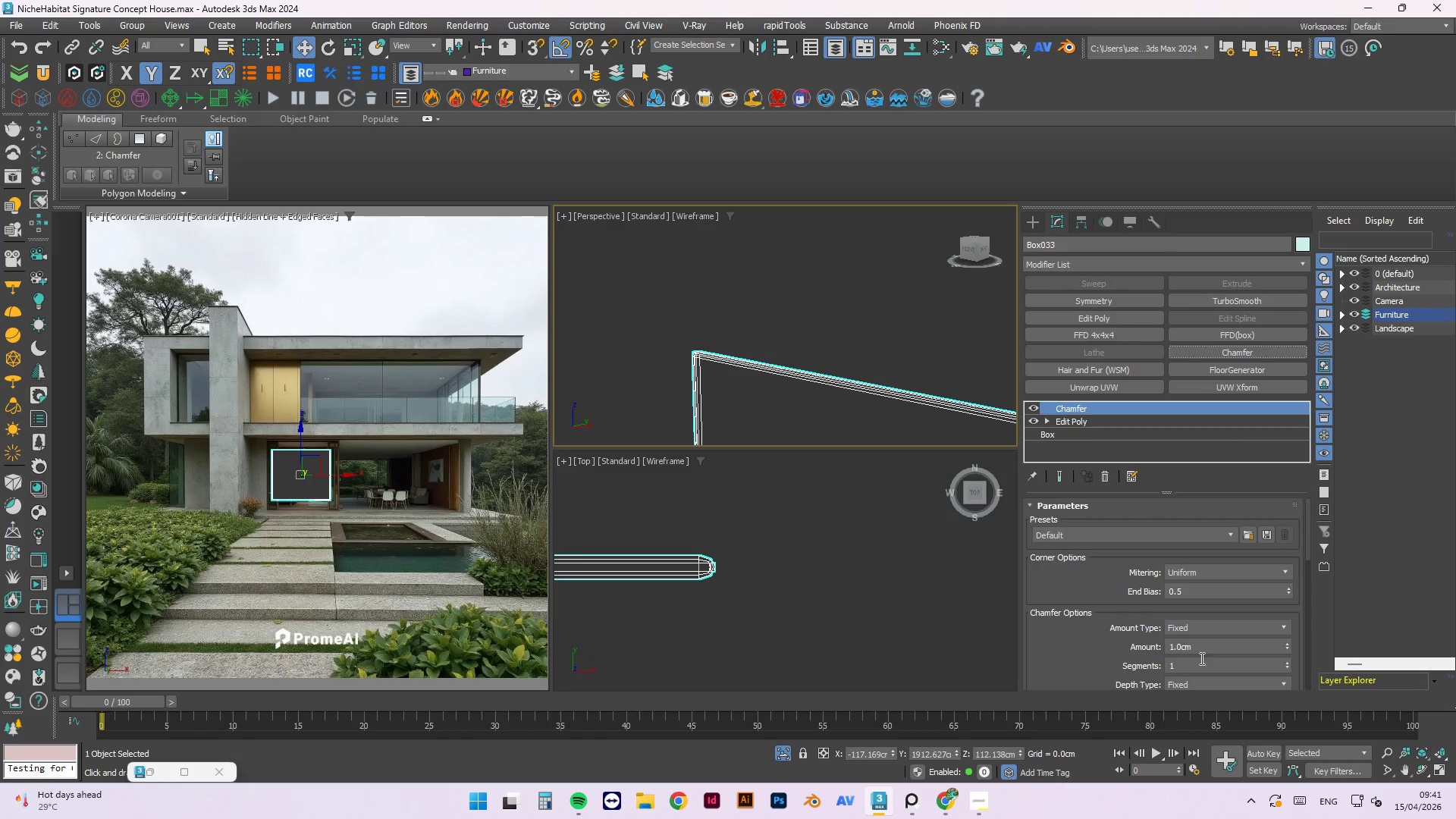 
left_click_drag(start_coordinate=[1200, 648], to_coordinate=[995, 639])
 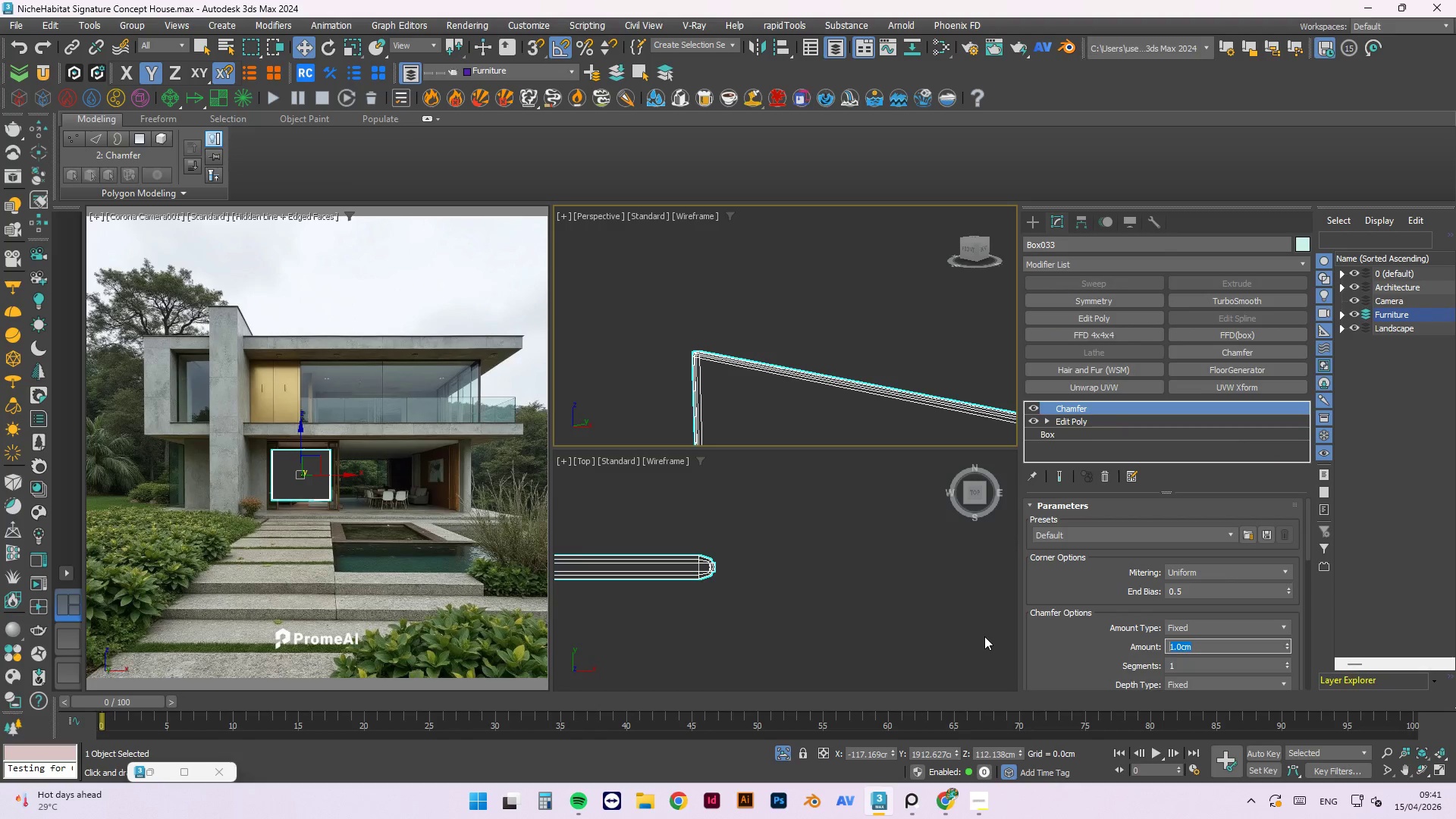 
key(Numpad0)
 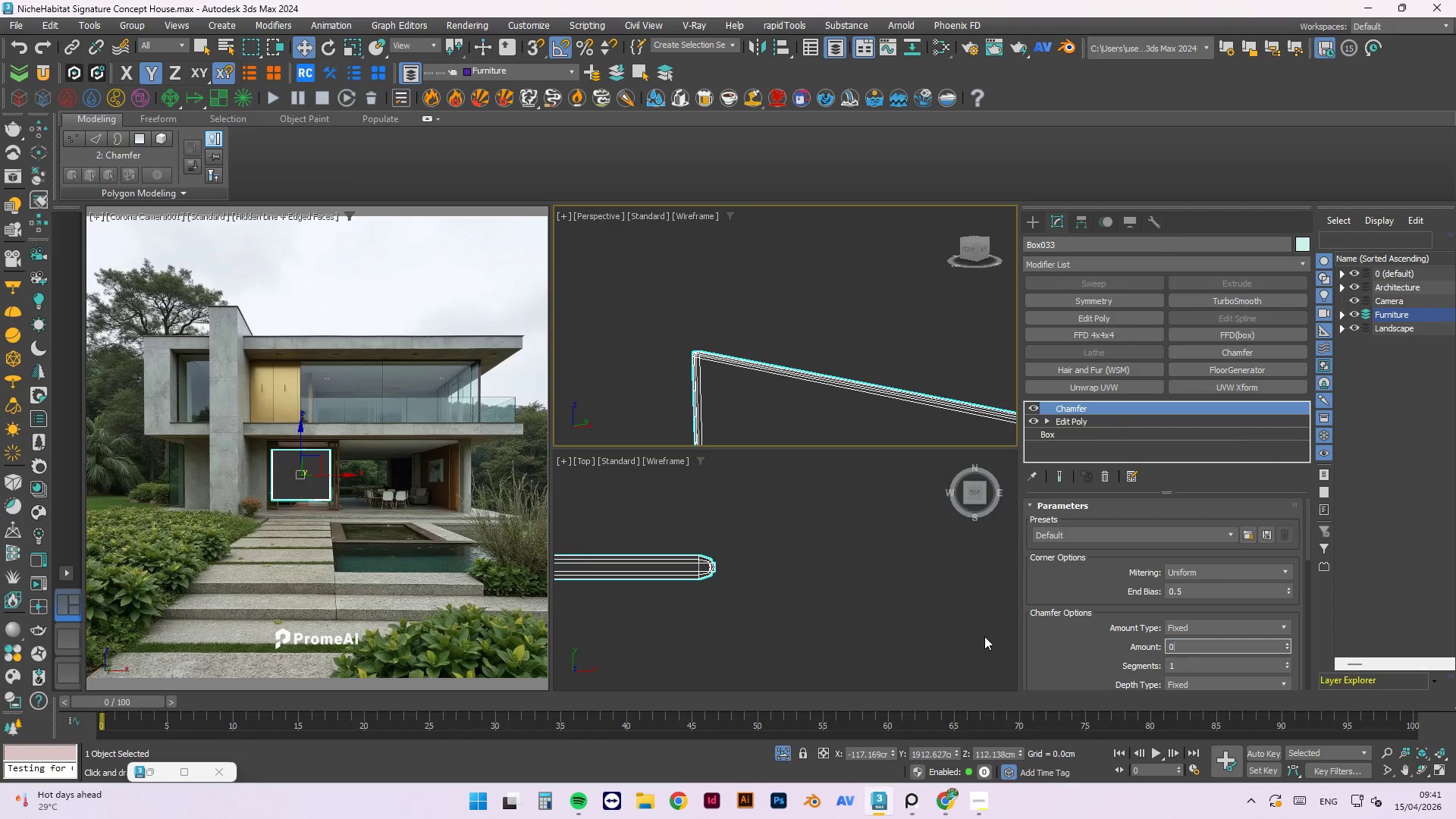 
key(NumpadDecimal)
 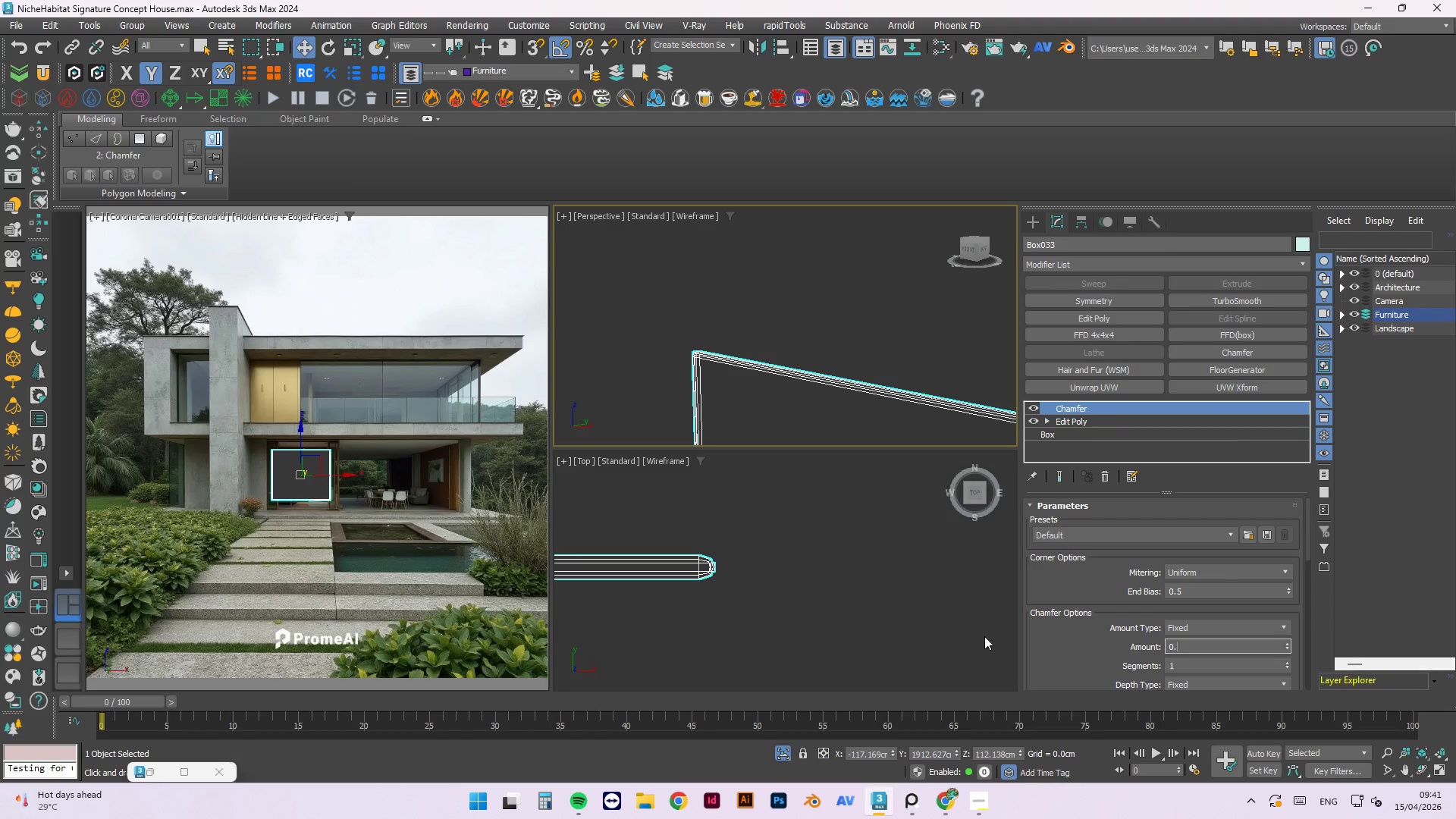 
key(Numpad1)
 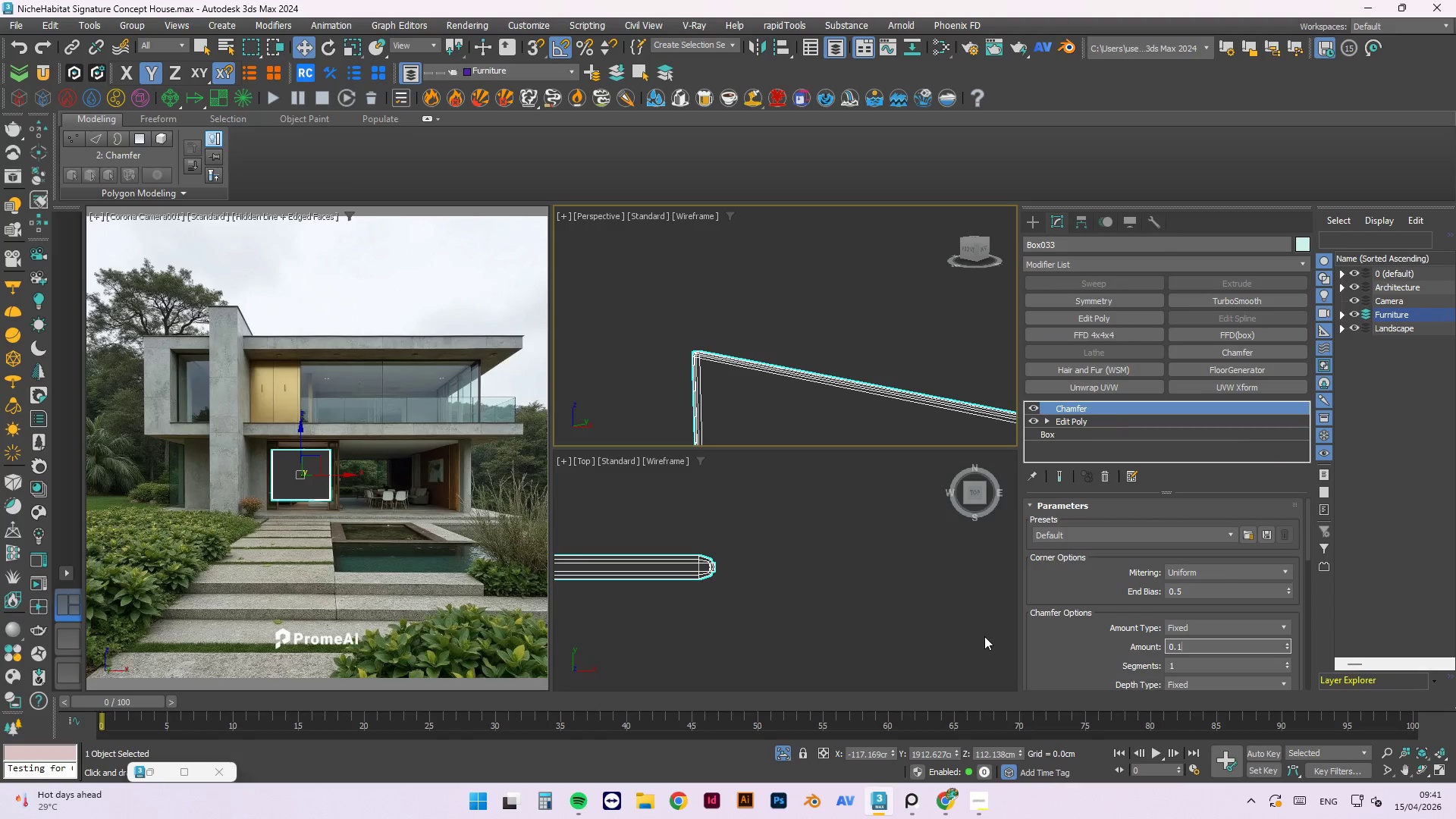 
key(Numpad5)
 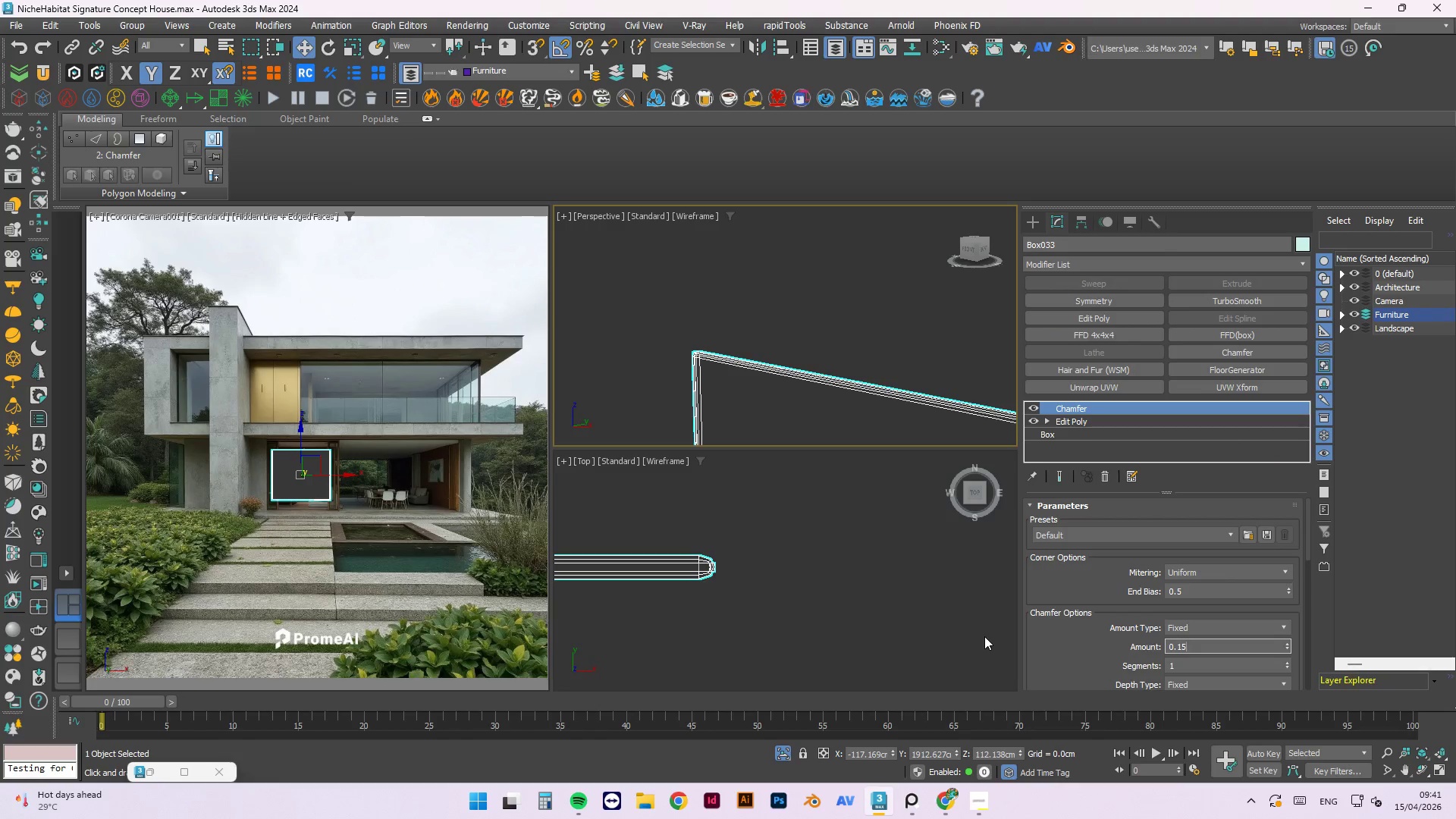 
key(NumpadEnter)
 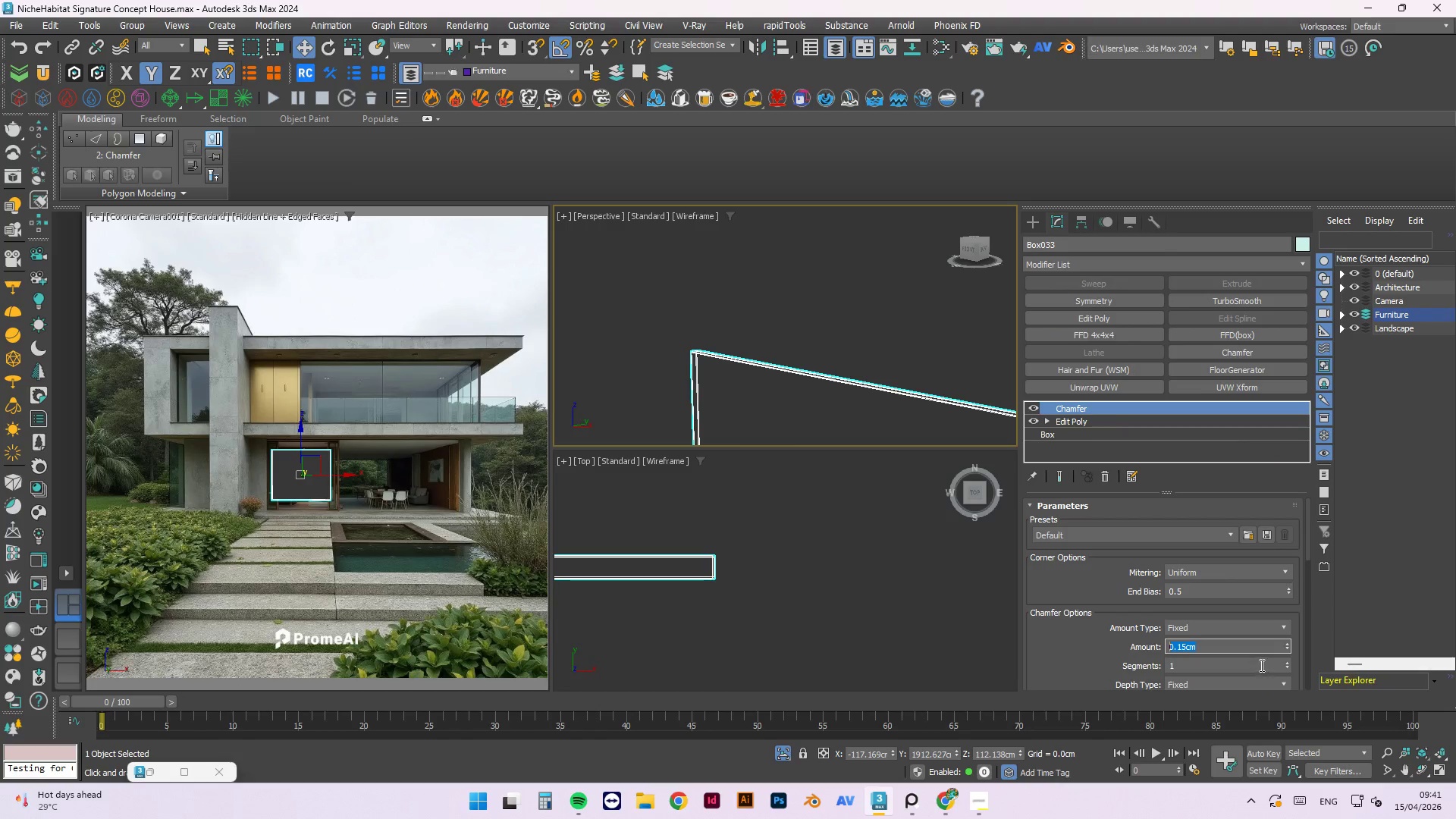 
left_click([1285, 660])
 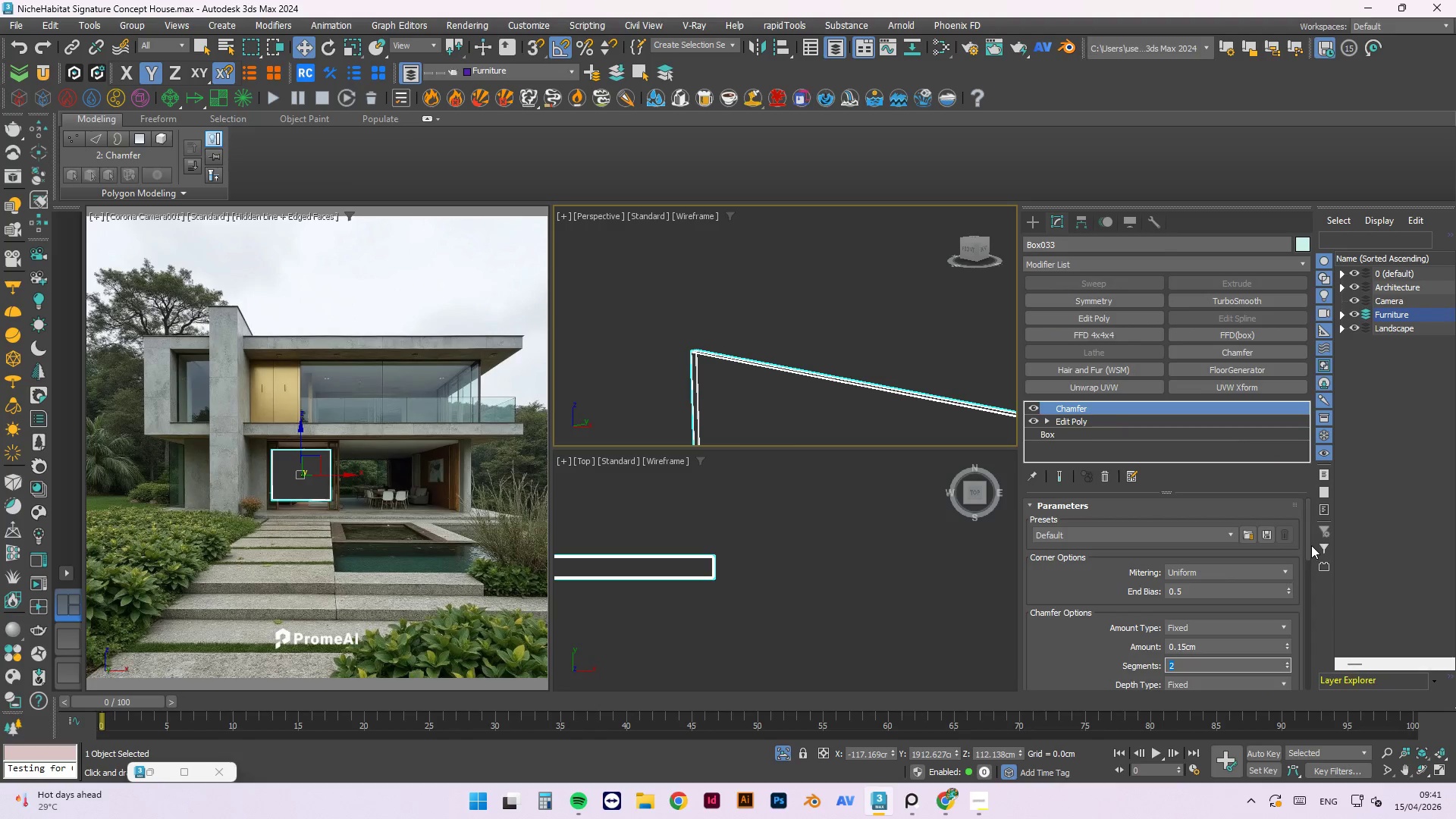 
left_click_drag(start_coordinate=[1310, 545], to_coordinate=[1324, 684])
 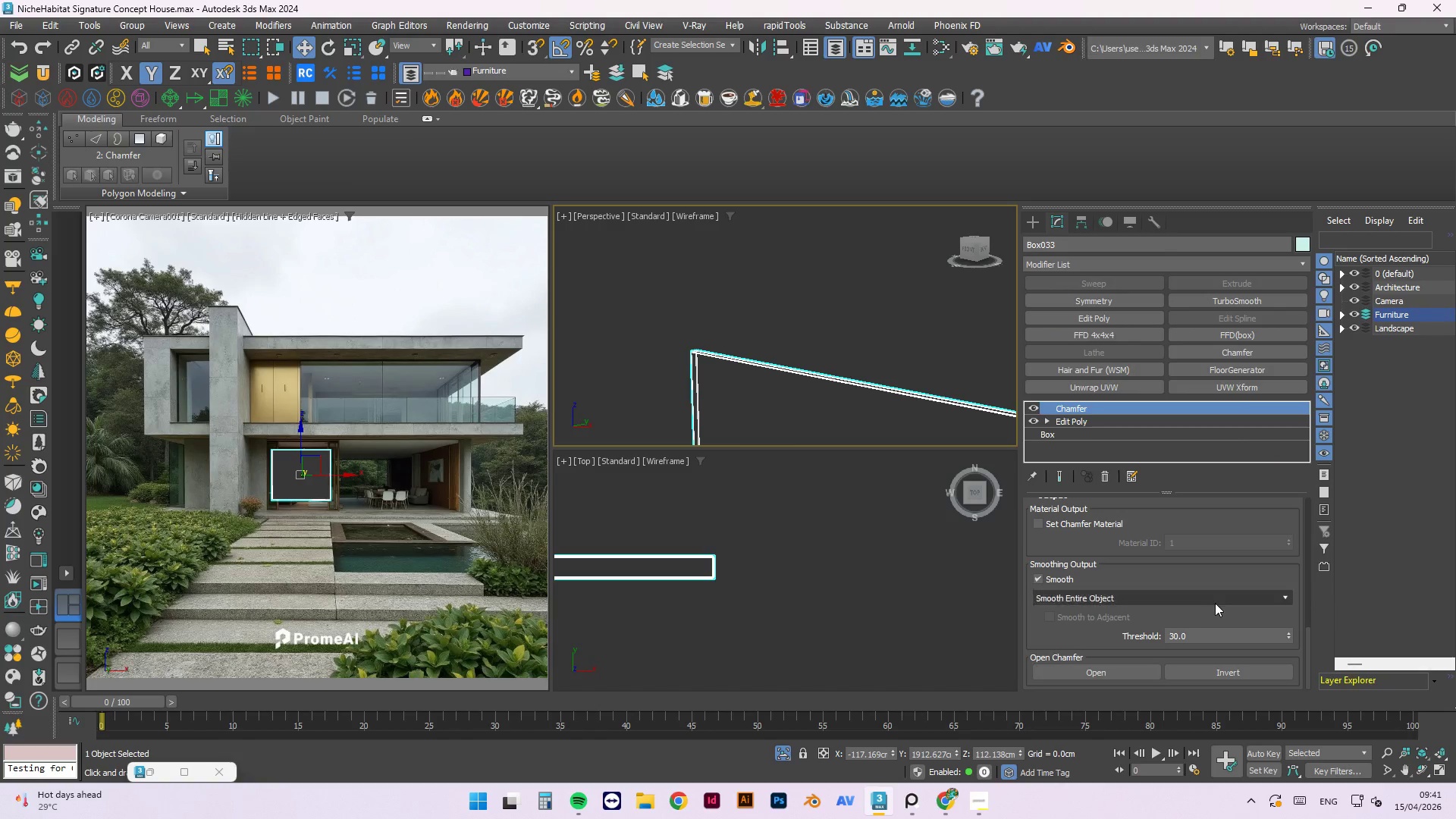 
left_click([1215, 603])
 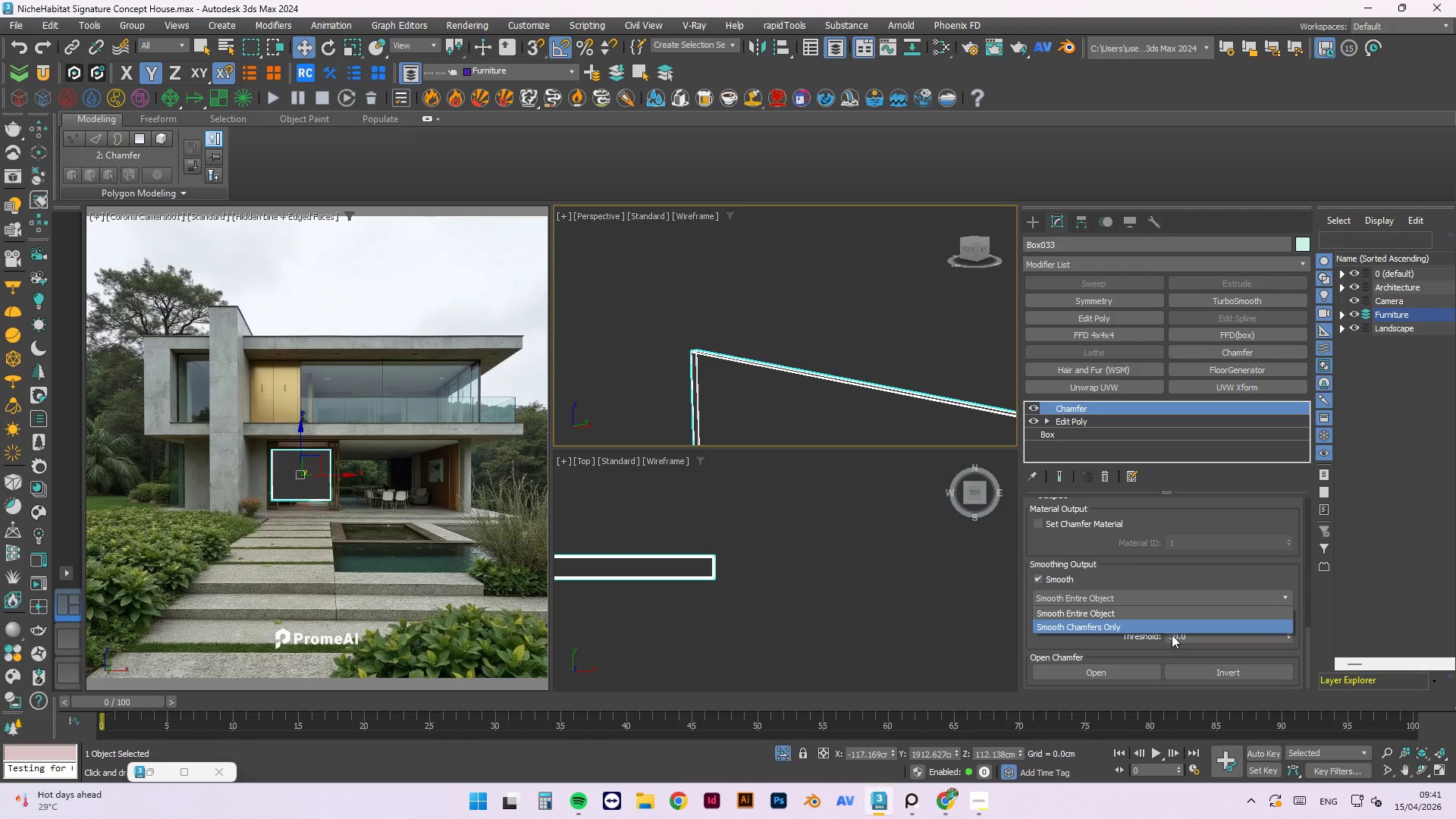 
left_click([1170, 626])
 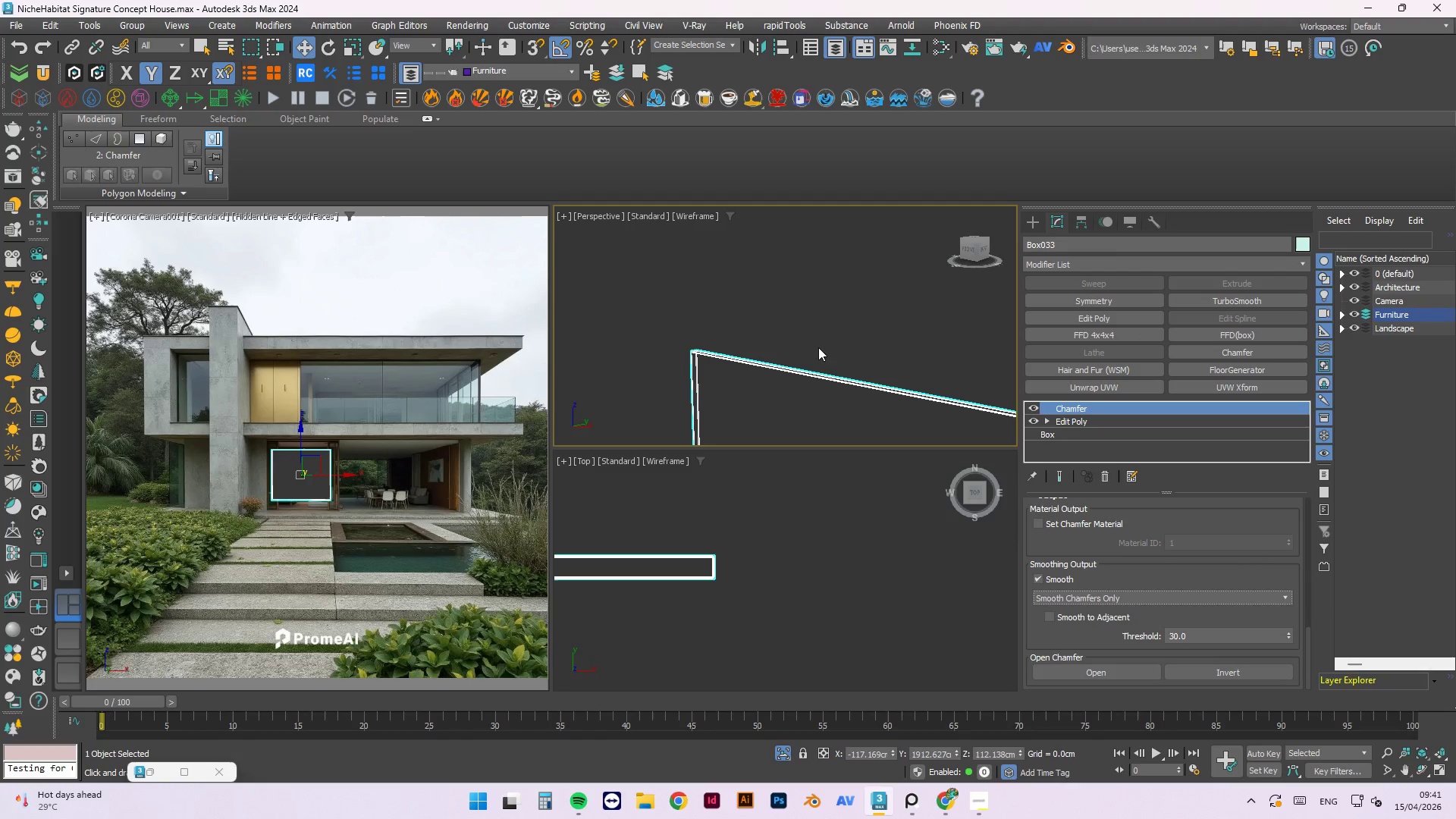 
left_click([816, 322])
 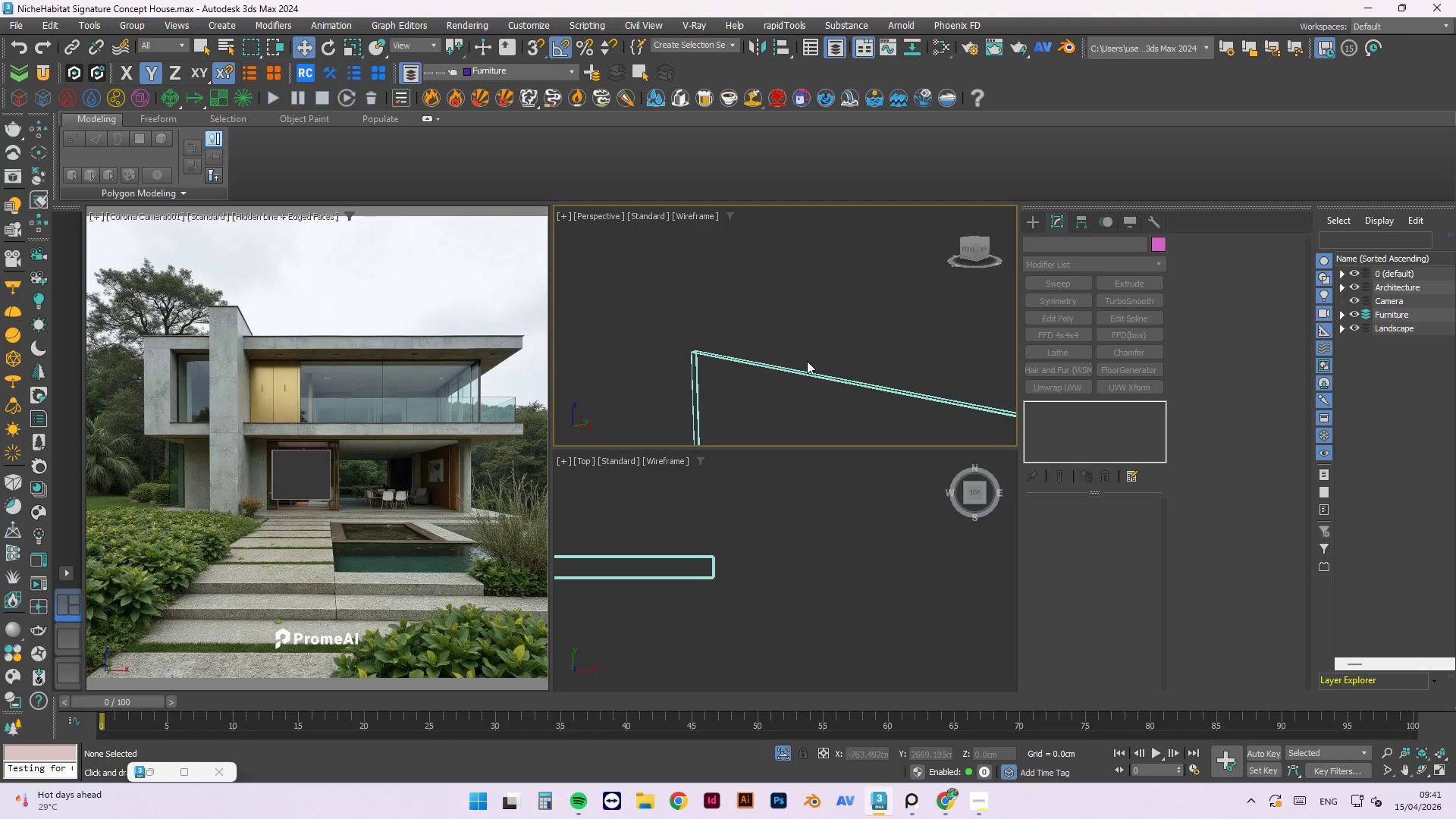 
scroll: coordinate [801, 361], scroll_direction: down, amount: 3.0
 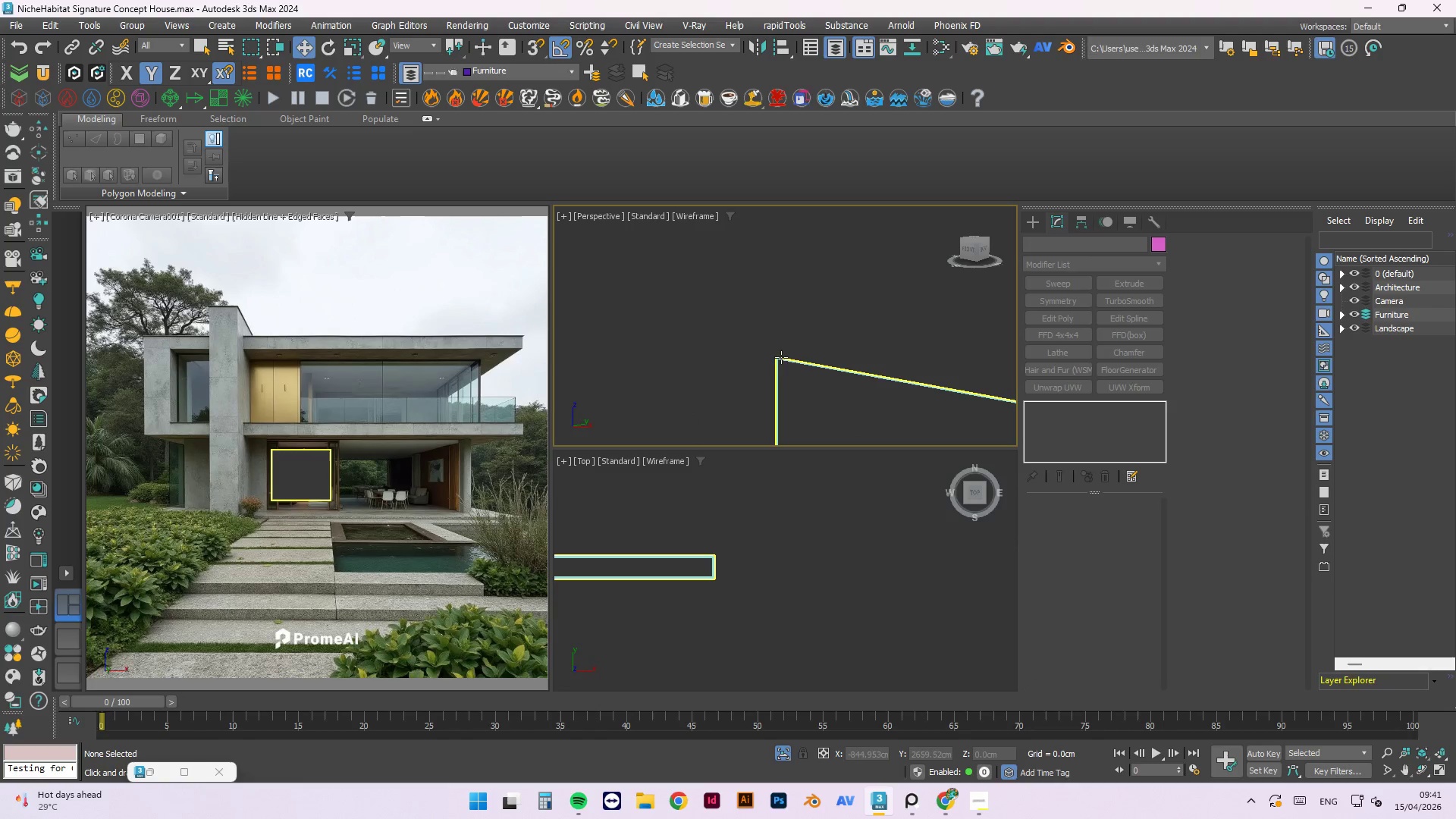 
left_click([786, 358])
 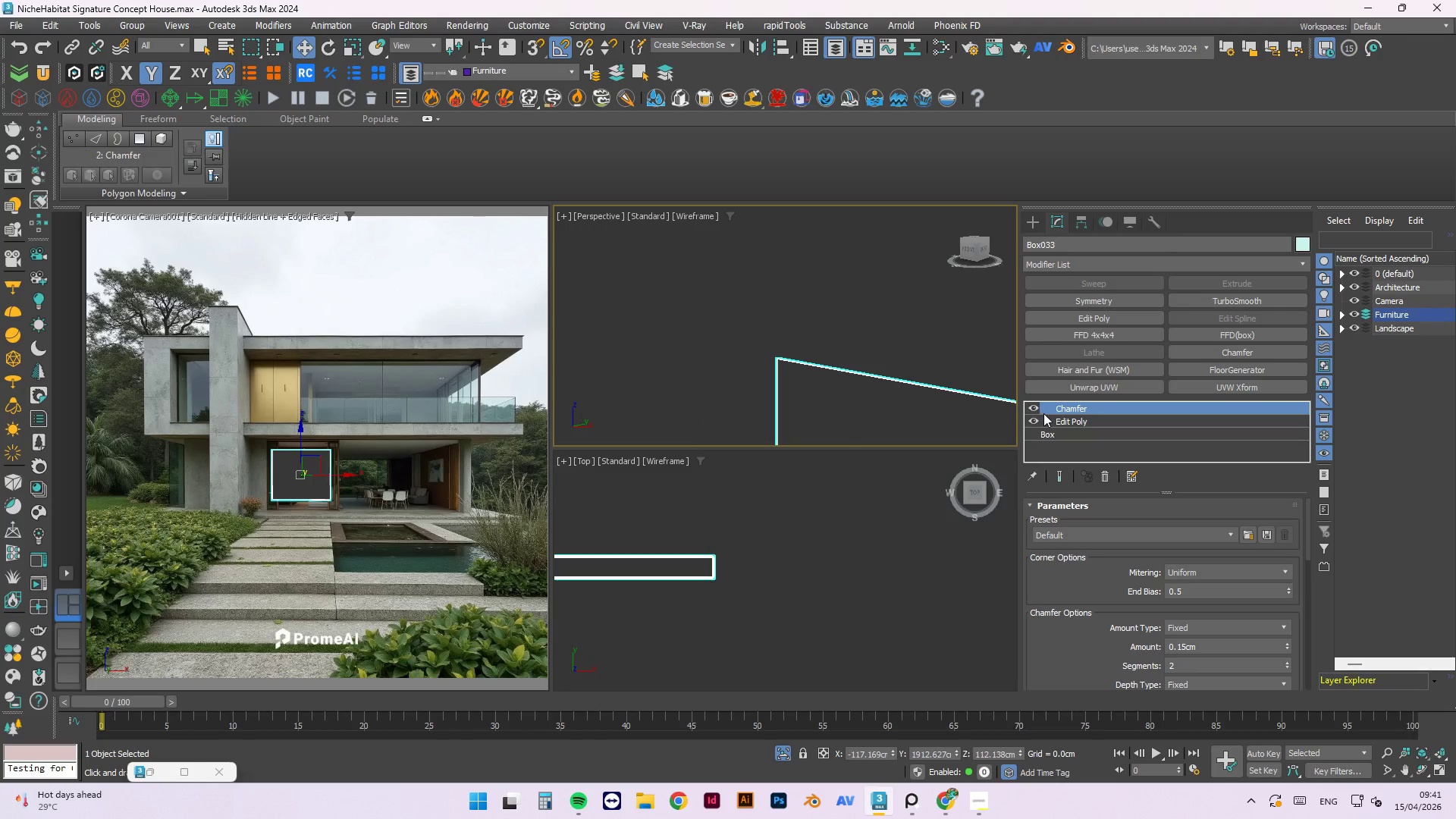 
left_click([1091, 422])
 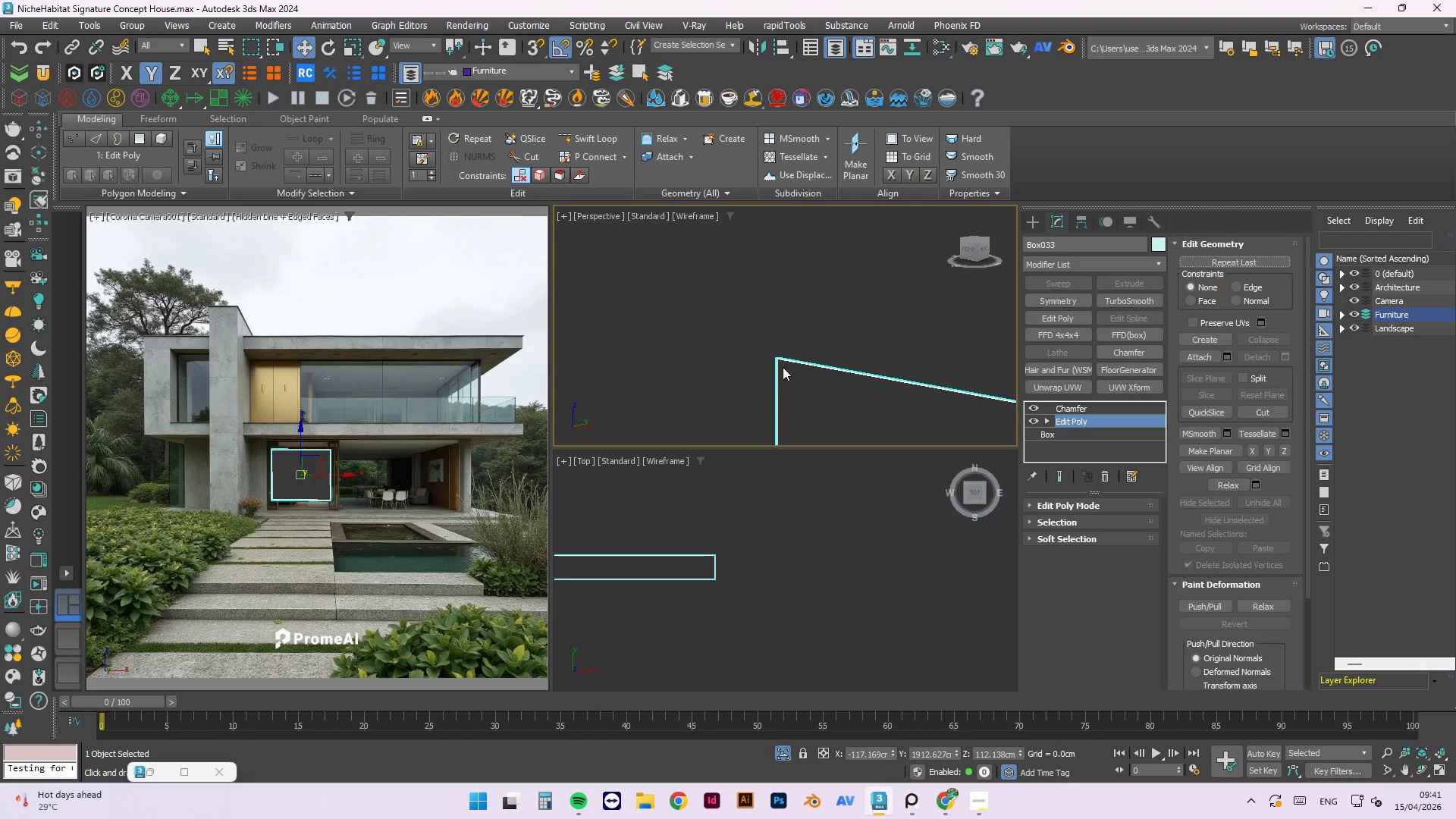 
scroll: coordinate [811, 312], scroll_direction: down, amount: 3.0
 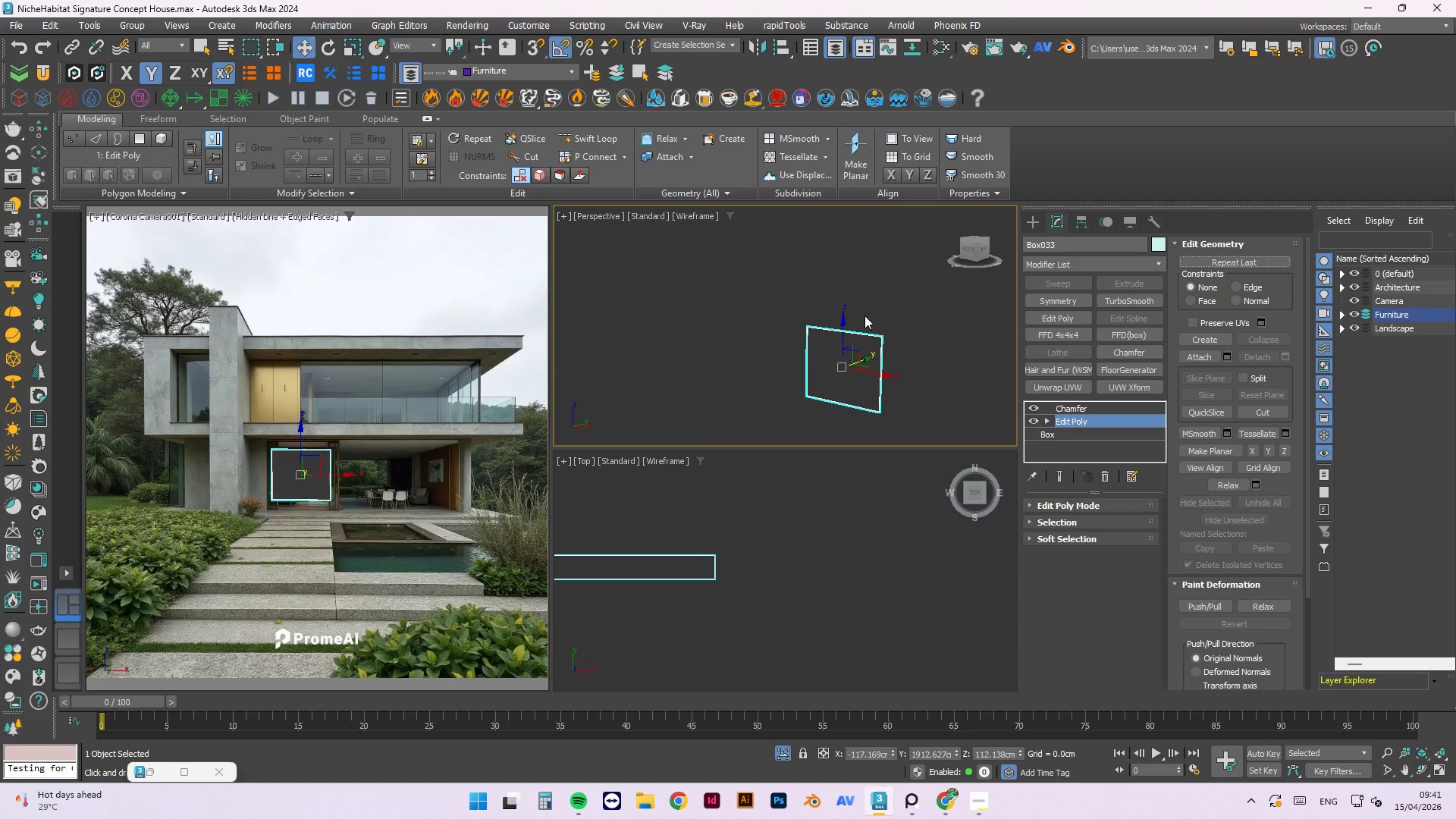 
scroll: coordinate [926, 372], scroll_direction: up, amount: 3.0
 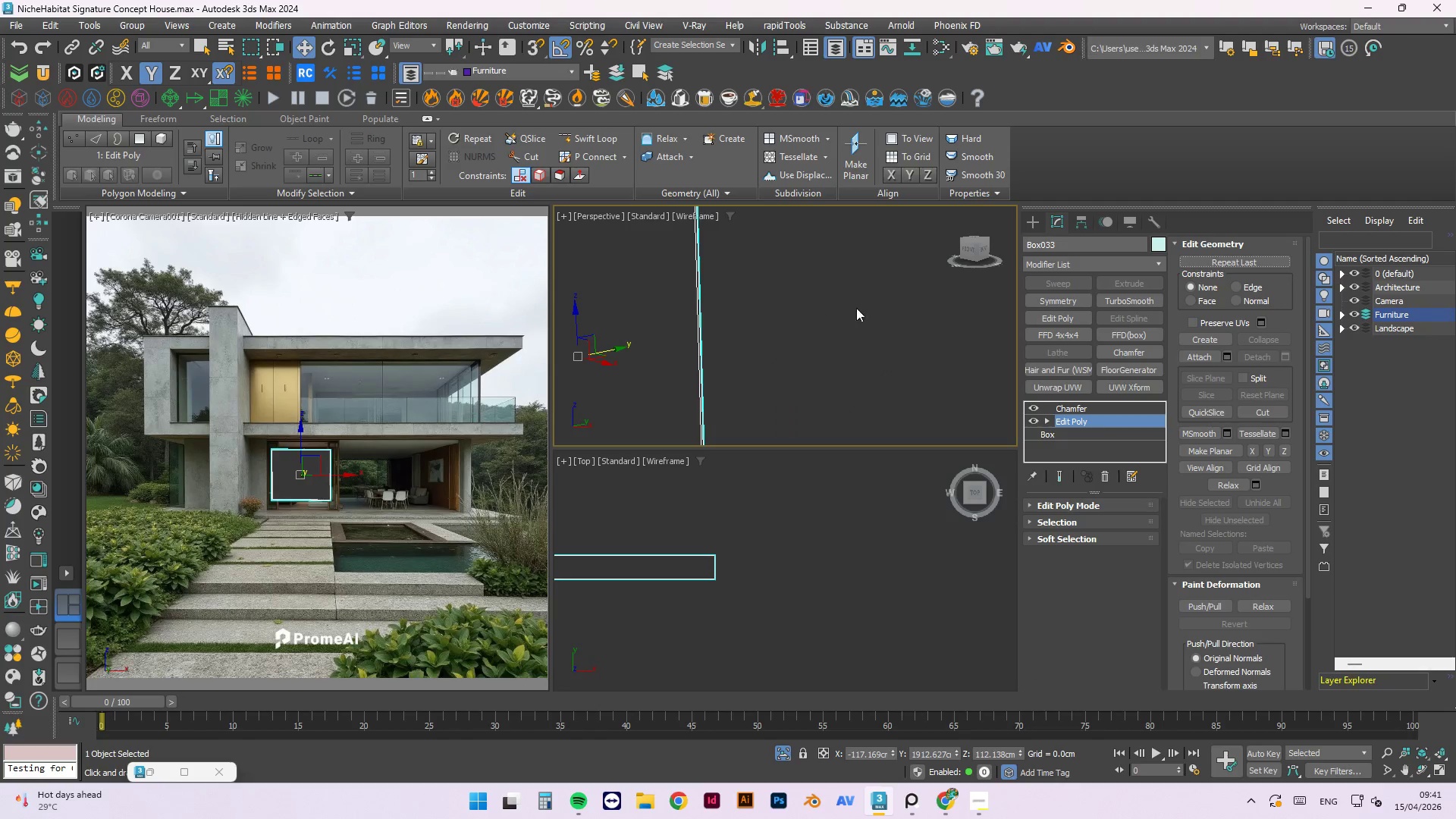 
scroll: coordinate [952, 330], scroll_direction: down, amount: 3.0
 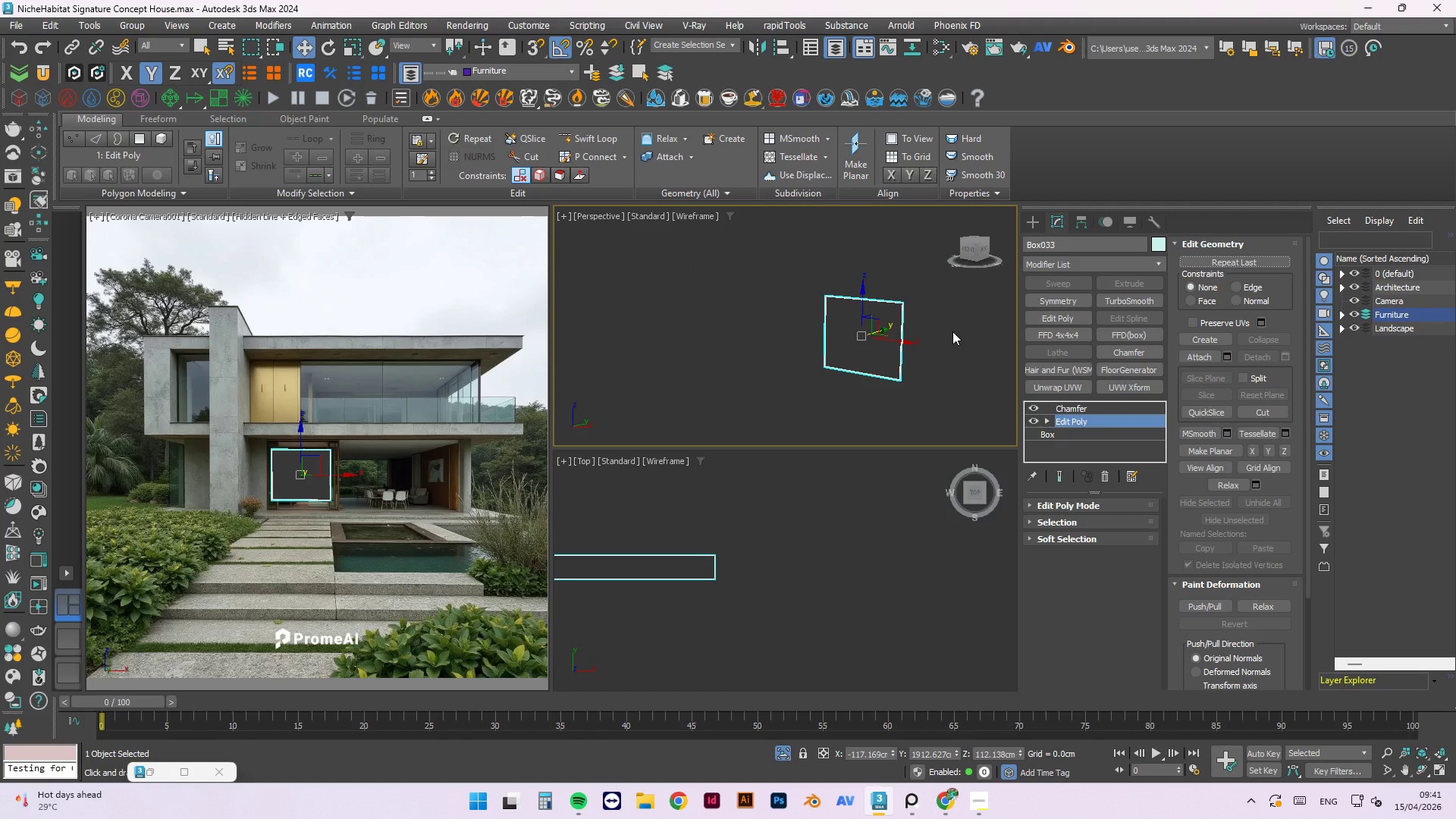 
key(Alt+AltLeft)
 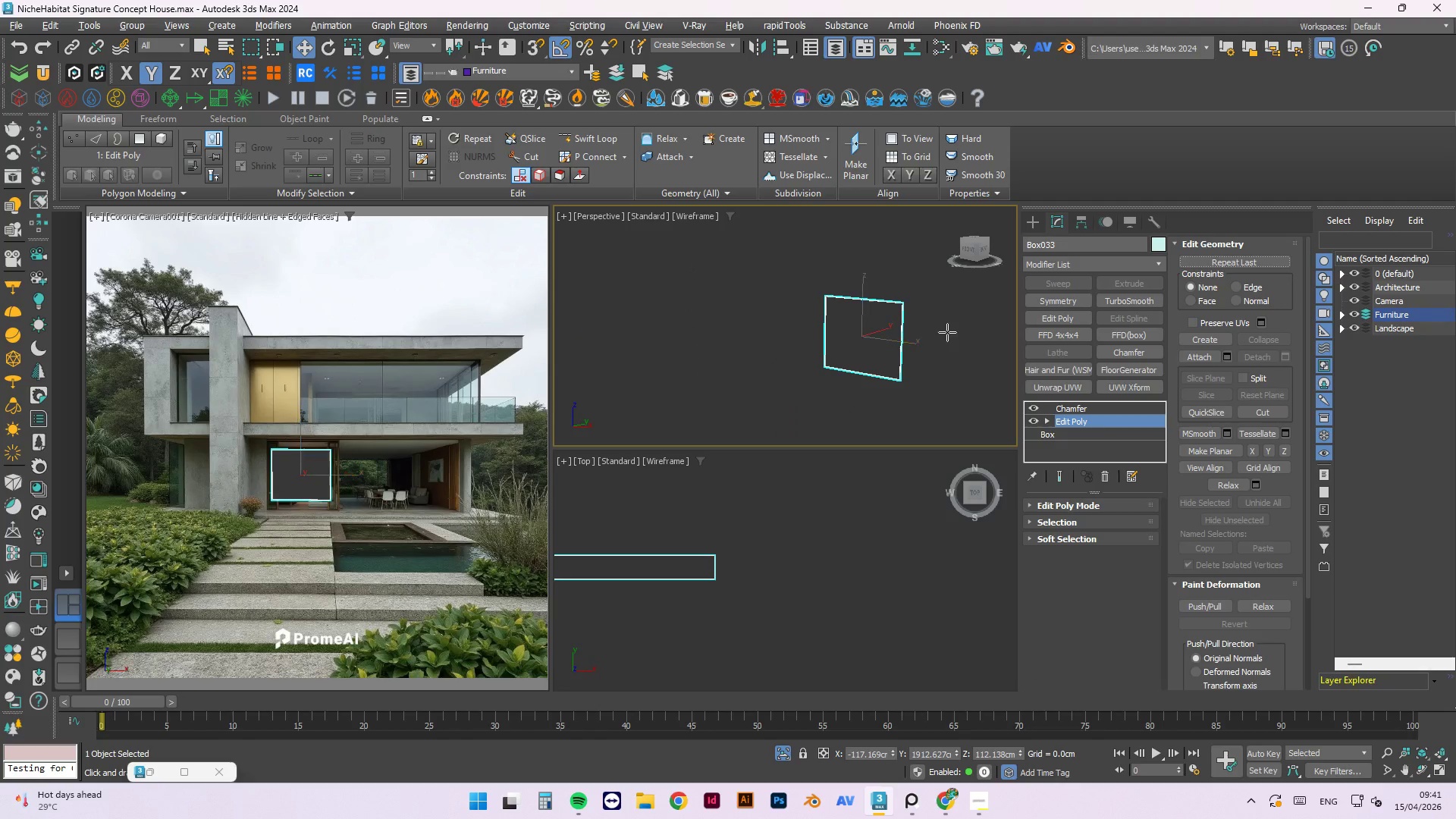 
key(Alt+1)
 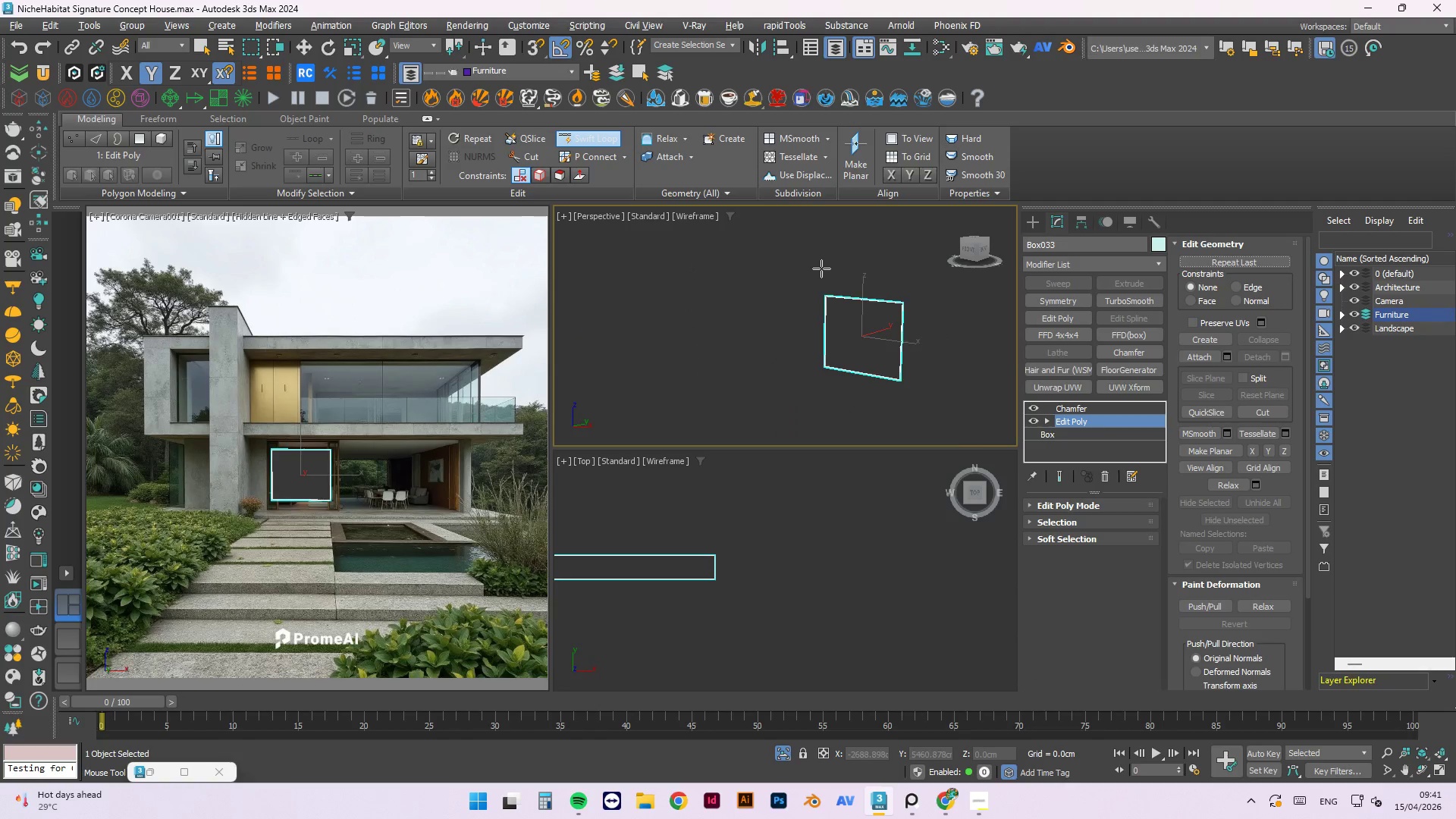 
scroll: coordinate [821, 269], scroll_direction: up, amount: 2.0
 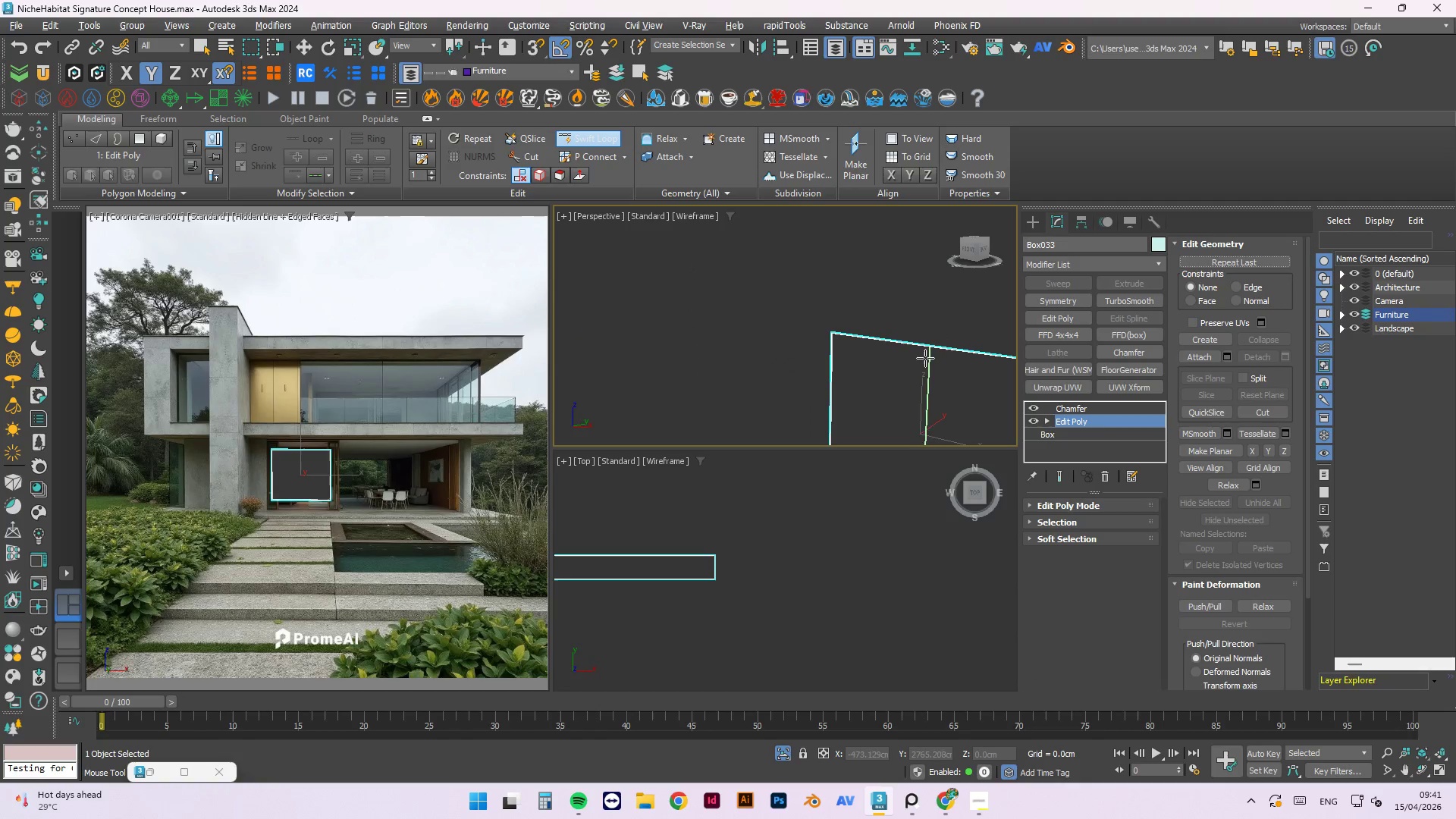 
scroll: coordinate [873, 279], scroll_direction: down, amount: 3.0
 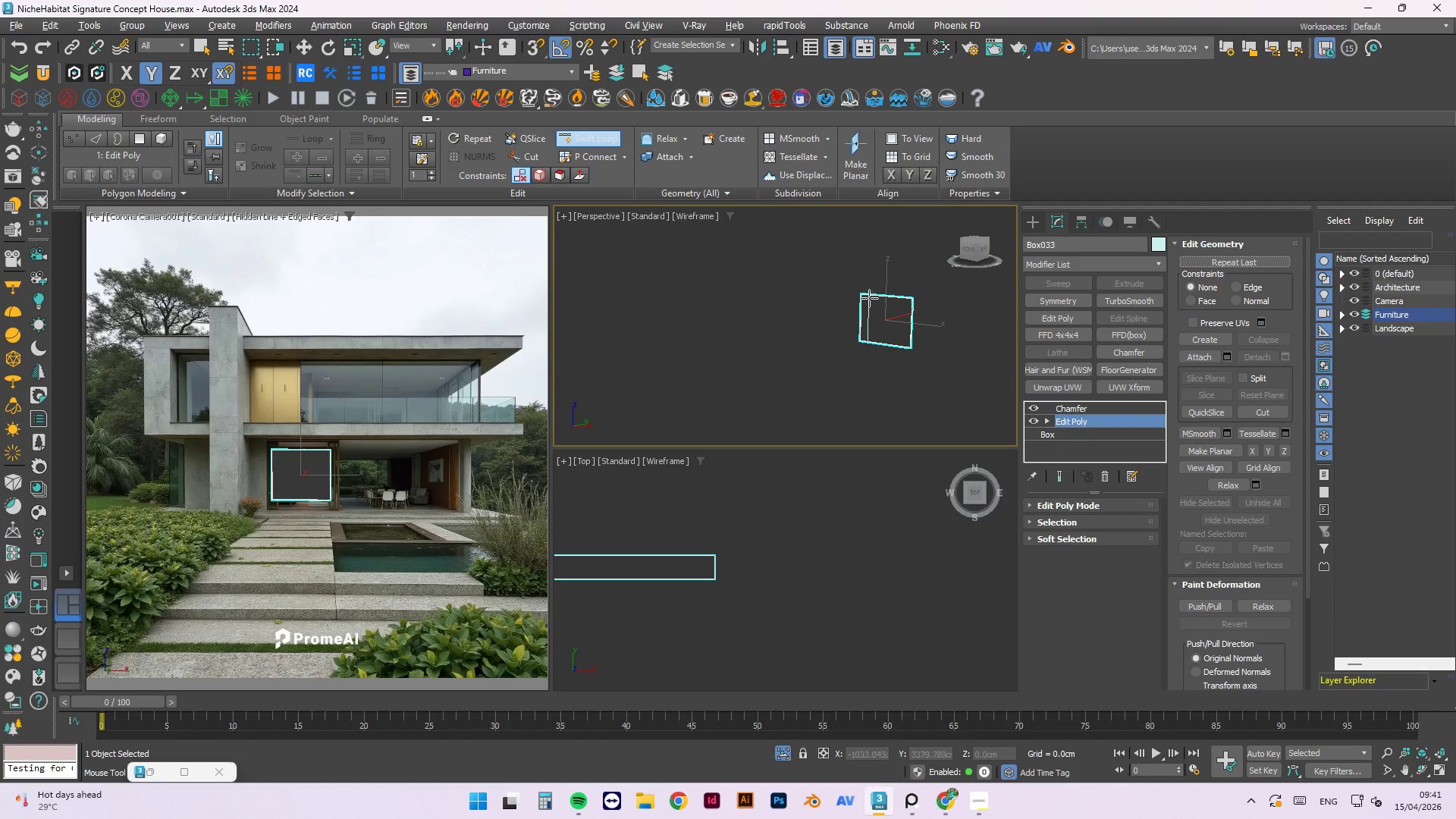 
scroll: coordinate [880, 311], scroll_direction: up, amount: 4.0
 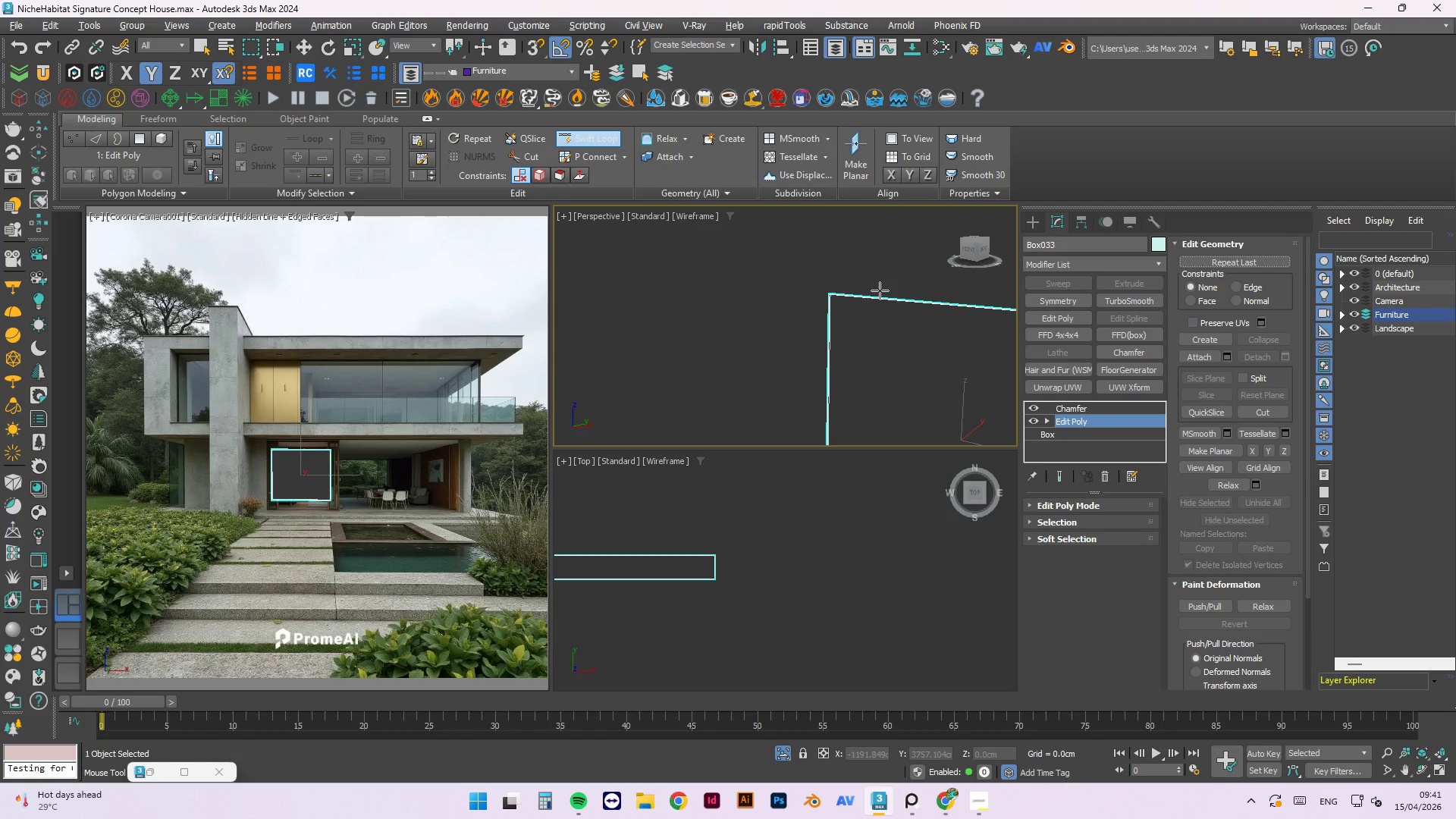 
key(F)
 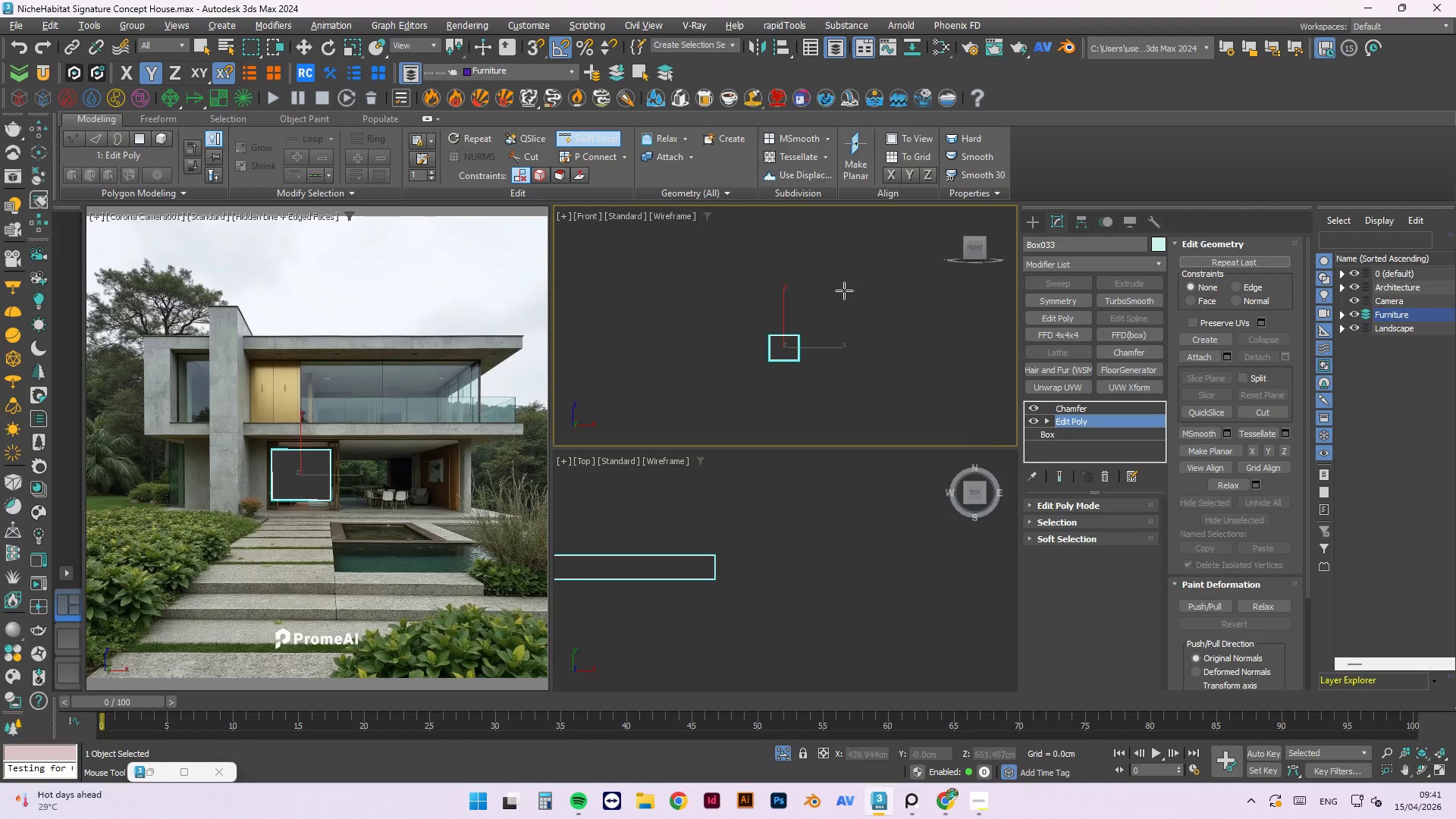 
scroll: coordinate [724, 413], scroll_direction: up, amount: 5.0
 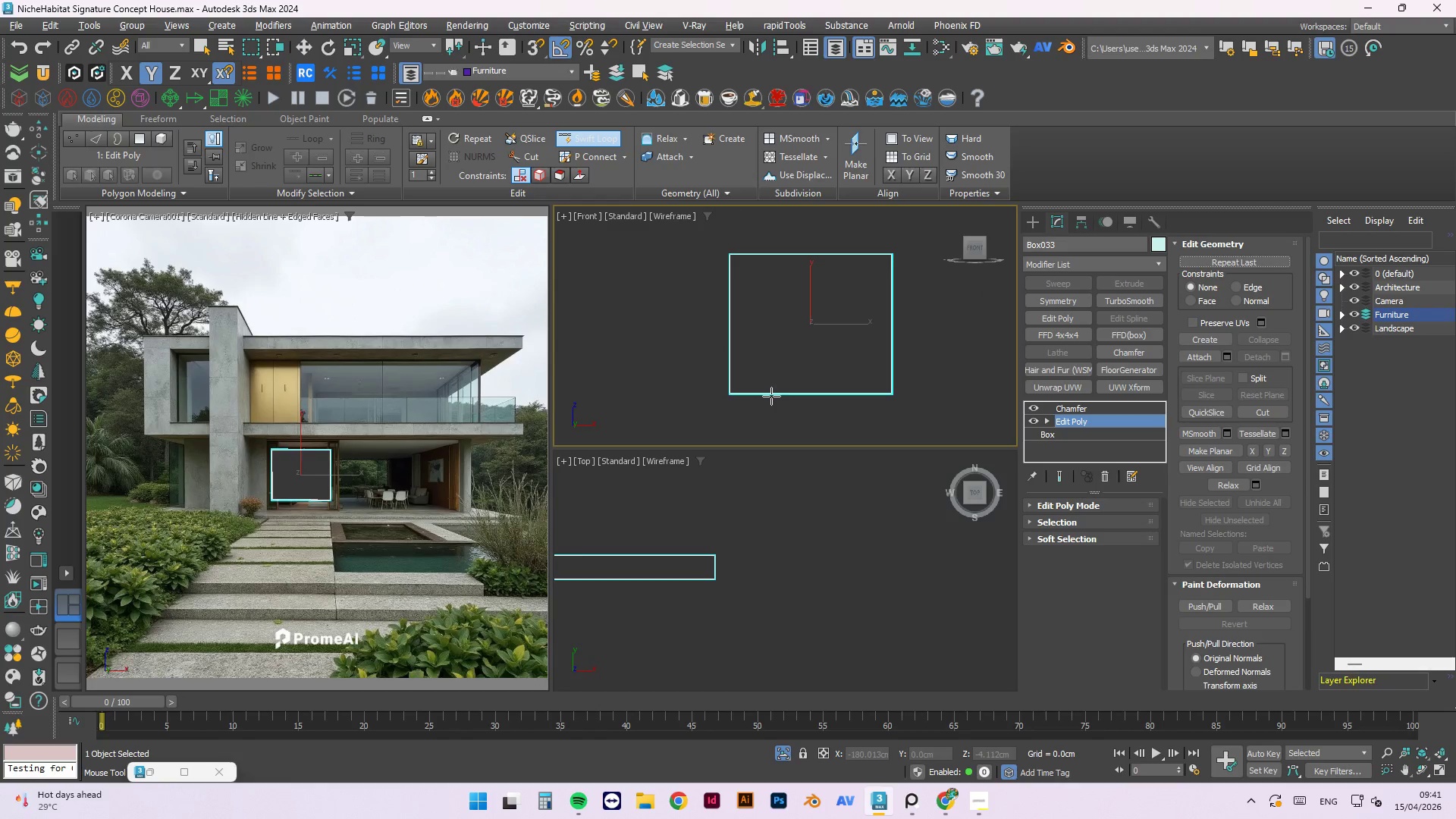 
left_click([774, 390])
 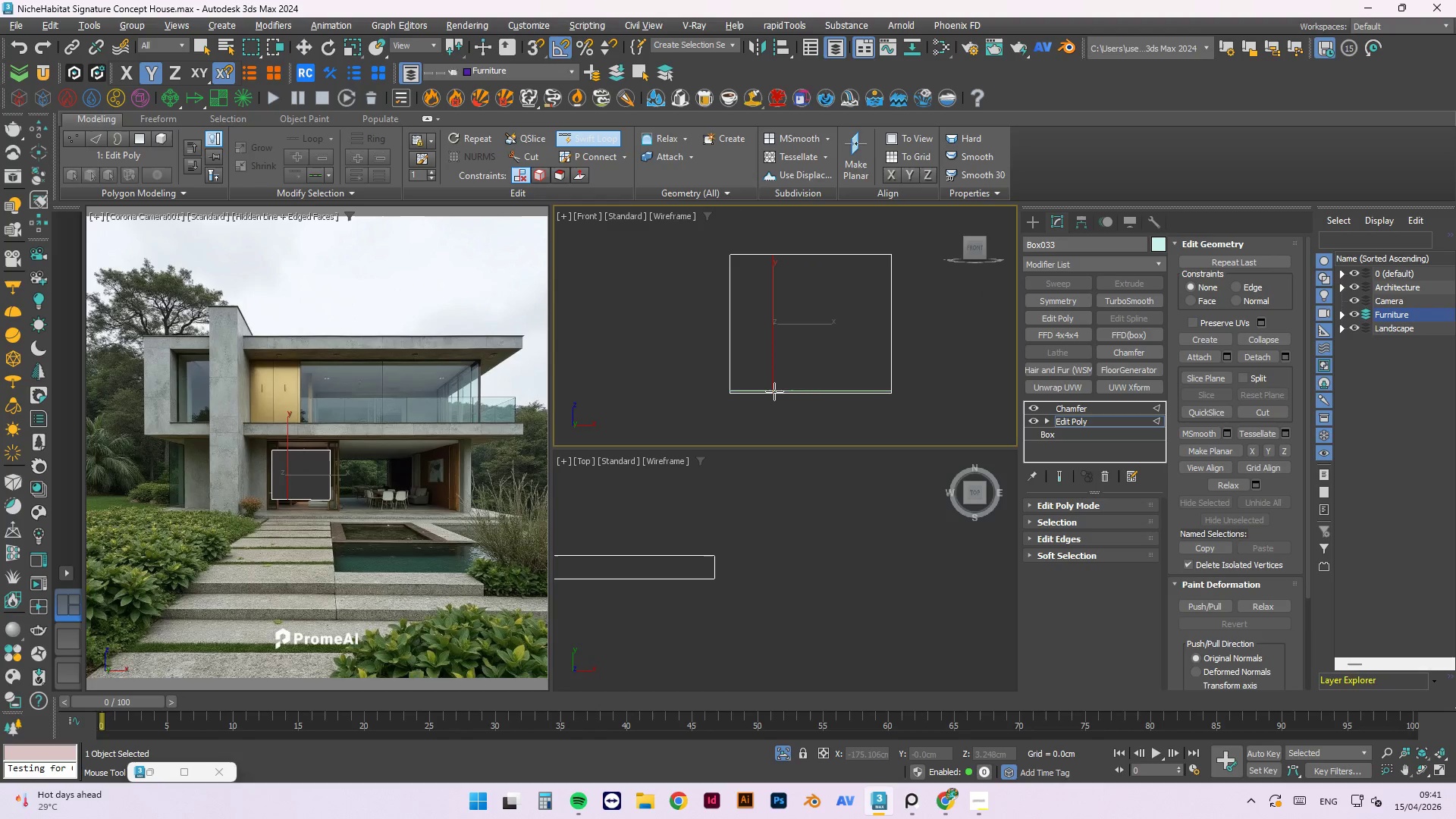 
scroll: coordinate [776, 396], scroll_direction: up, amount: 4.0
 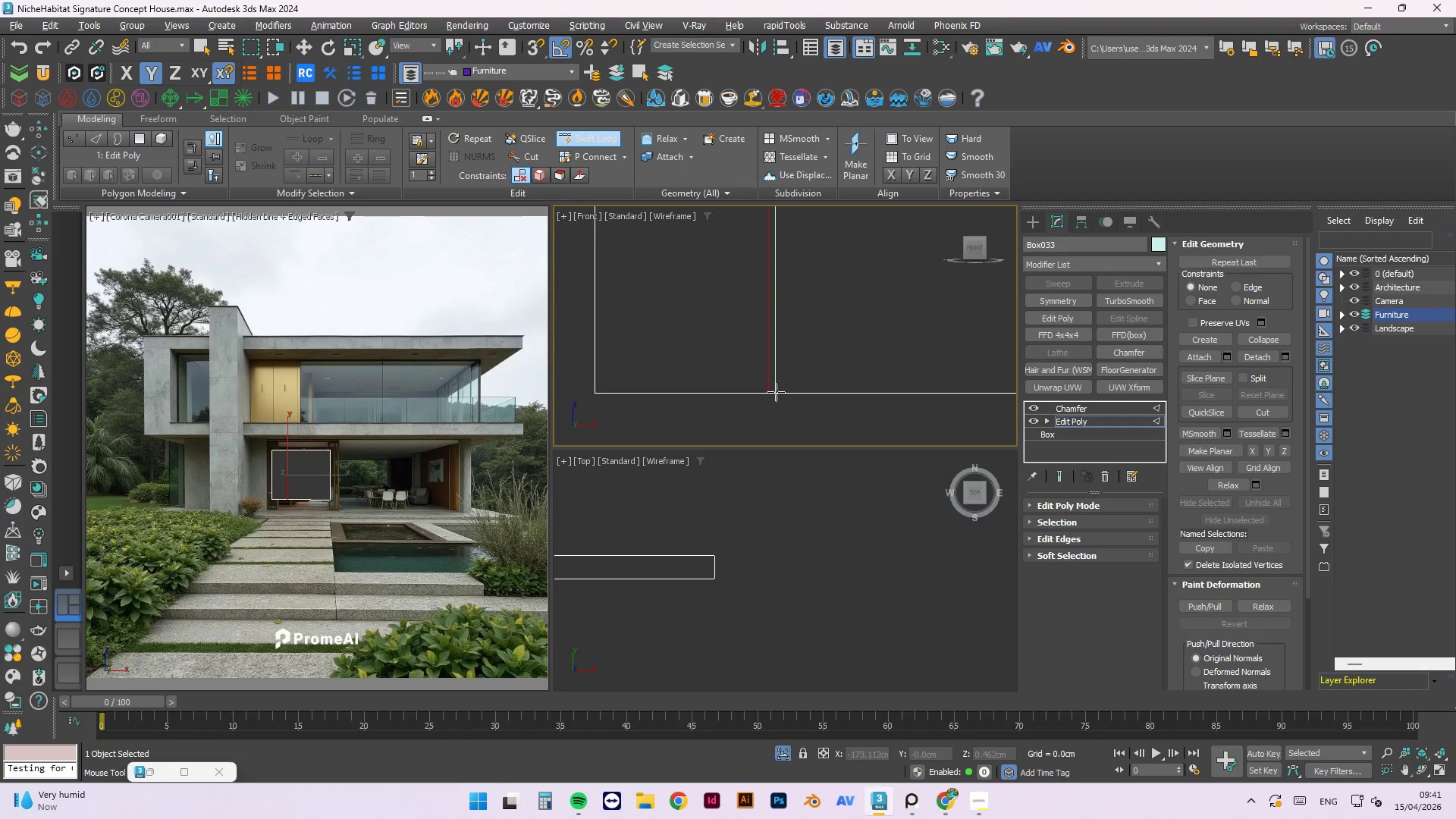 
left_click([773, 392])
 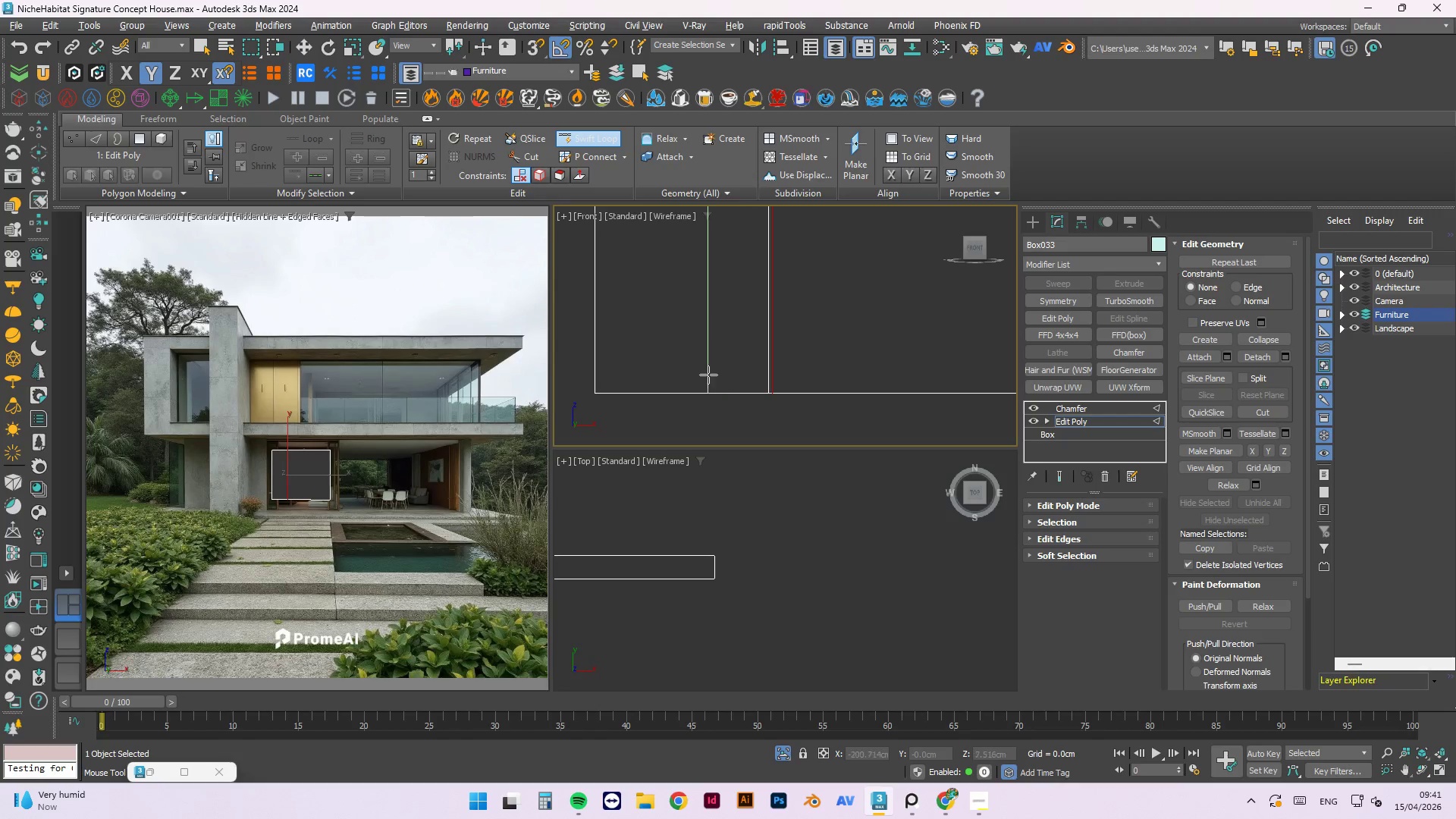 
scroll: coordinate [780, 379], scroll_direction: down, amount: 6.0
 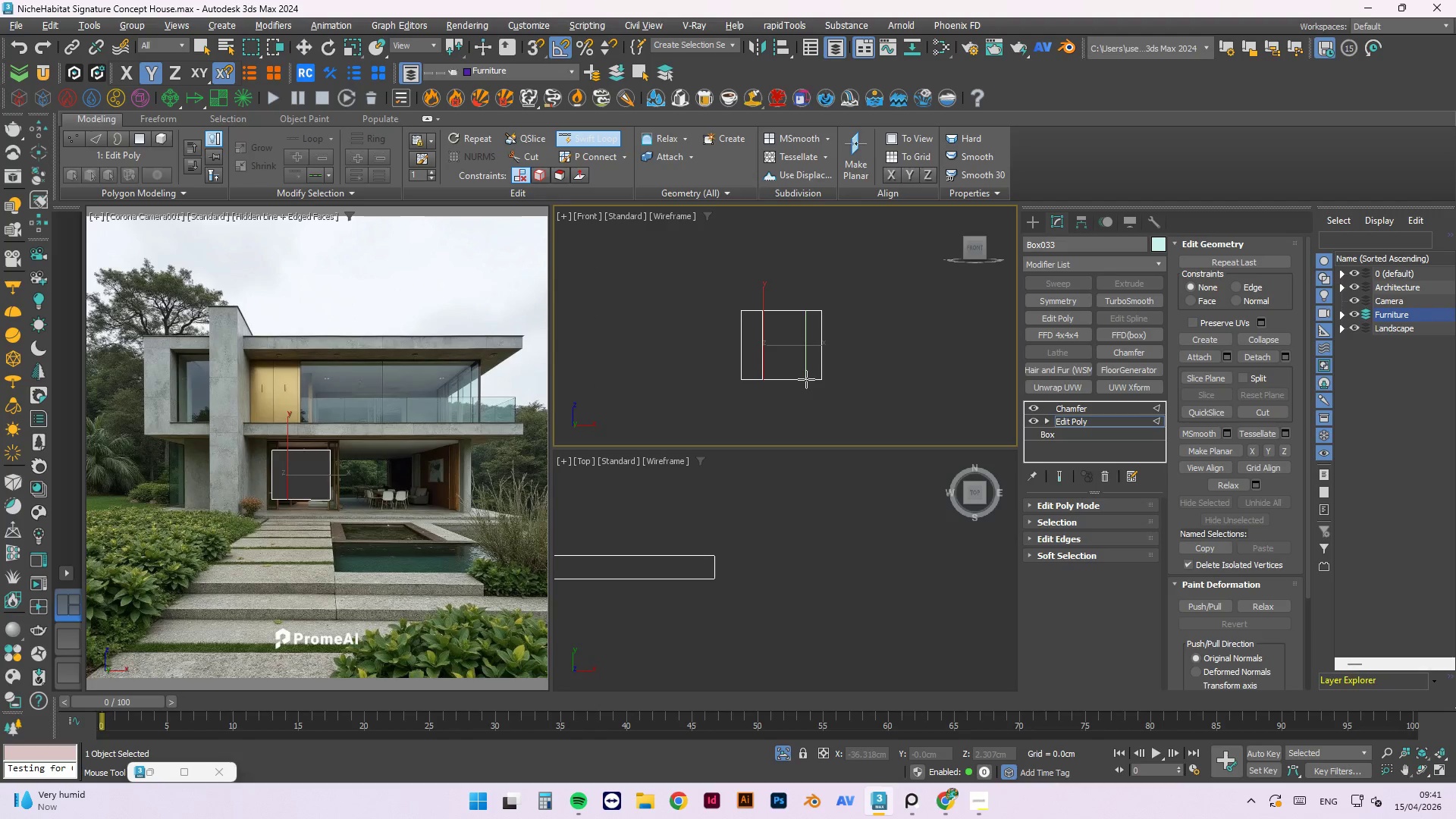 
scroll: coordinate [798, 382], scroll_direction: up, amount: 10.0
 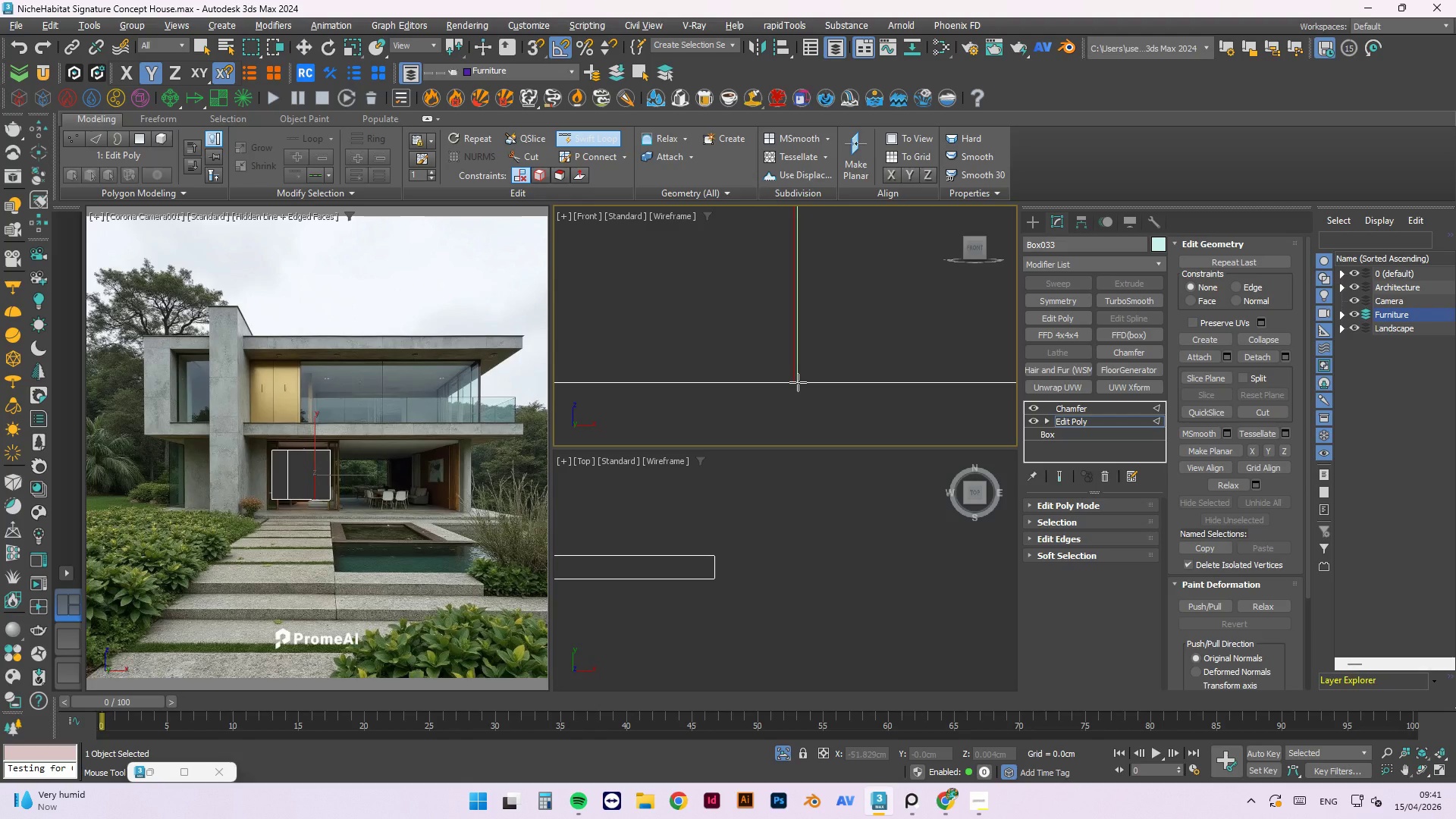 
left_click([798, 382])
 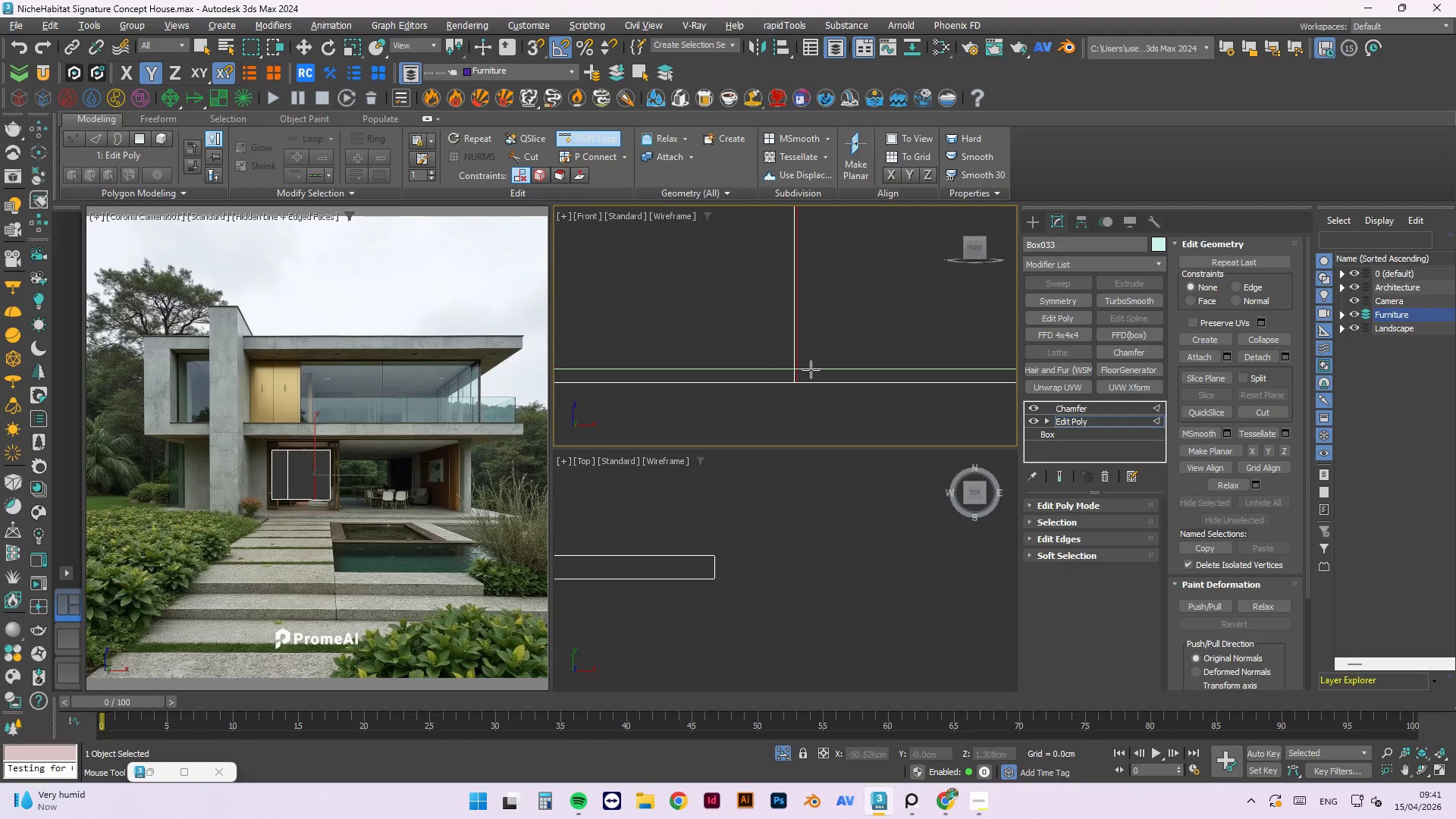 
key(Escape)
 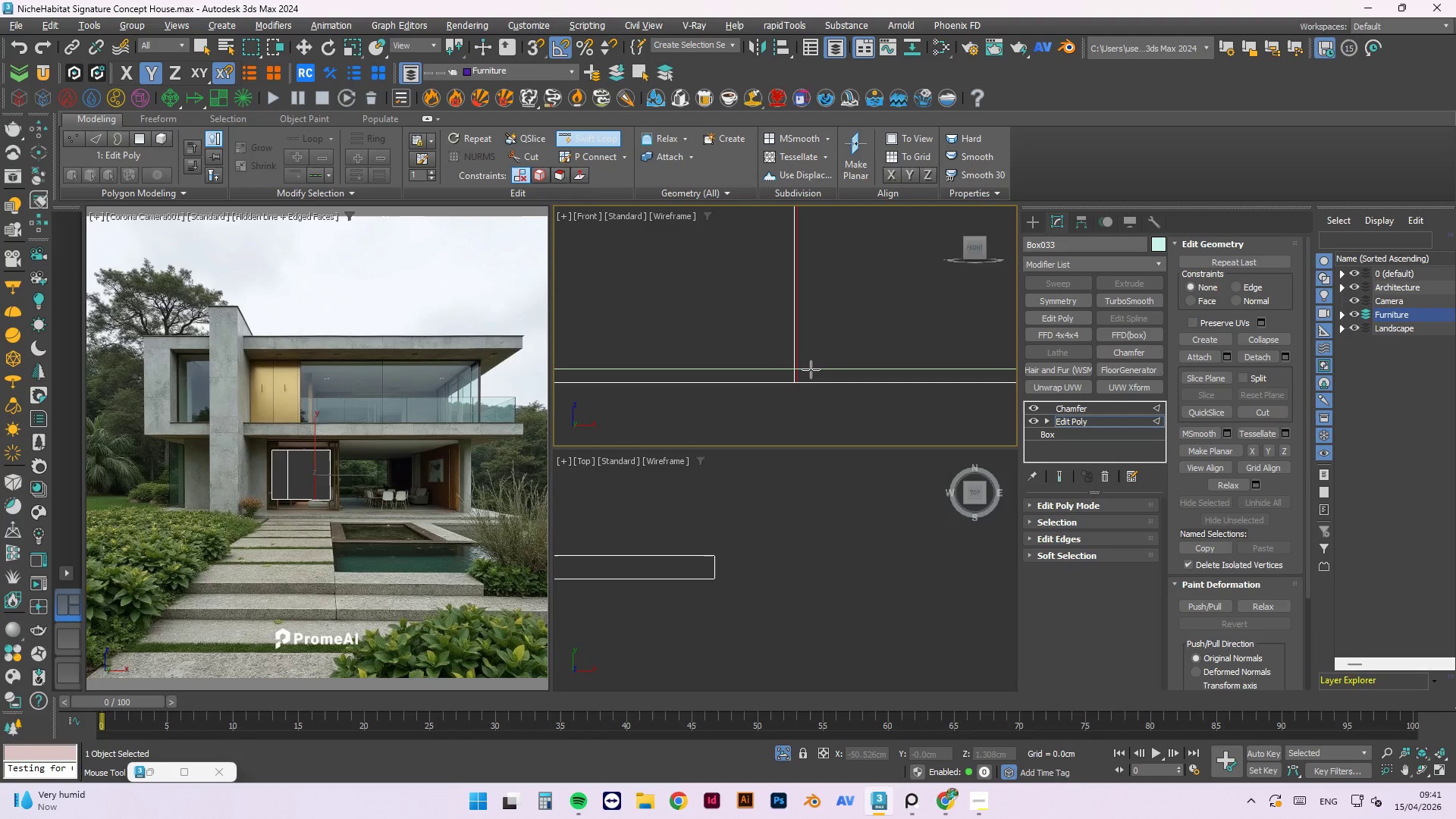 
key(Escape)
 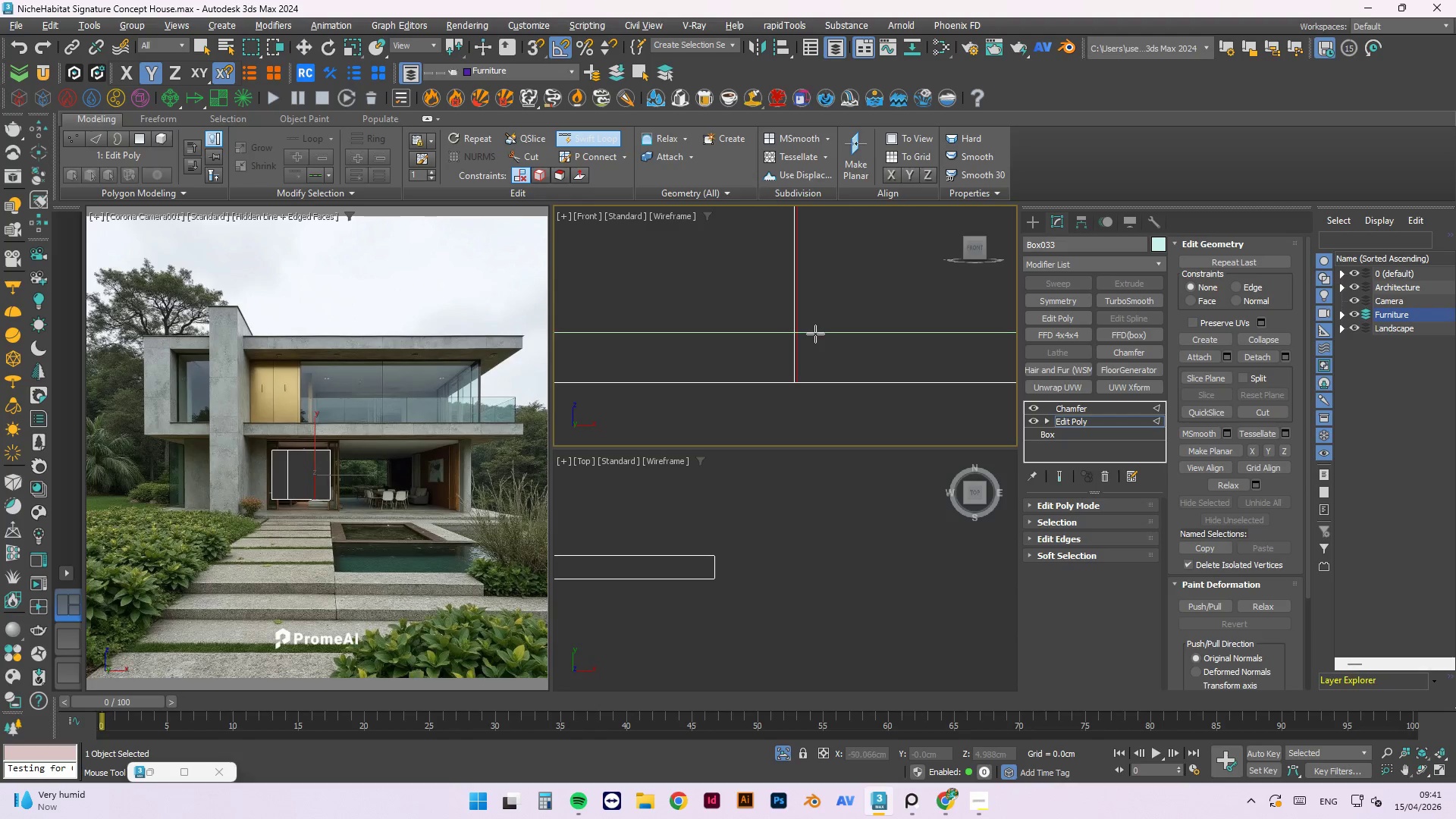 
key(Alt+AltLeft)
 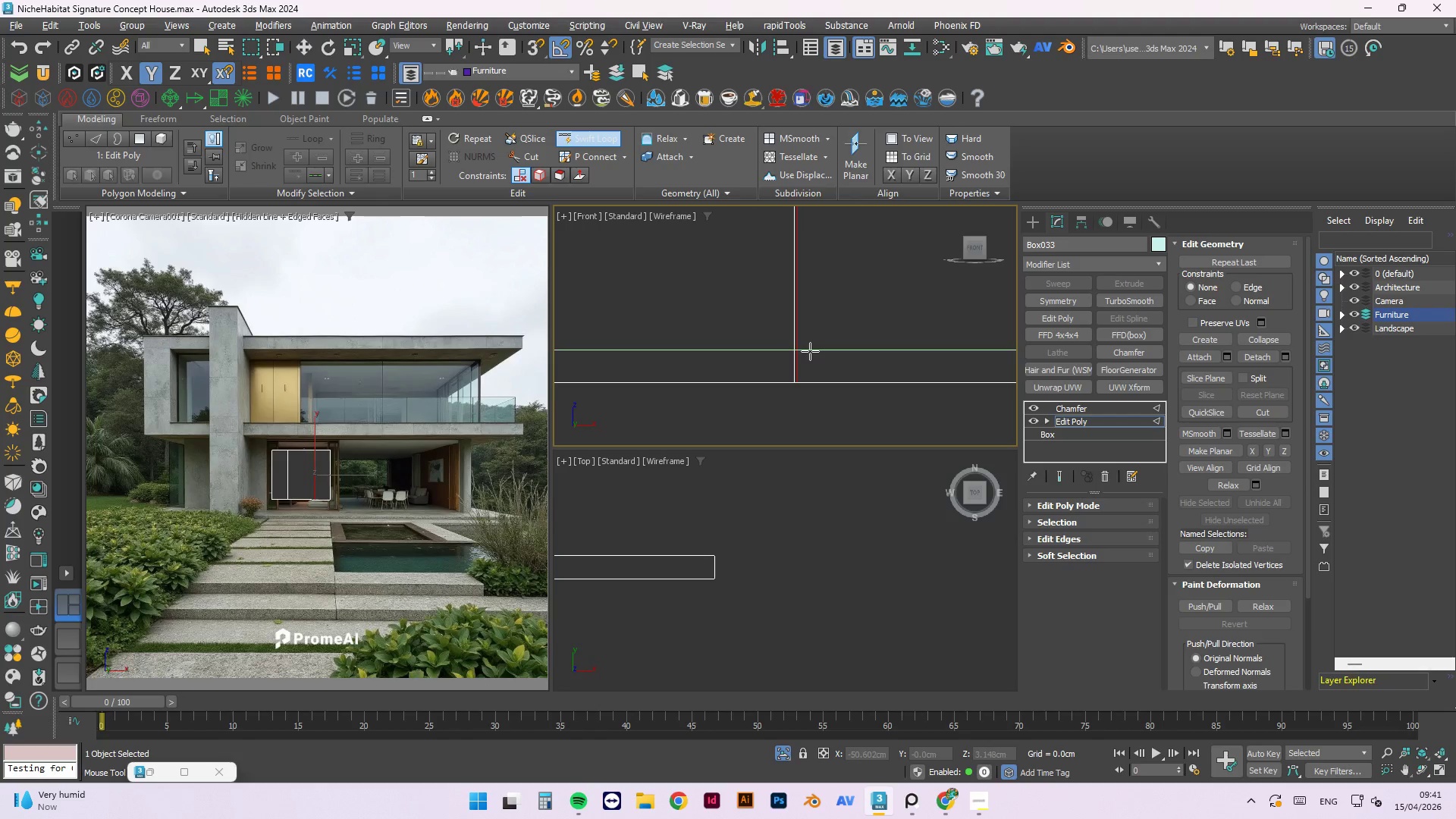 
key(Alt+1)
 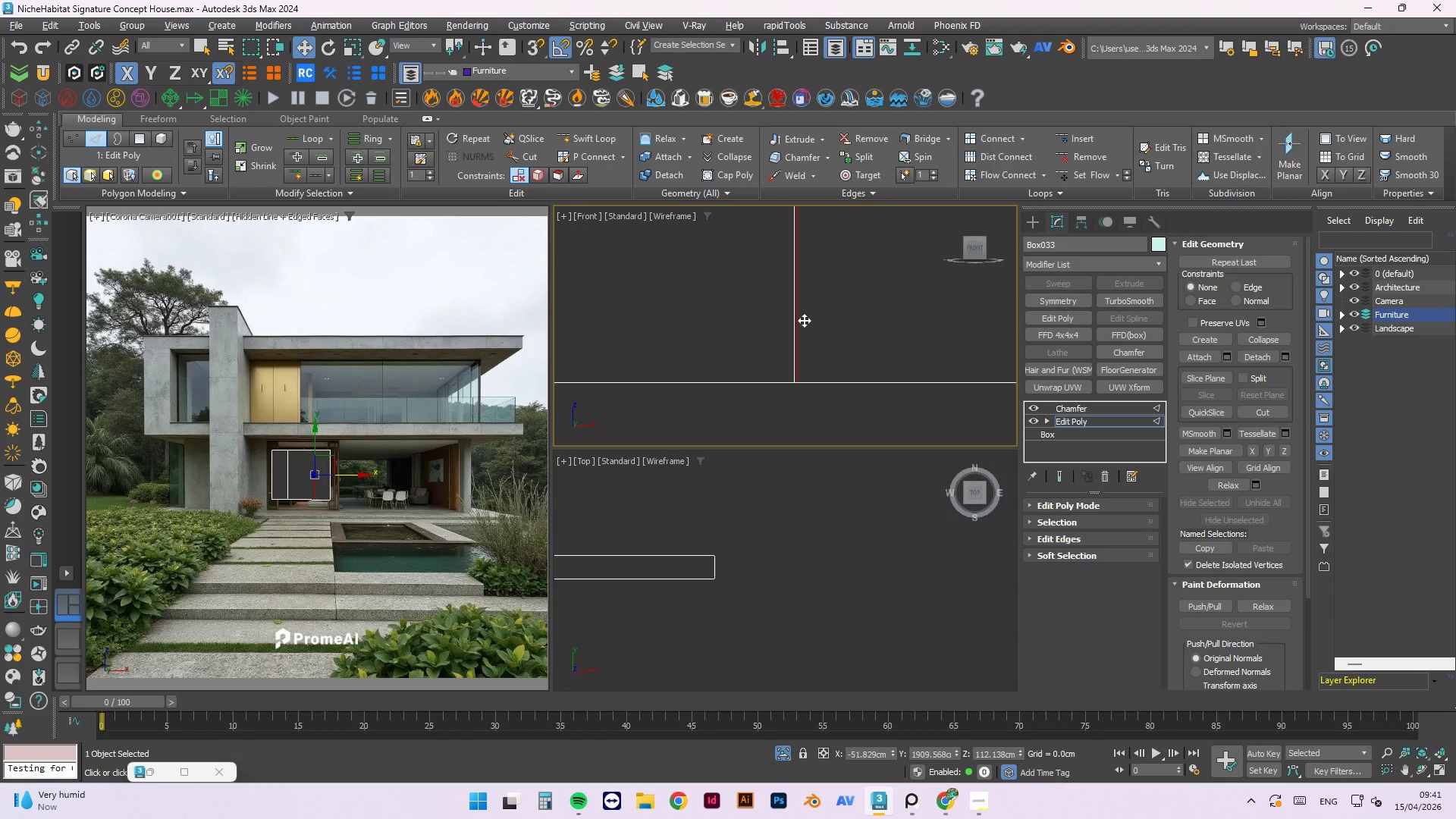 
scroll: coordinate [805, 320], scroll_direction: down, amount: 3.0
 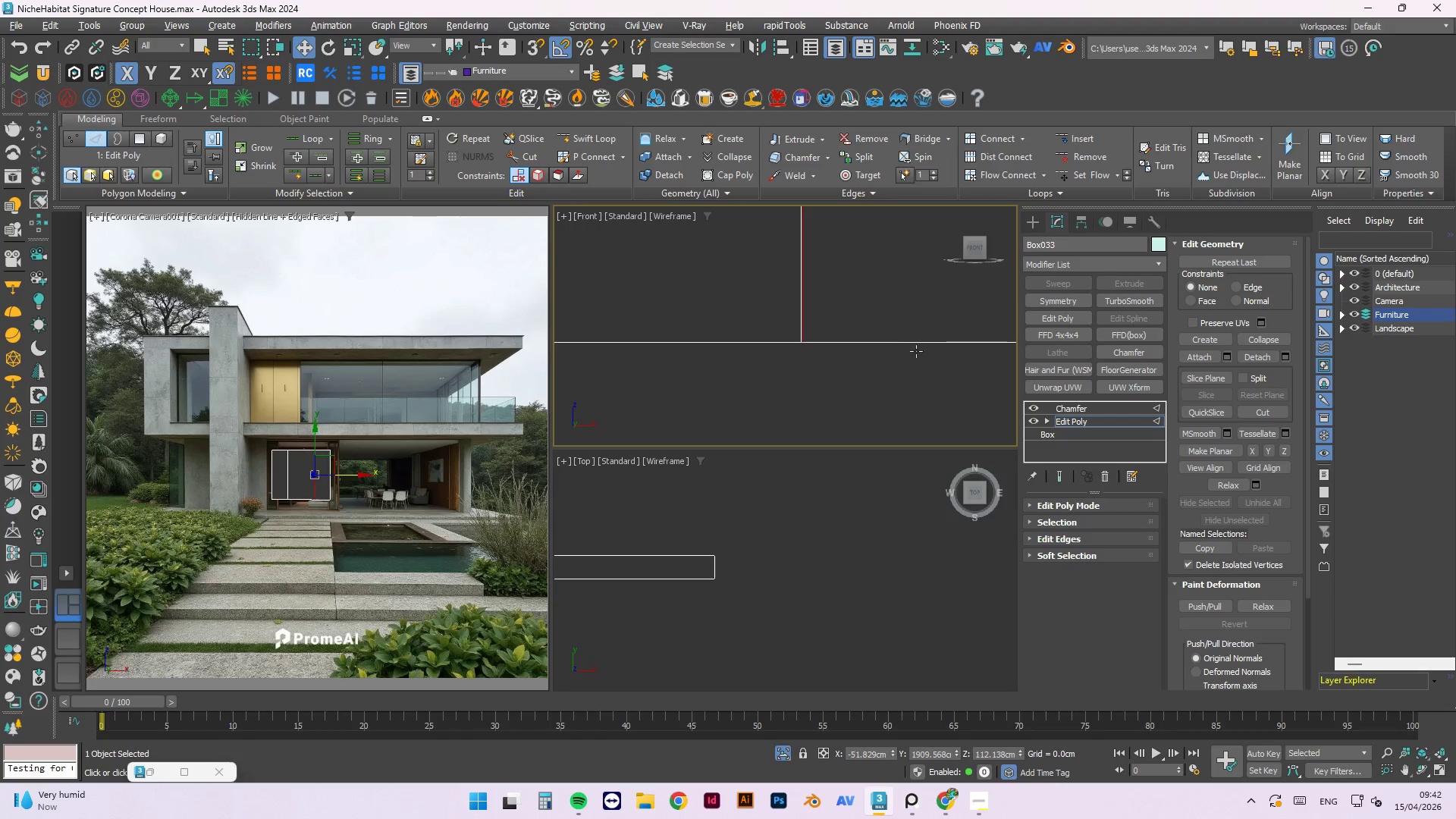 
left_click([907, 366])
 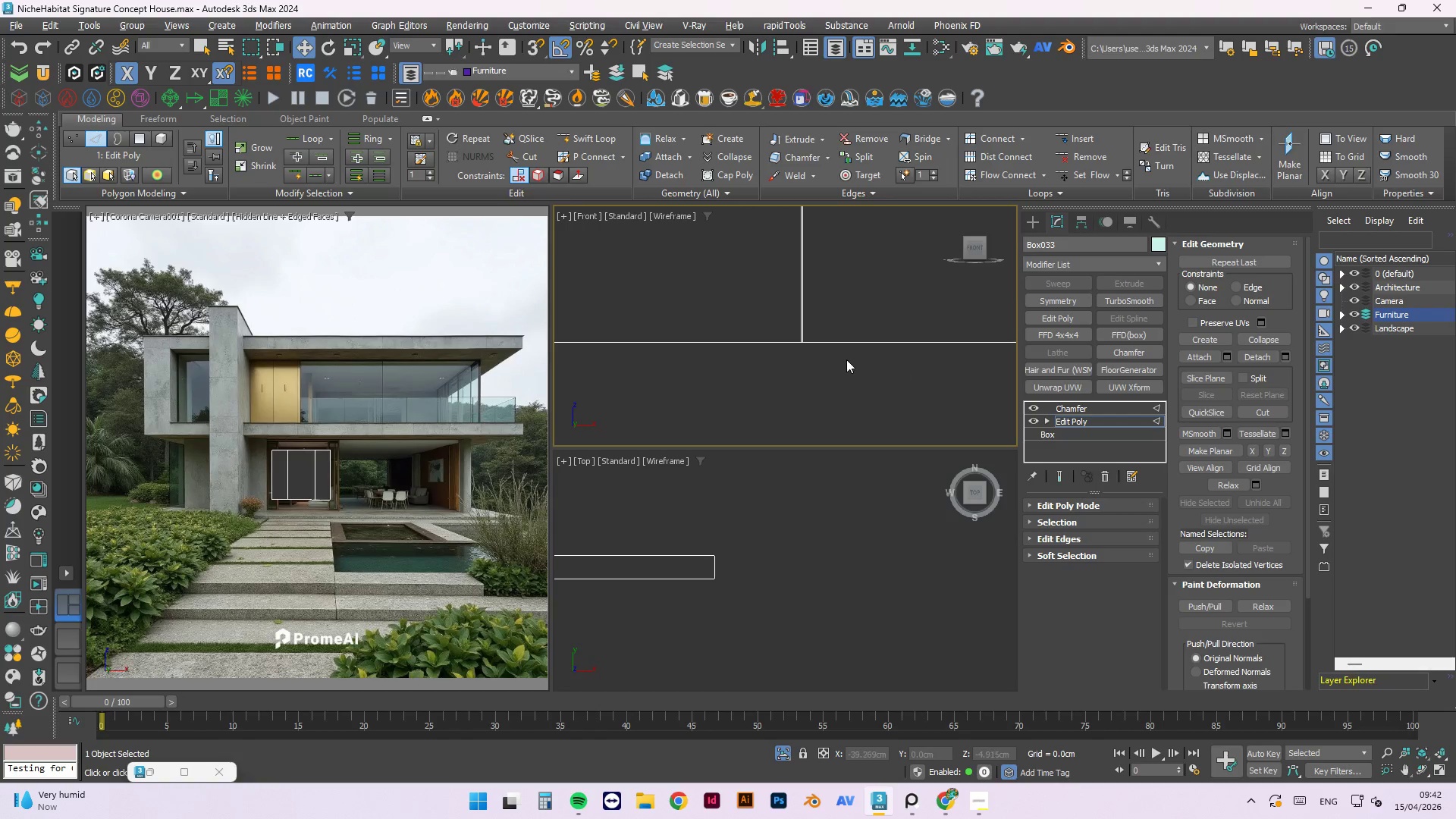 
scroll: coordinate [844, 357], scroll_direction: down, amount: 4.0
 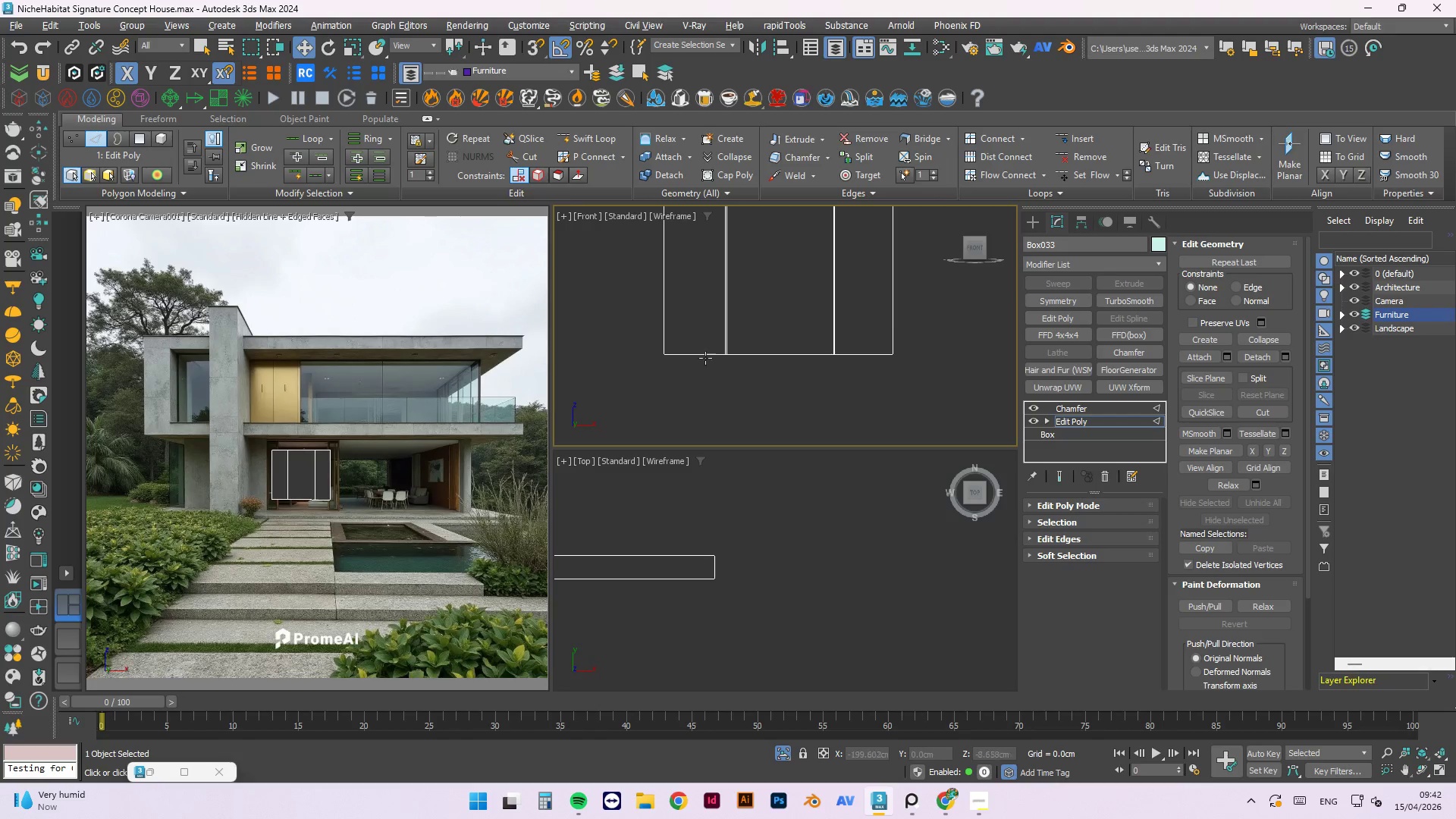 
scroll: coordinate [692, 381], scroll_direction: none, amount: 0.0
 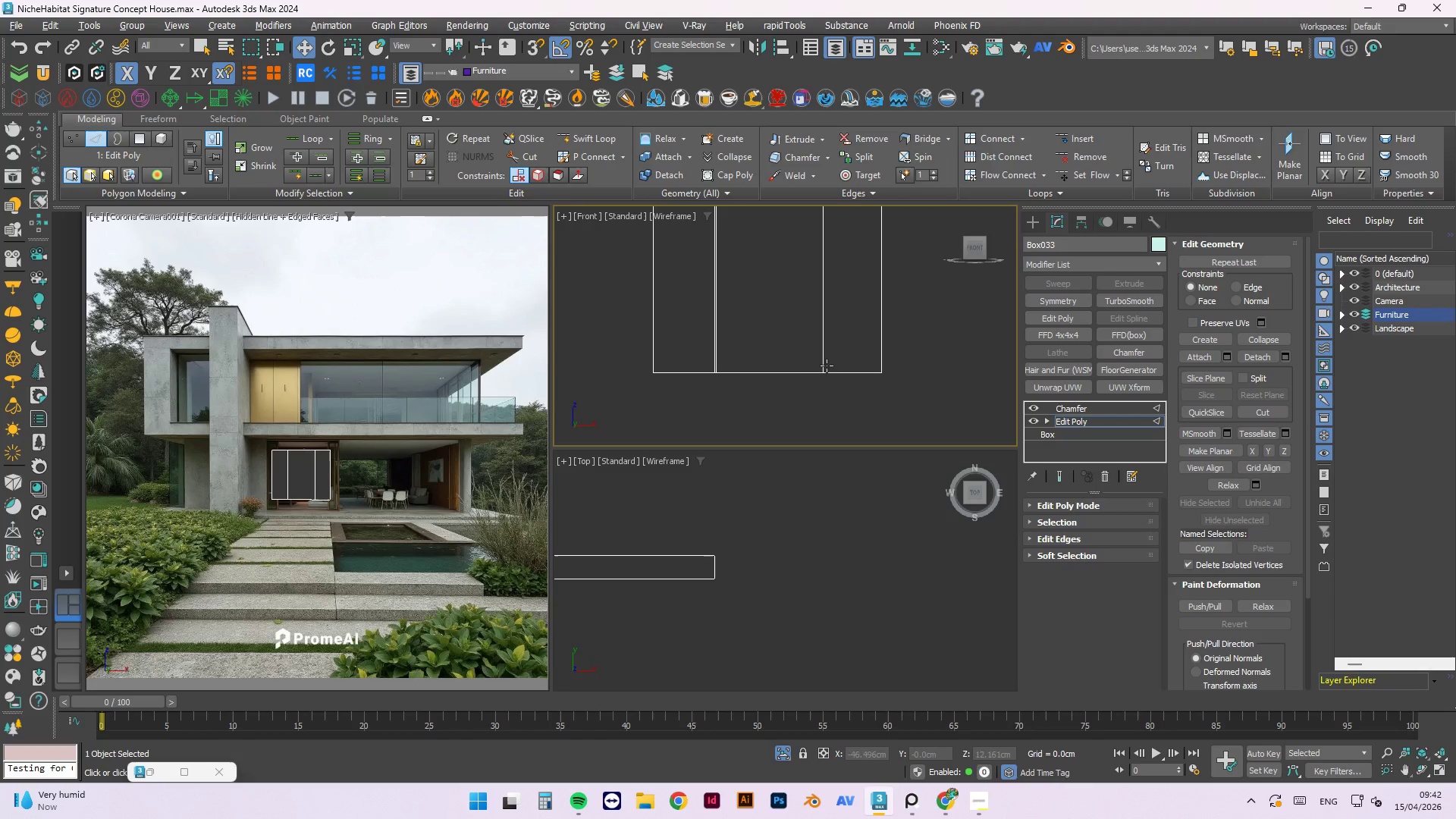 
scroll: coordinate [792, 381], scroll_direction: down, amount: 2.0
 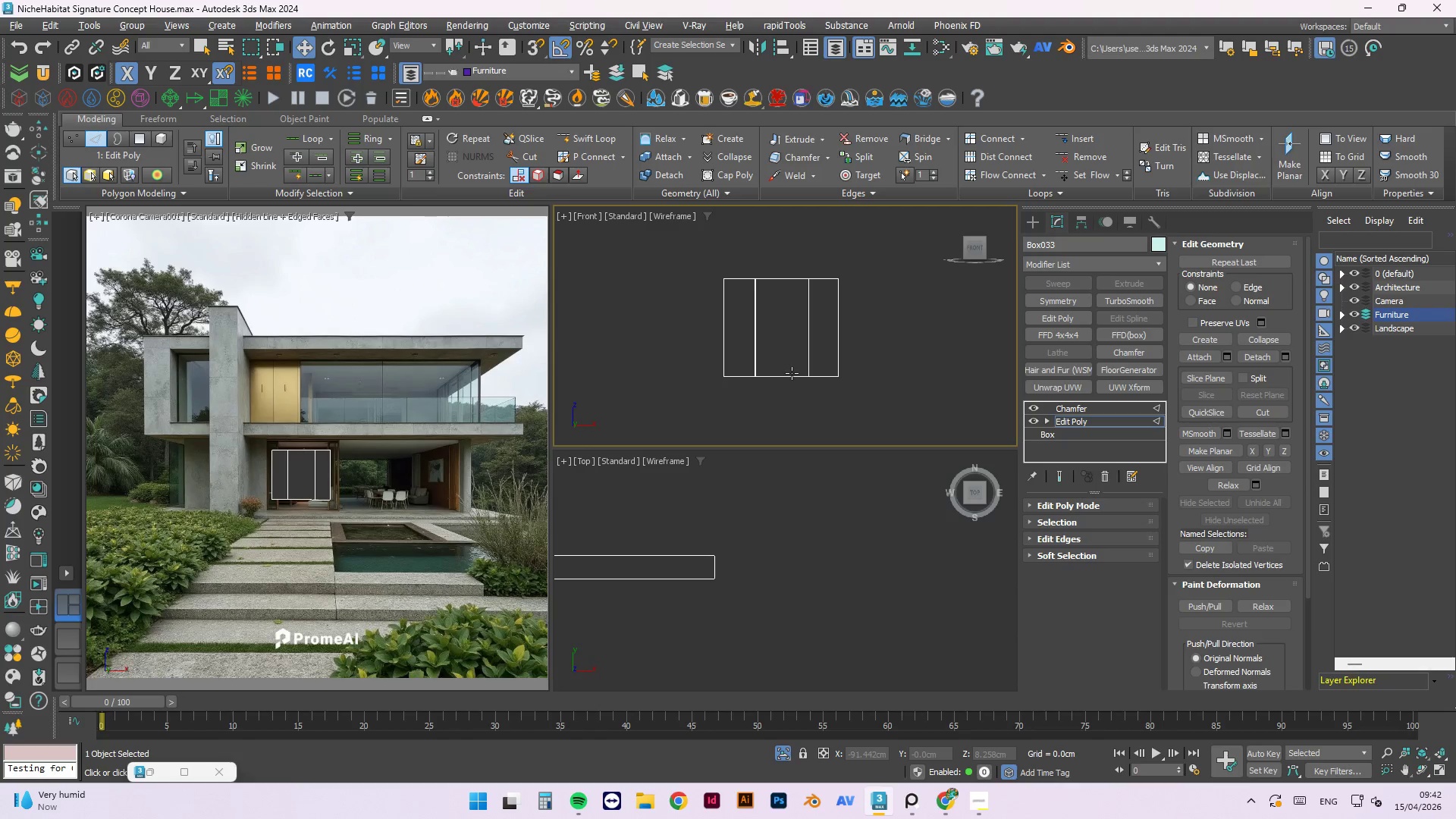 
key(1)
 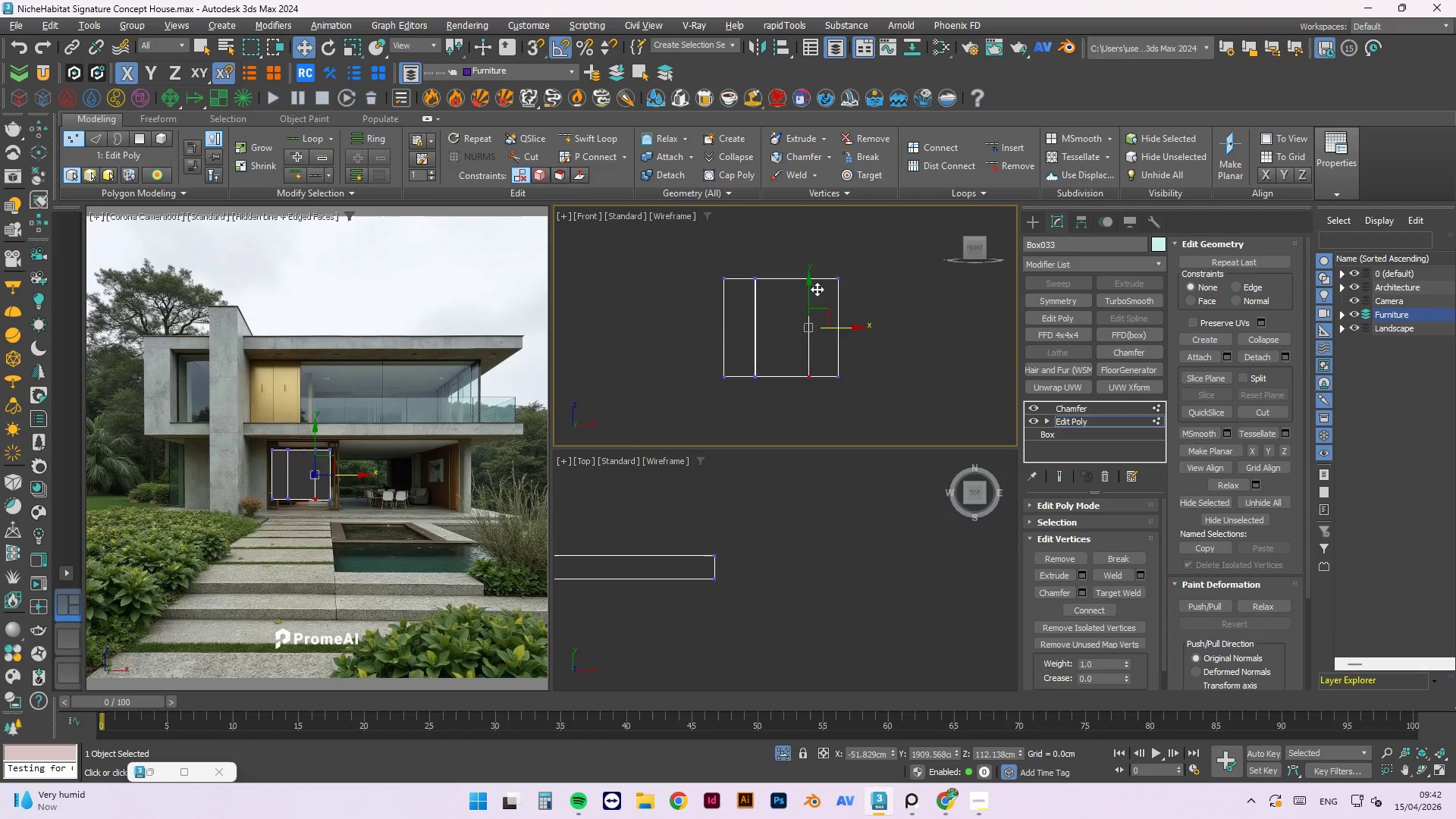 
scroll: coordinate [792, 247], scroll_direction: up, amount: 9.0
 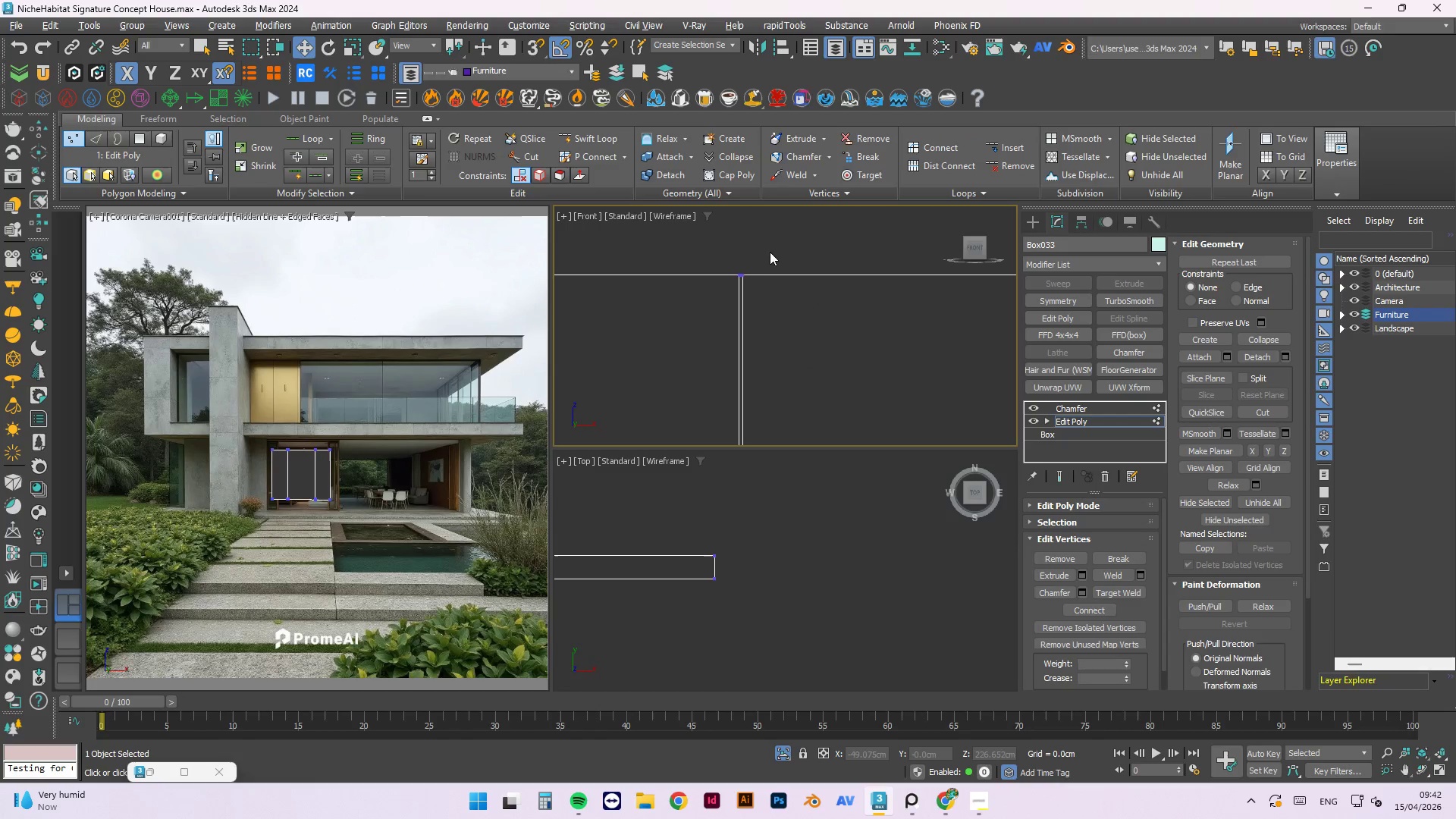 
left_click_drag(start_coordinate=[750, 267], to_coordinate=[712, 309])
 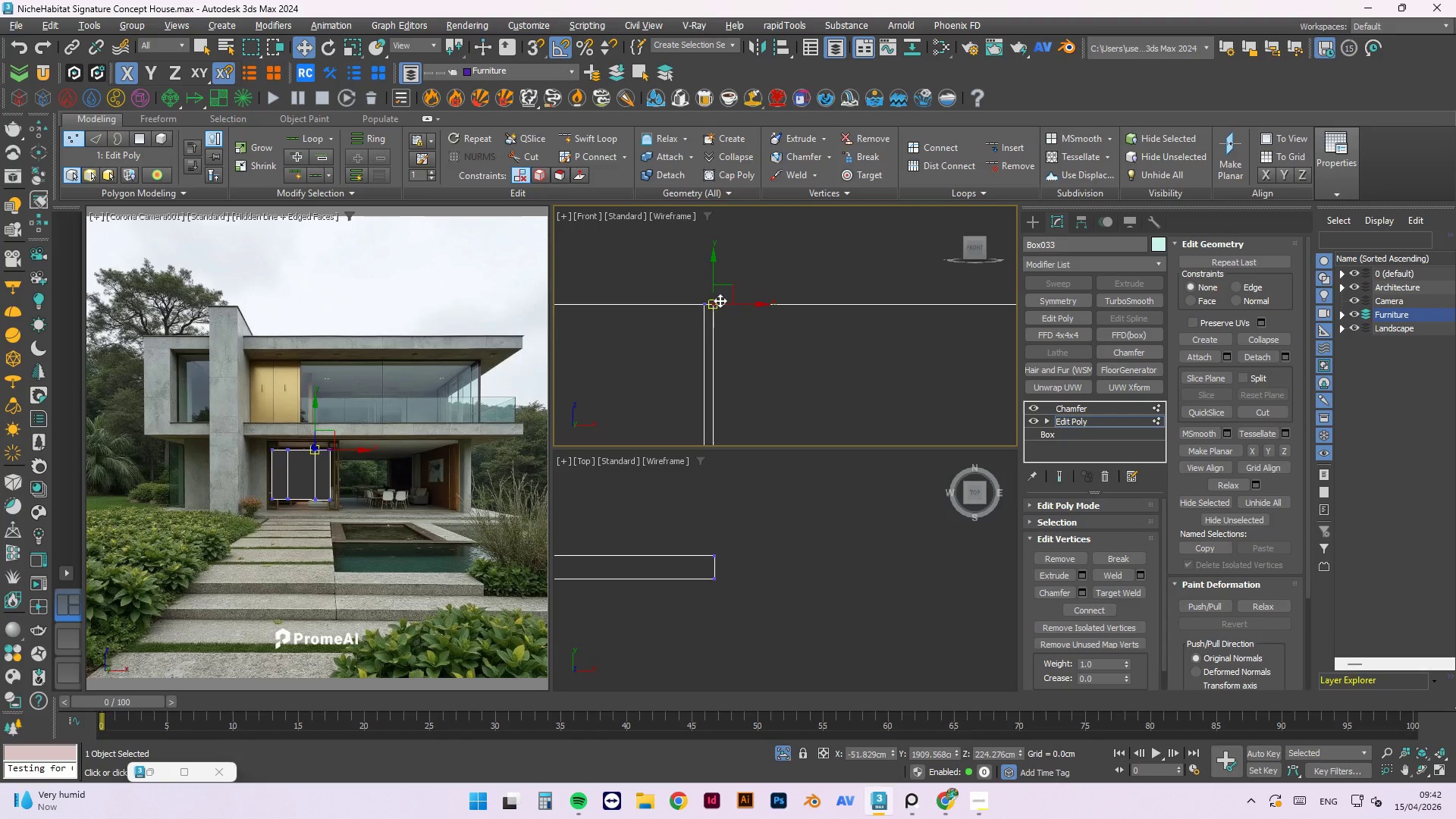 
scroll: coordinate [756, 260], scroll_direction: up, amount: 3.0
 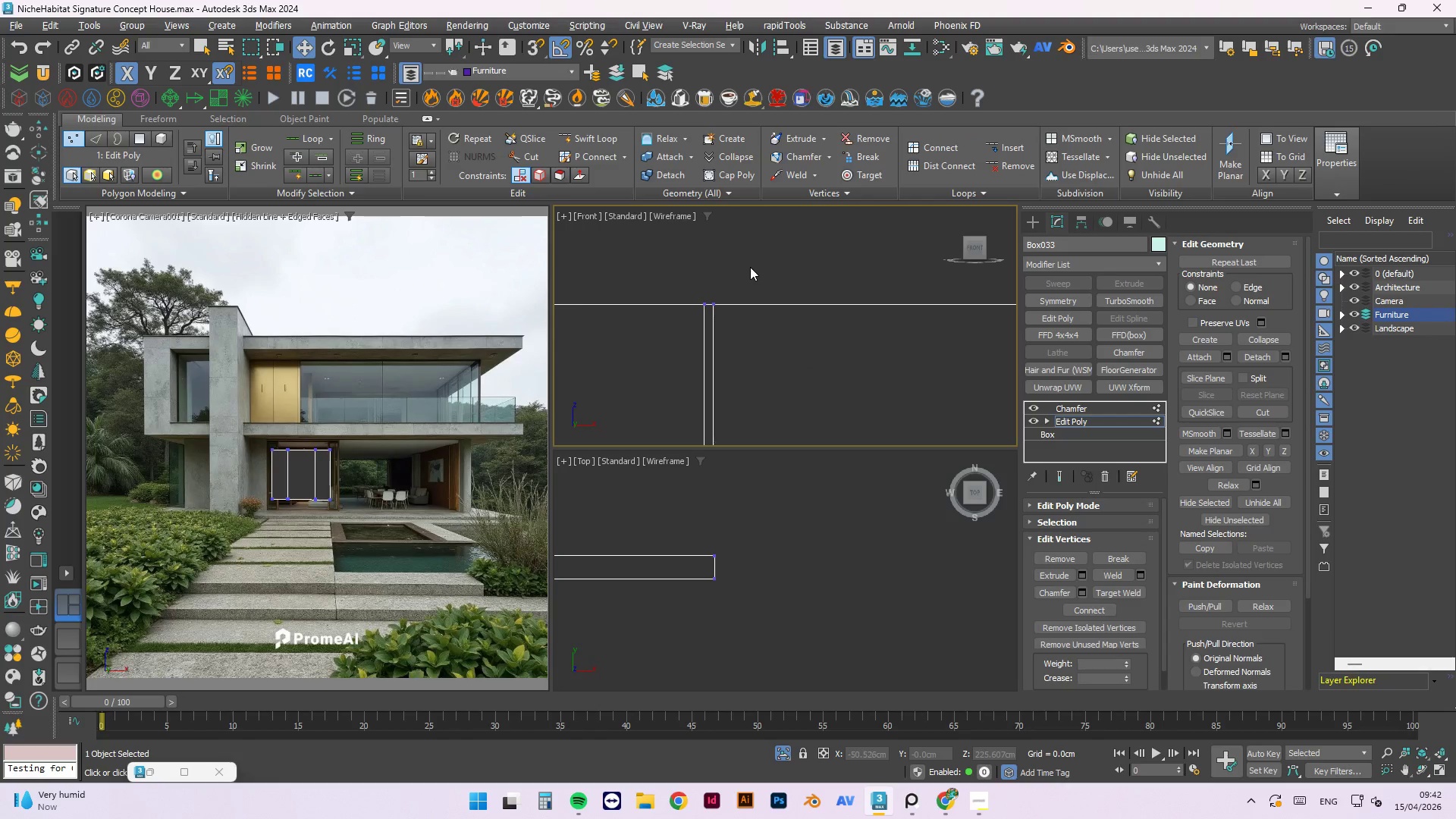 
hold_key(key=ControlLeft, duration=1.11)
 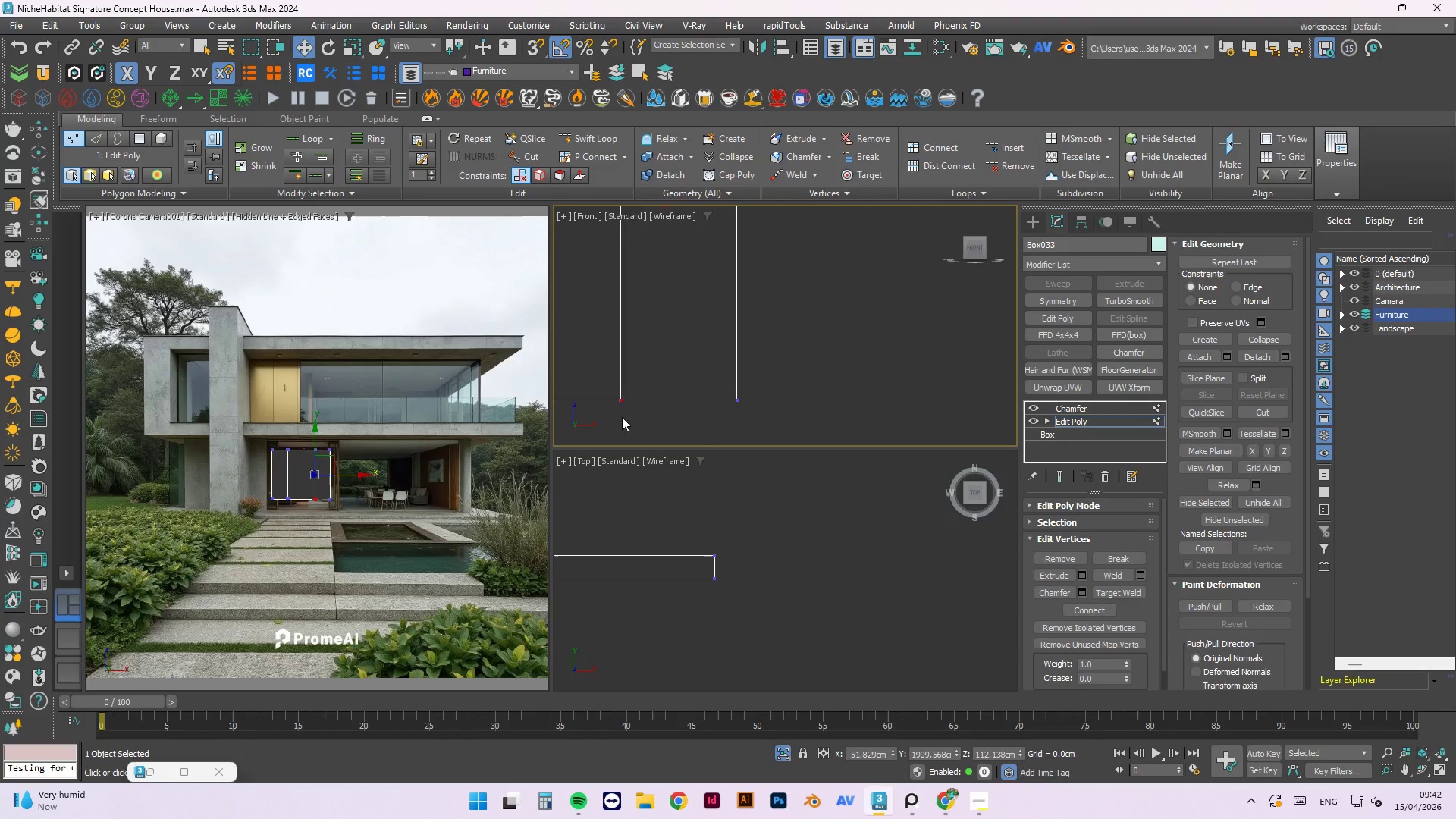 
scroll: coordinate [623, 402], scroll_direction: up, amount: 2.0
 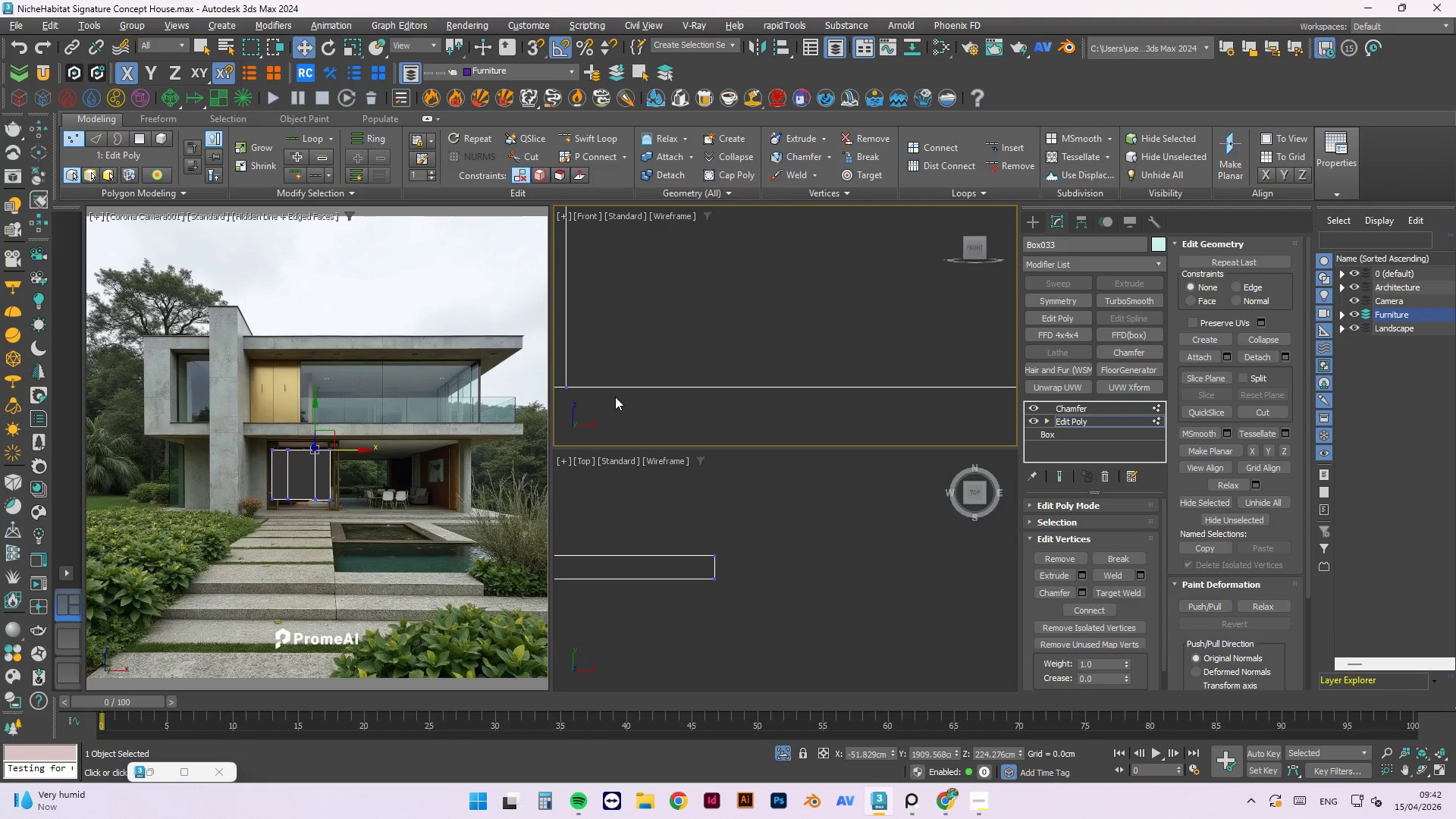 
left_click_drag(start_coordinate=[648, 395], to_coordinate=[560, 364])
 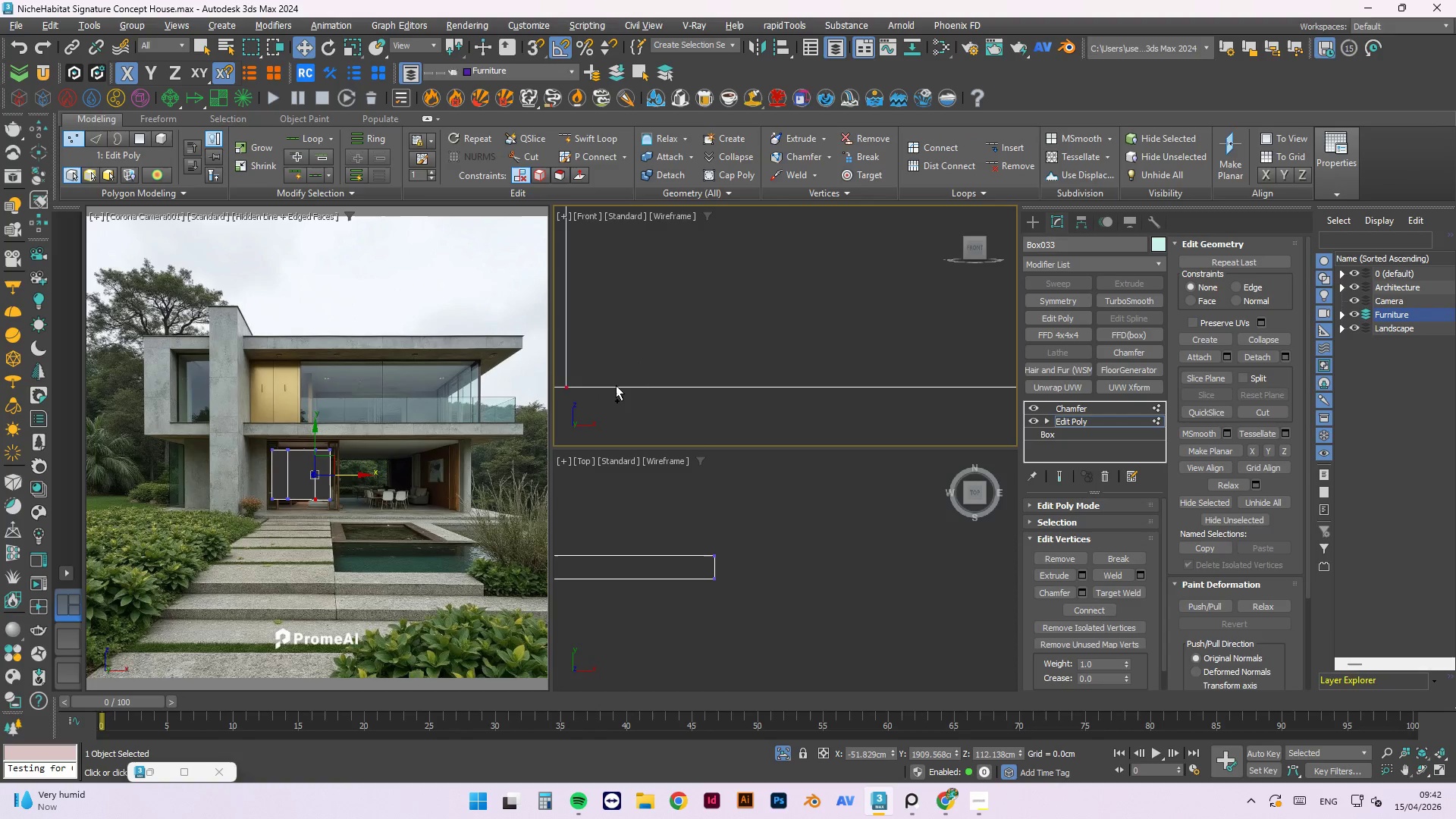 
scroll: coordinate [624, 406], scroll_direction: down, amount: 4.0
 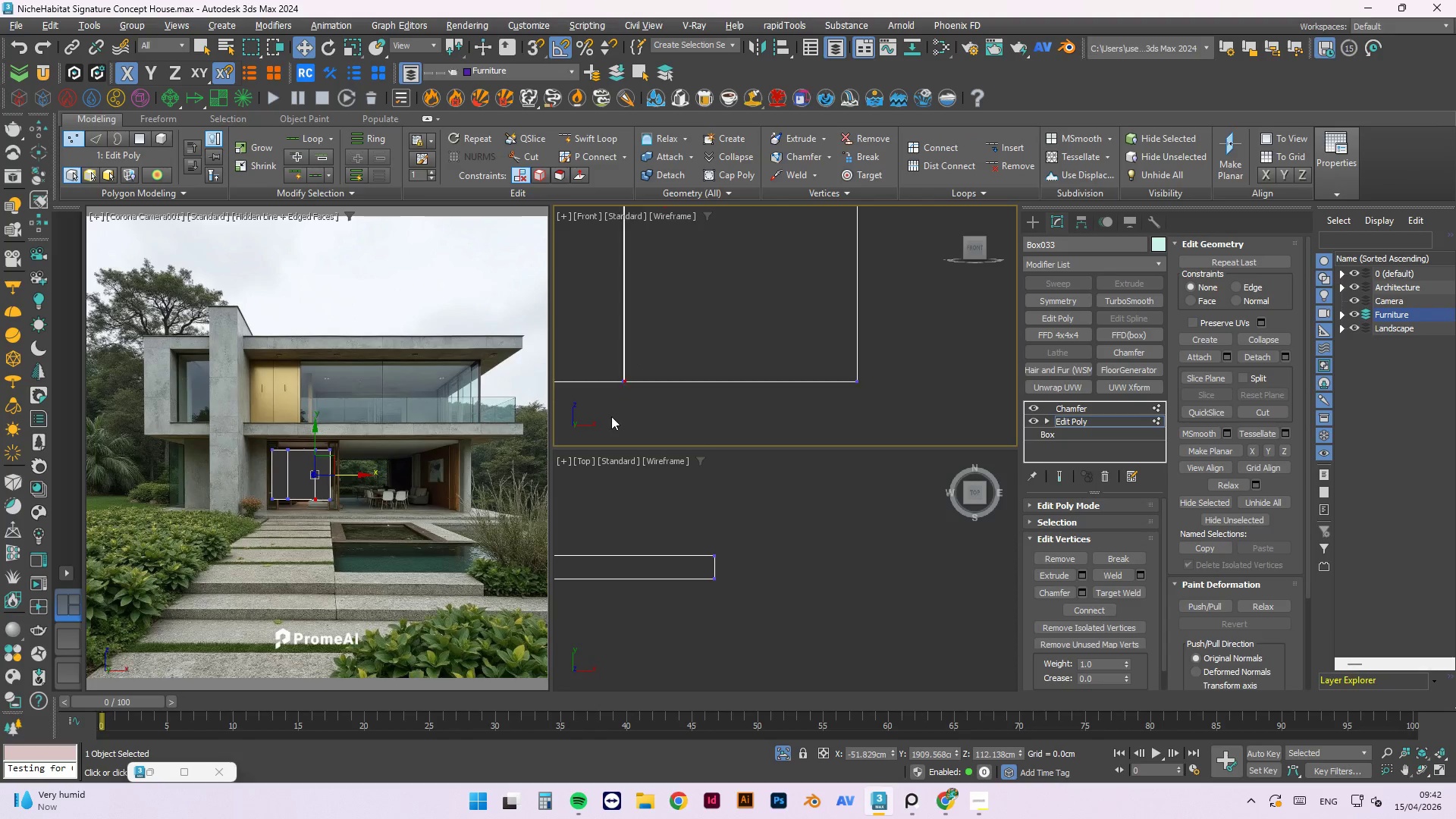 
scroll: coordinate [681, 290], scroll_direction: up, amount: 11.0
 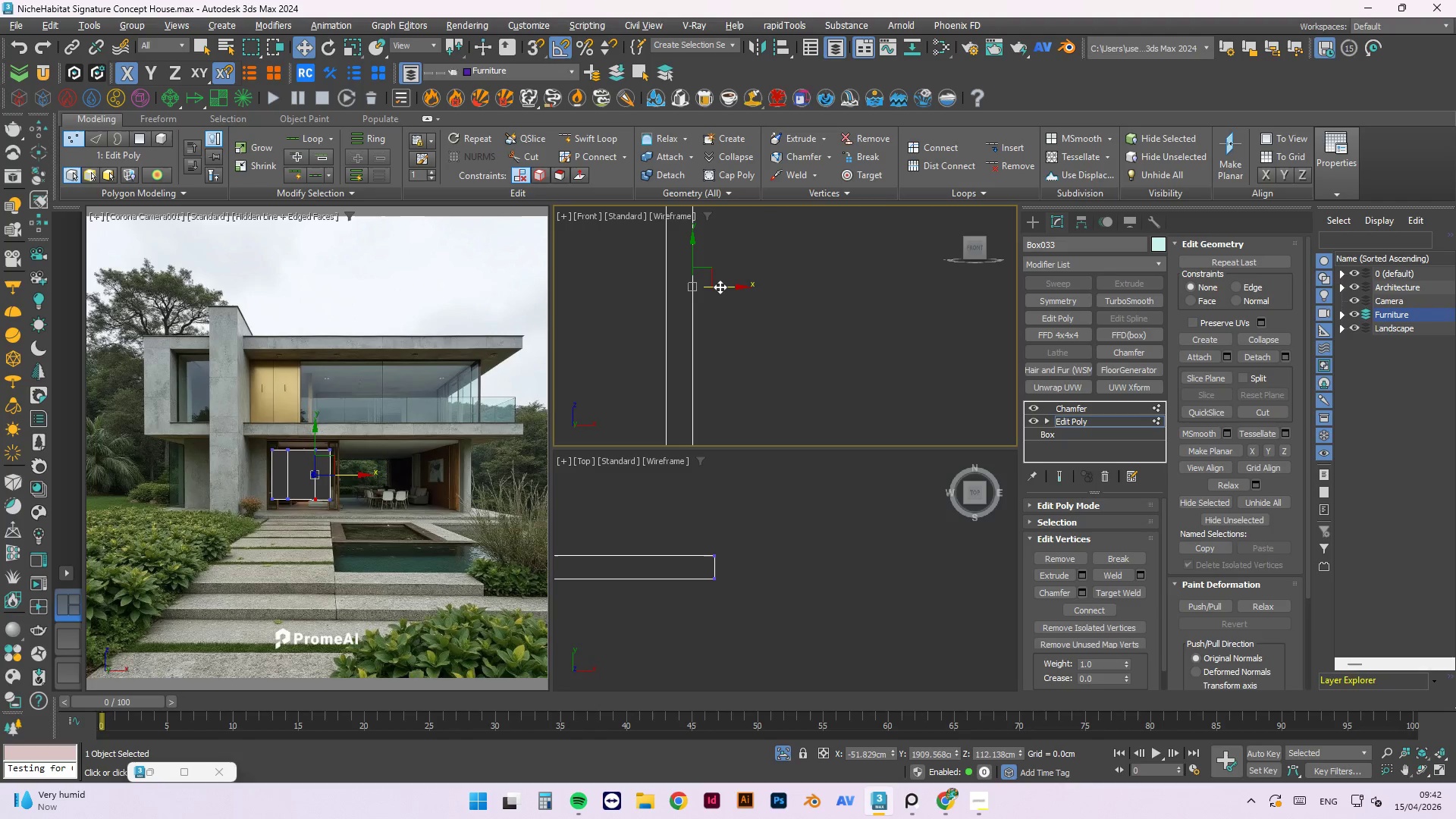 
left_click_drag(start_coordinate=[720, 287], to_coordinate=[742, 289])
 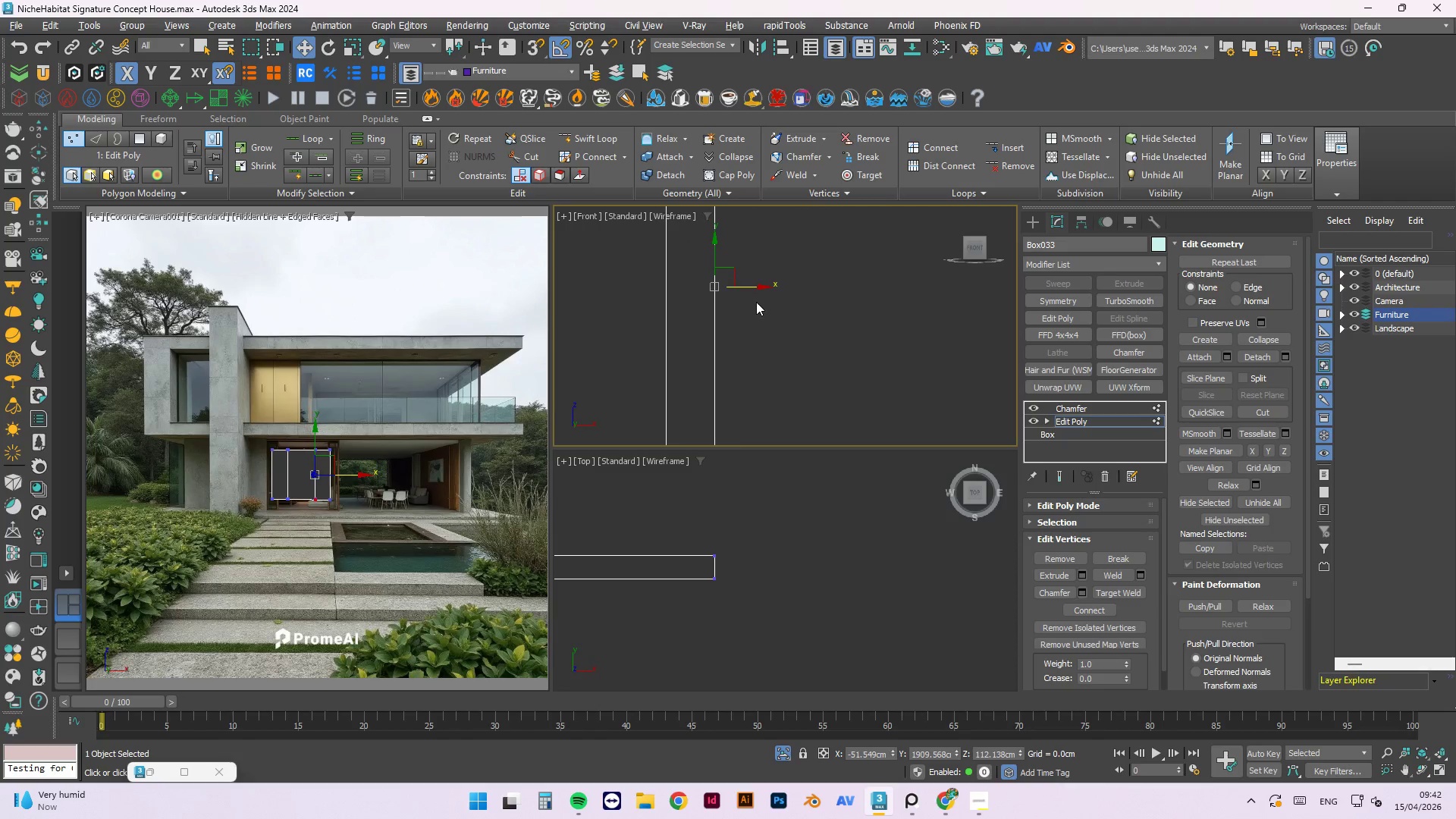 
scroll: coordinate [684, 356], scroll_direction: down, amount: 13.0
 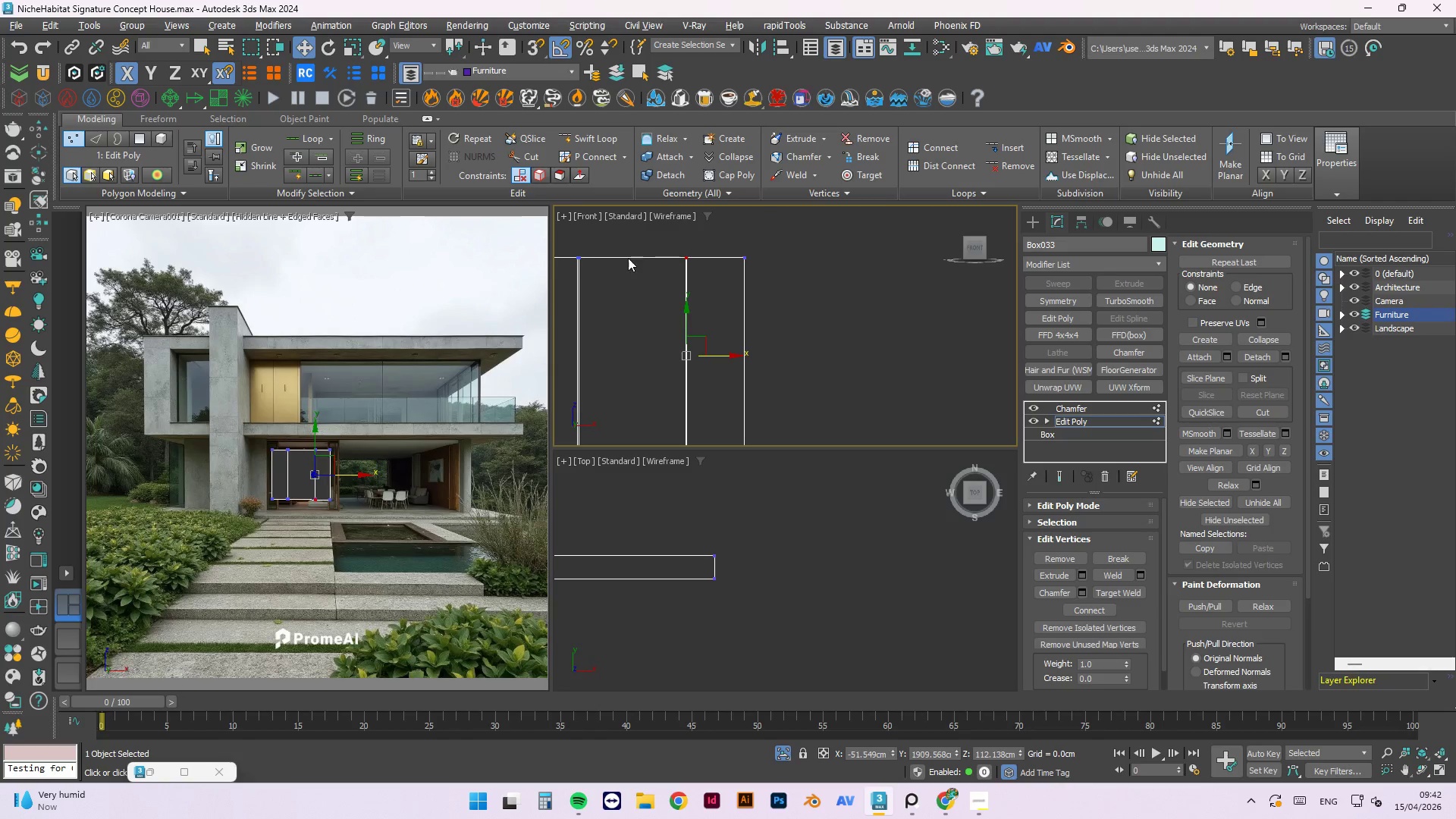 
scroll: coordinate [576, 258], scroll_direction: up, amount: 3.0
 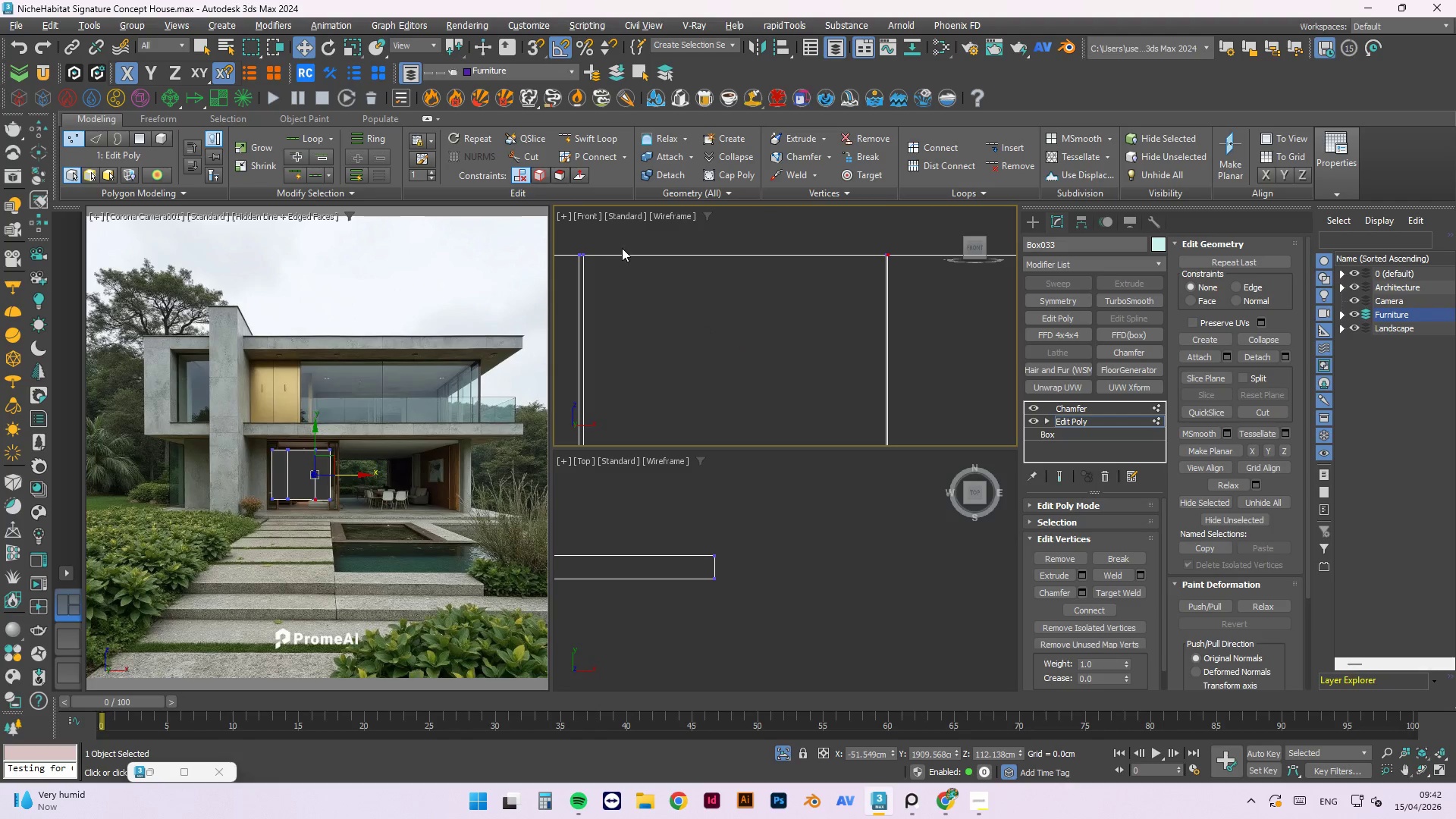 
scroll: coordinate [784, 313], scroll_direction: down, amount: 4.0
 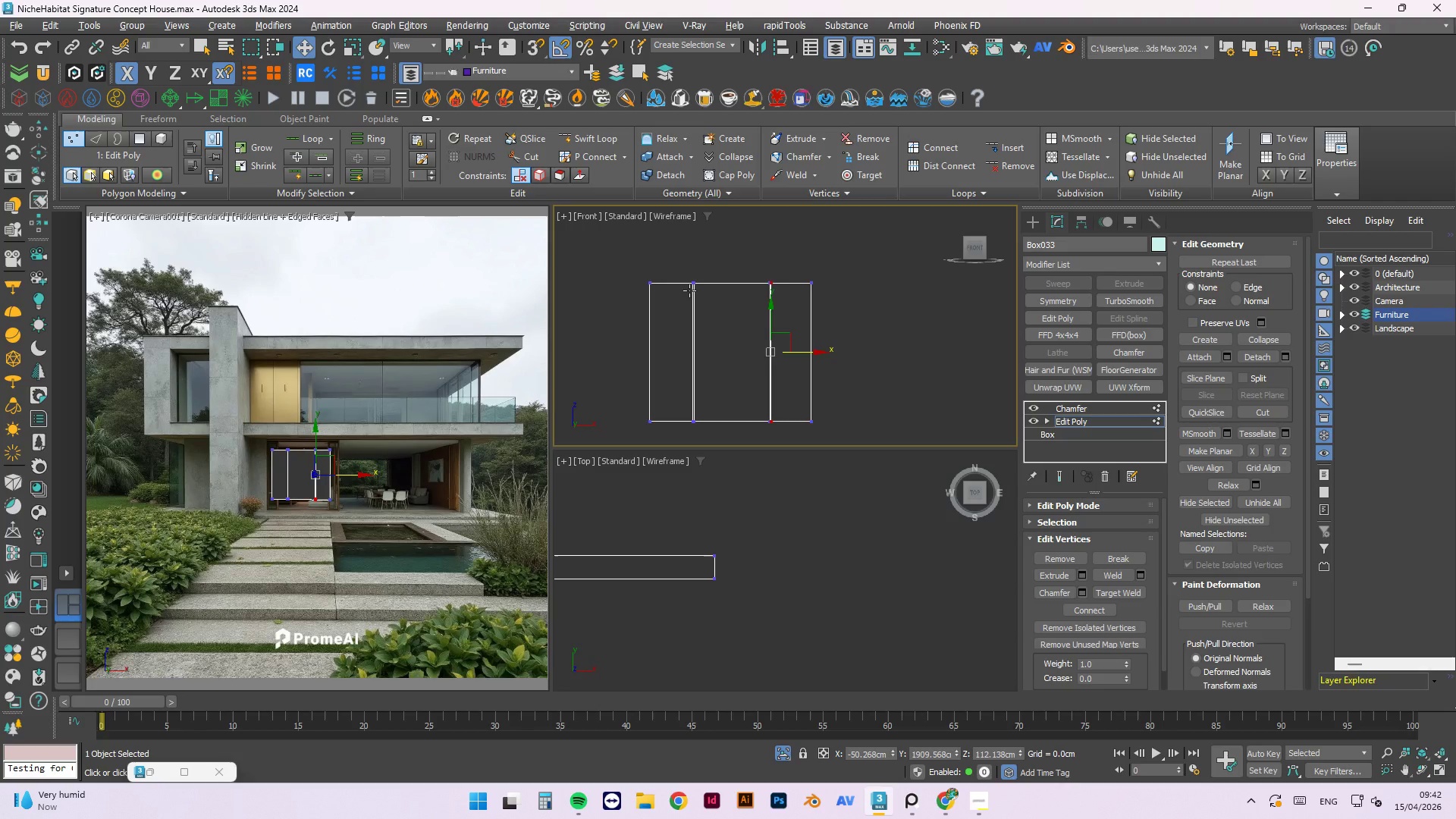 
scroll: coordinate [682, 285], scroll_direction: up, amount: 1.0
 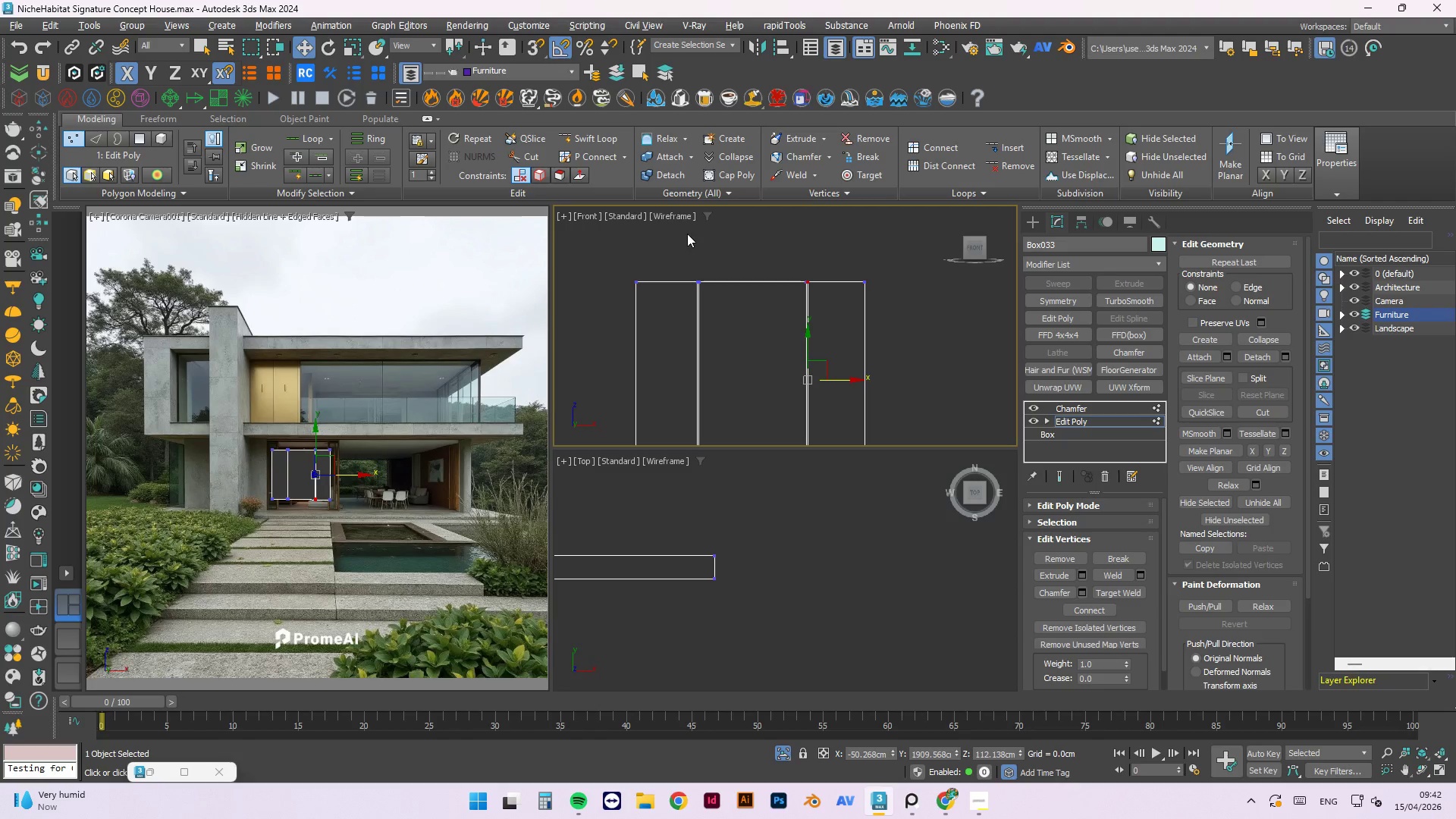 
scroll: coordinate [687, 231], scroll_direction: down, amount: 1.0
 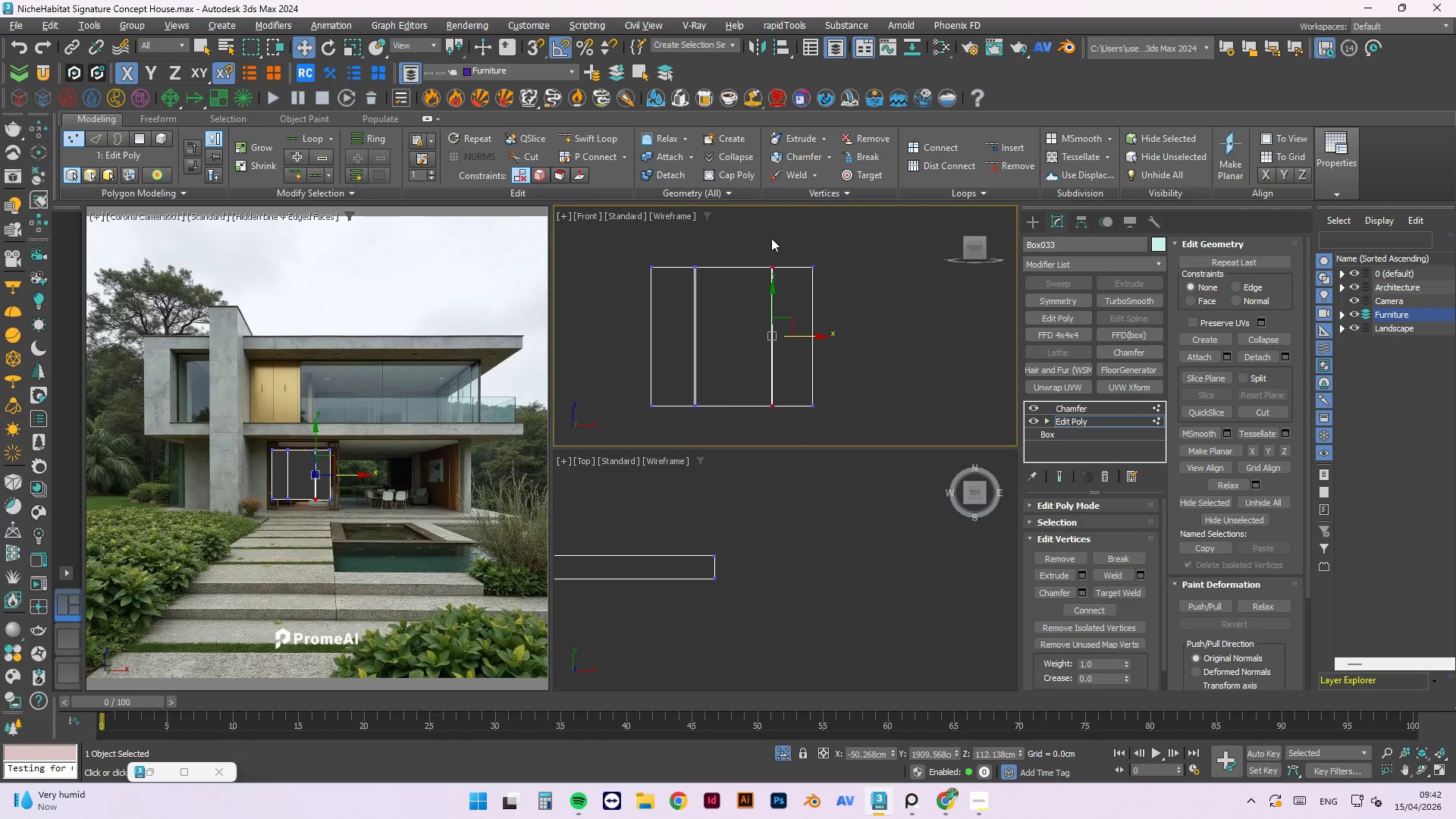 
left_click([780, 237])
 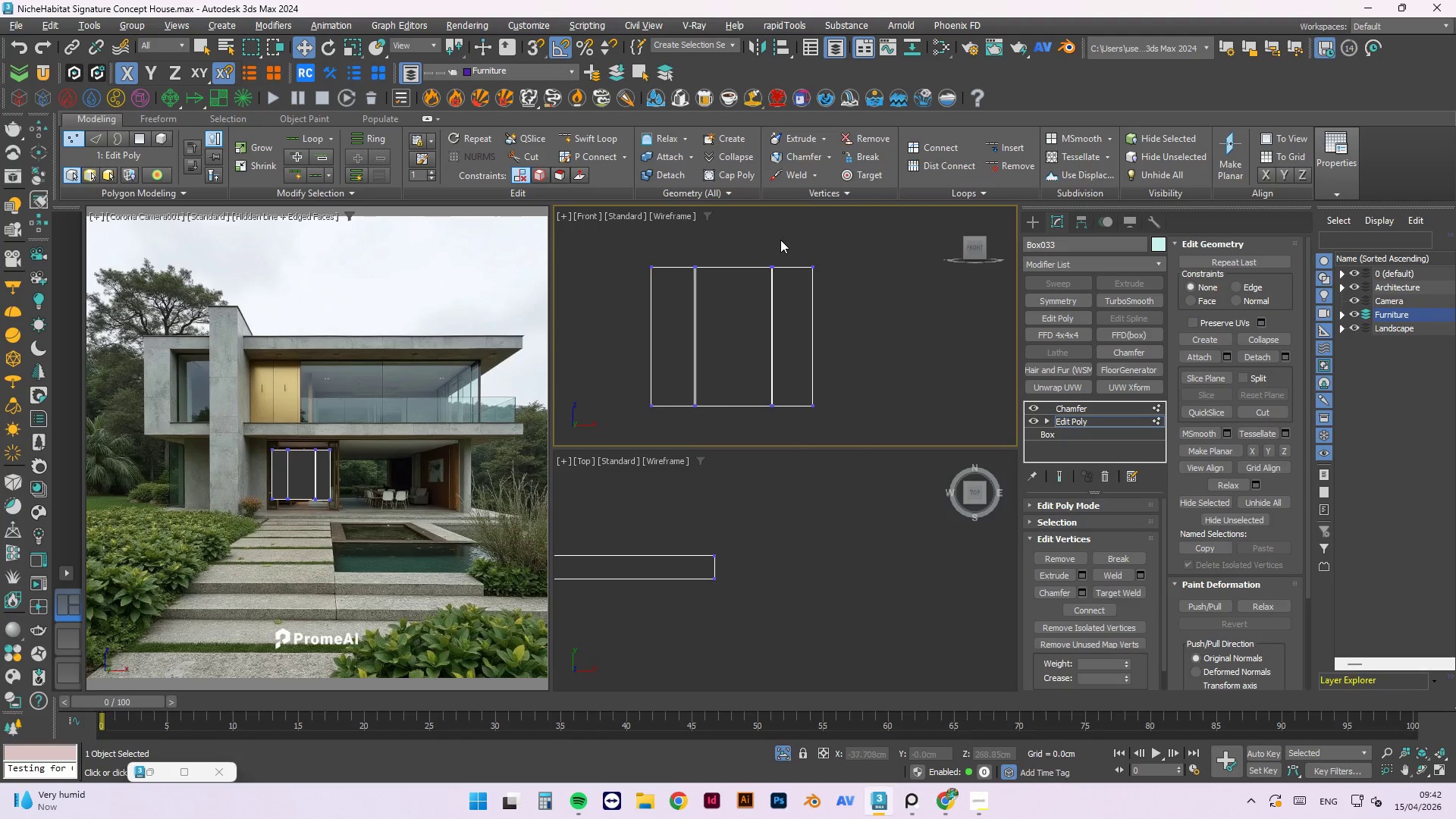 
left_click_drag(start_coordinate=[780, 240], to_coordinate=[764, 418])
 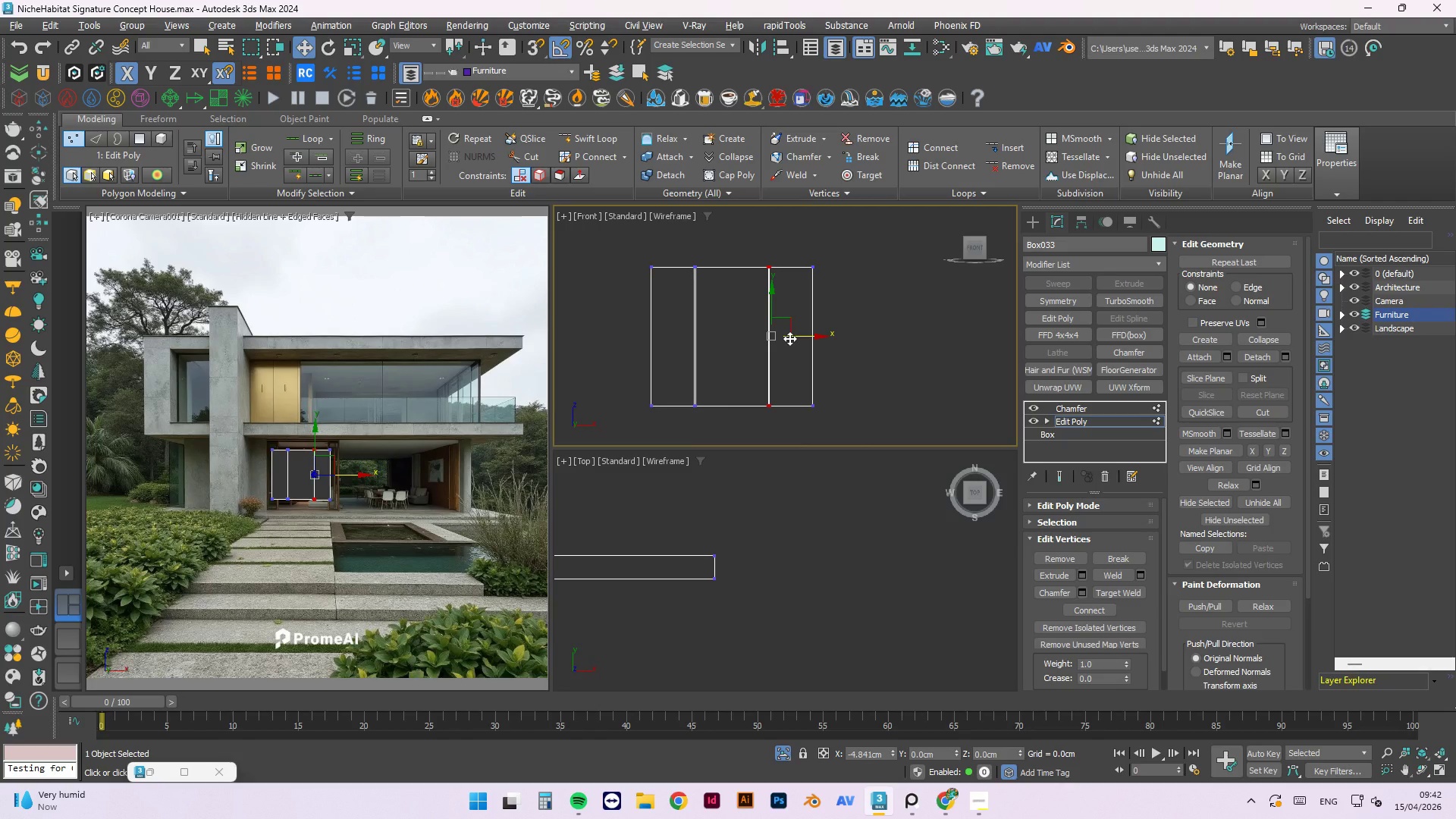 
left_click([790, 263])
 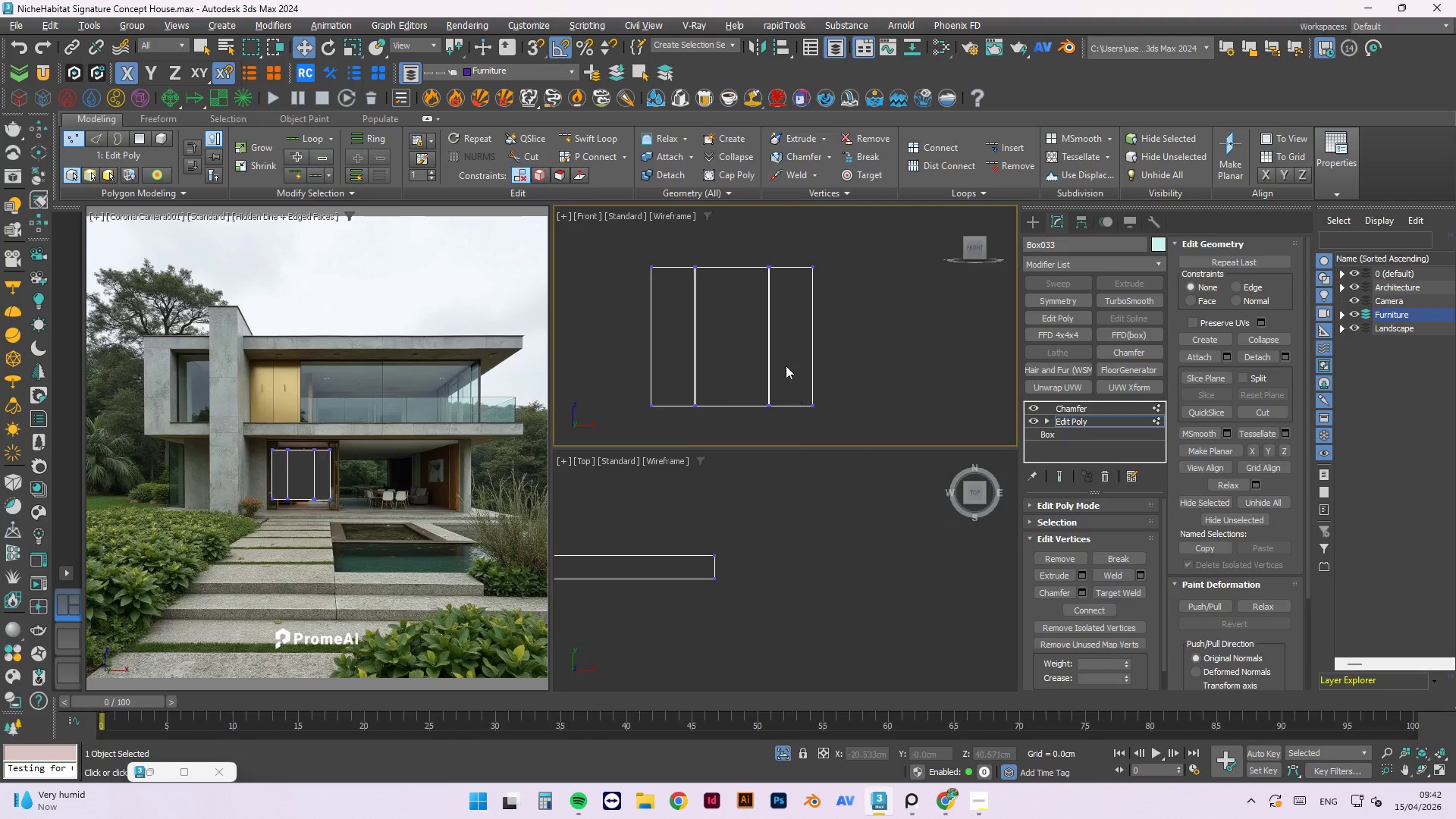 
scroll: coordinate [758, 258], scroll_direction: up, amount: 2.0
 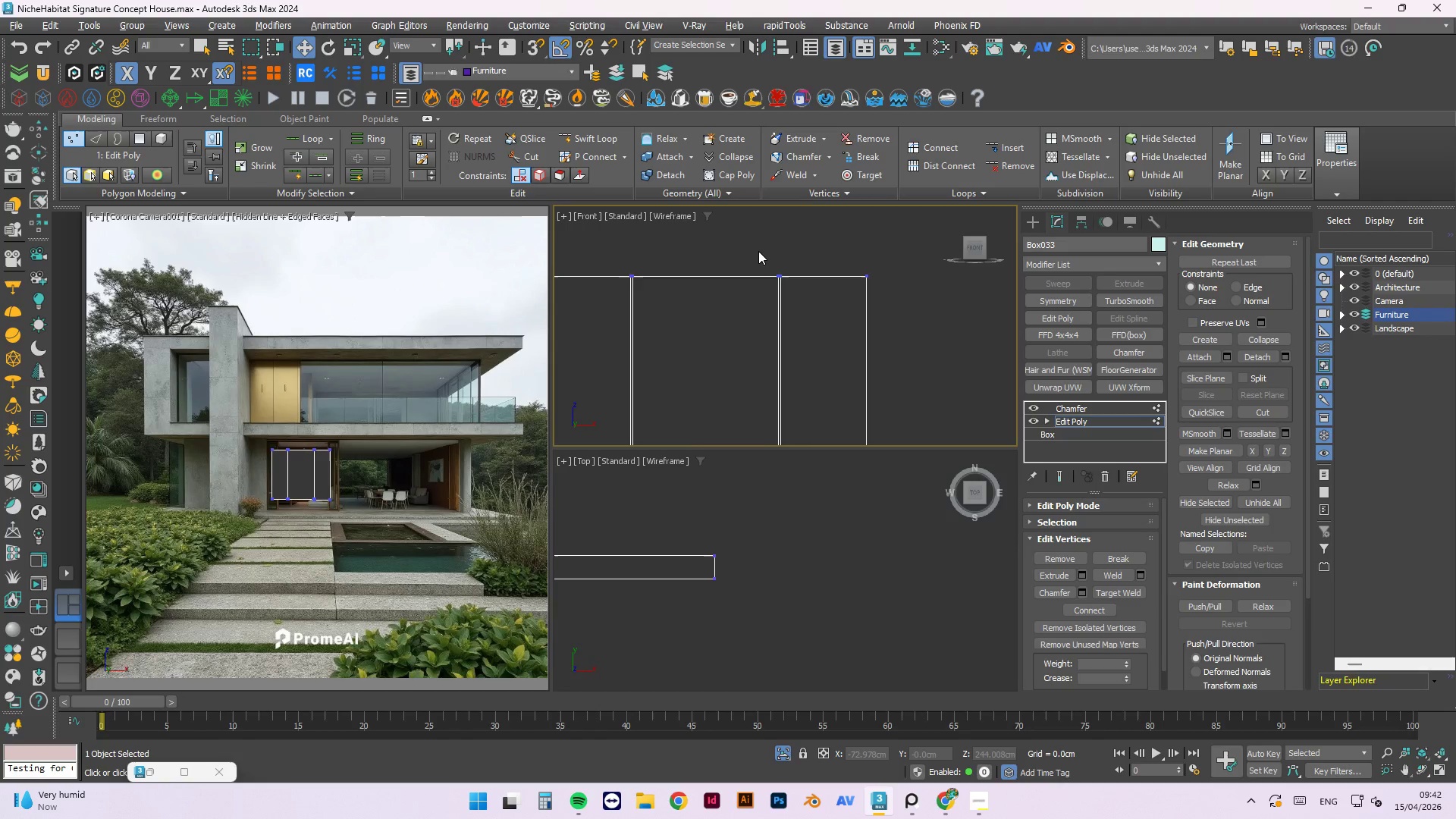 
scroll: coordinate [758, 251], scroll_direction: down, amount: 1.0
 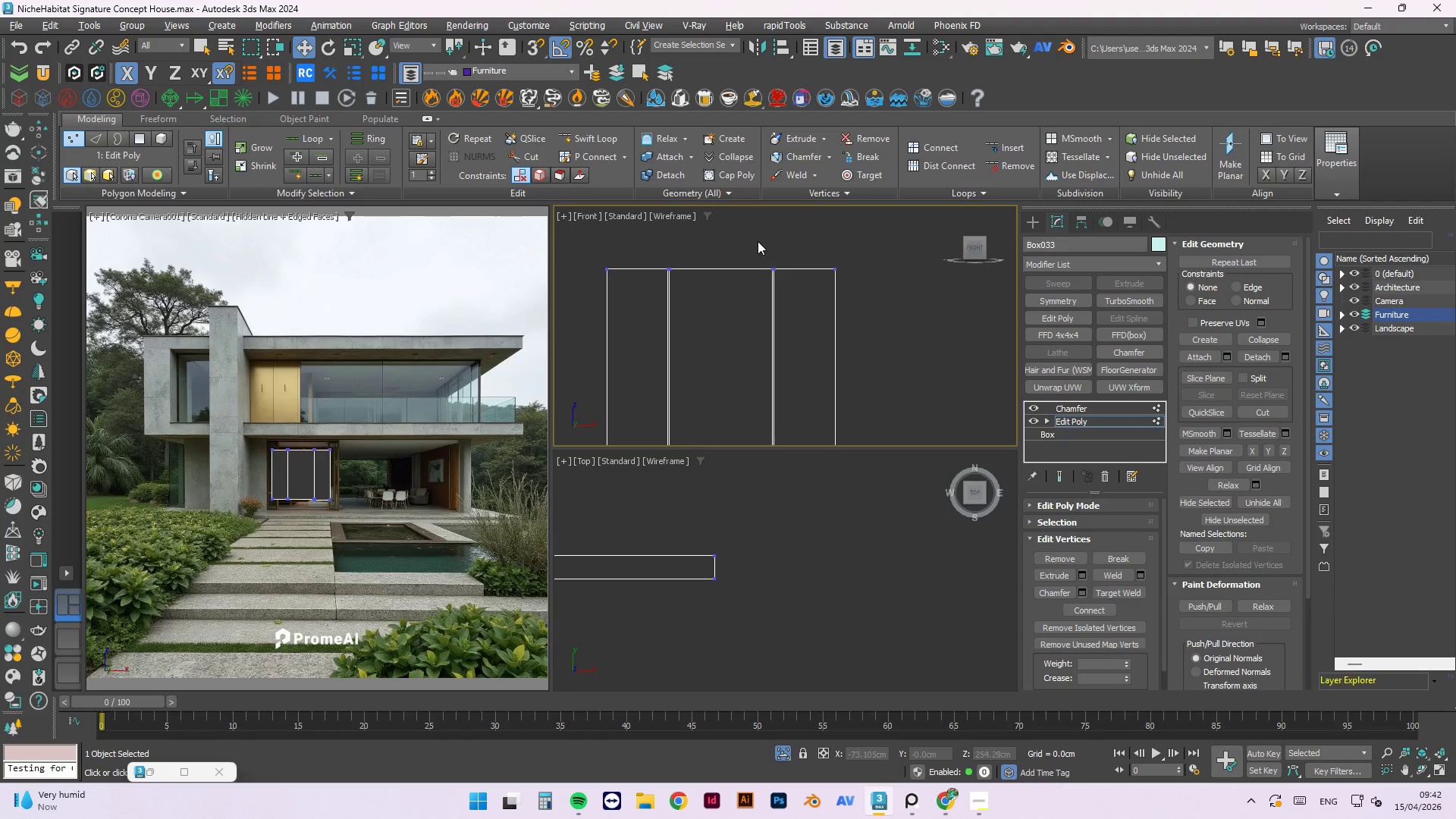 
left_click_drag(start_coordinate=[749, 237], to_coordinate=[759, 379])
 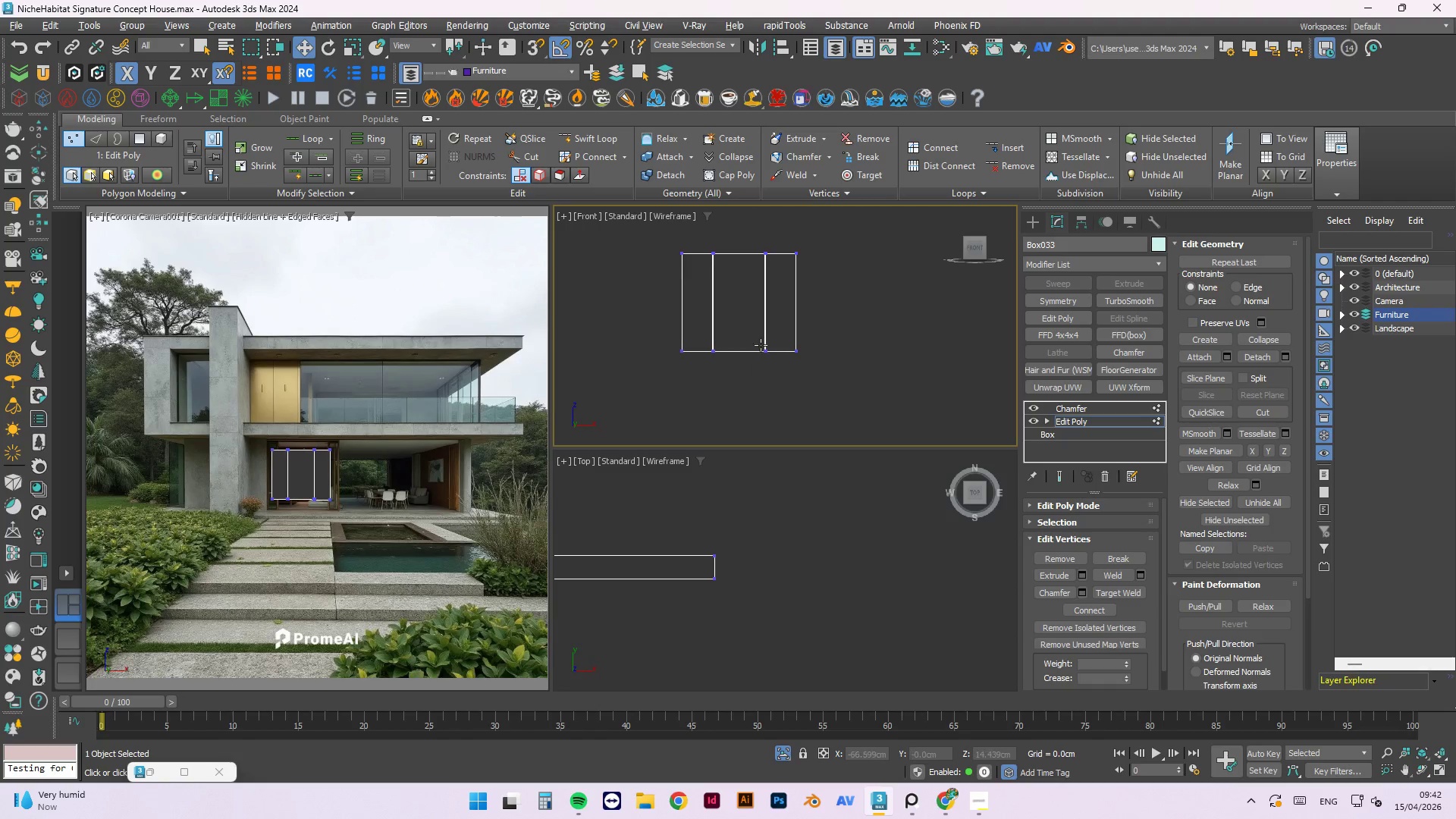 
scroll: coordinate [757, 237], scroll_direction: down, amount: 2.0
 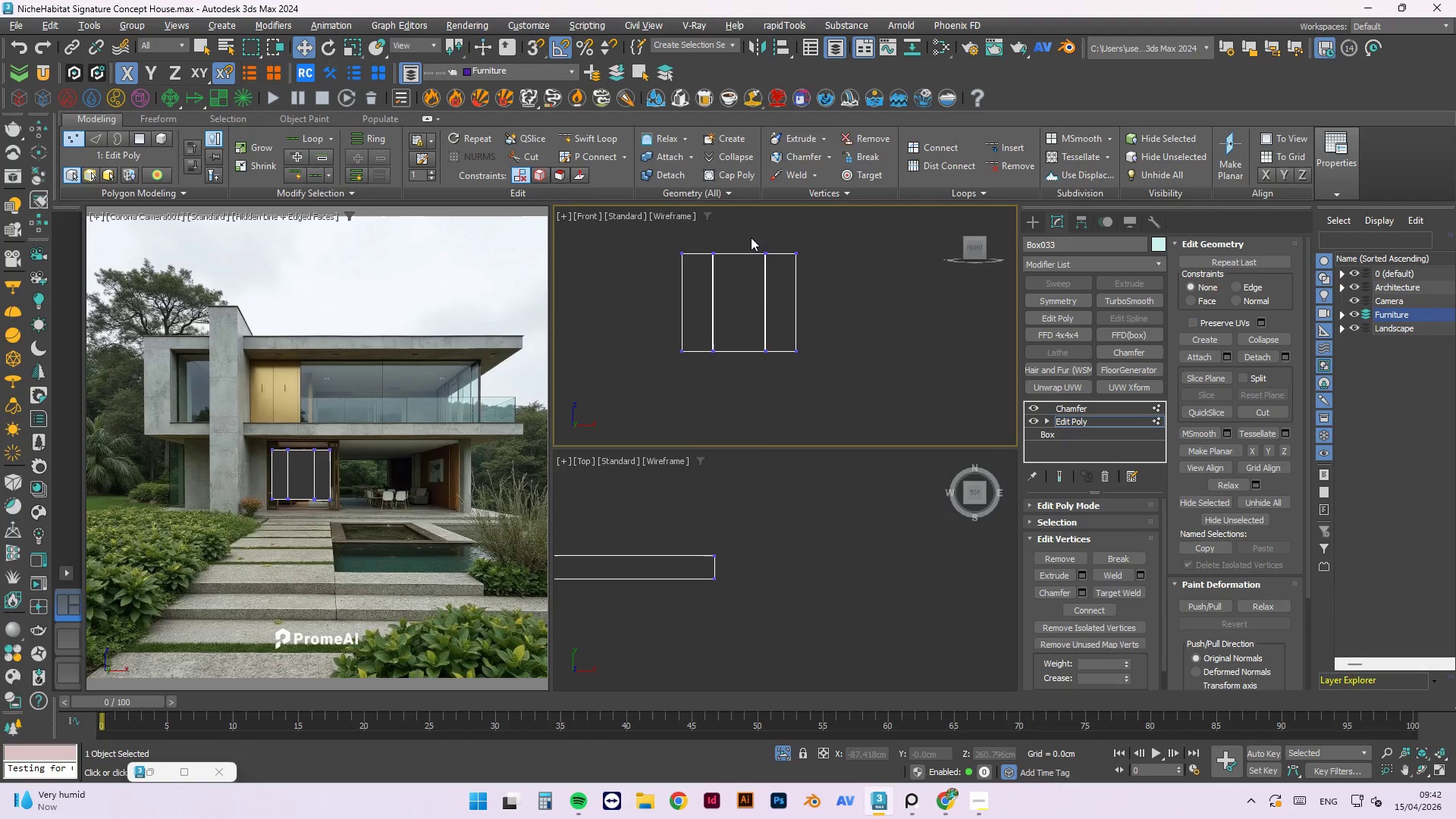 
scroll: coordinate [761, 345], scroll_direction: up, amount: 3.0
 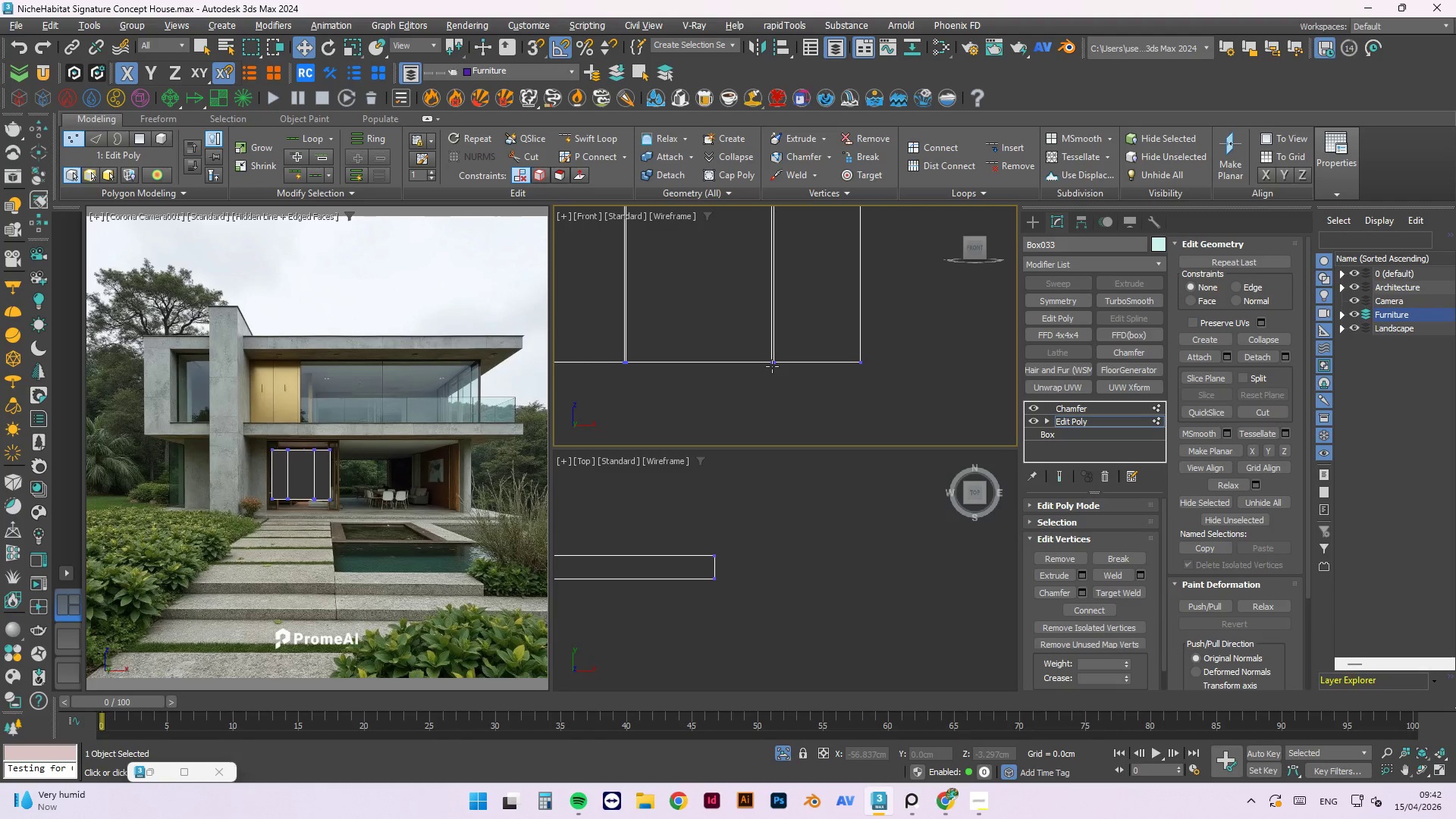 
left_click([772, 364])
 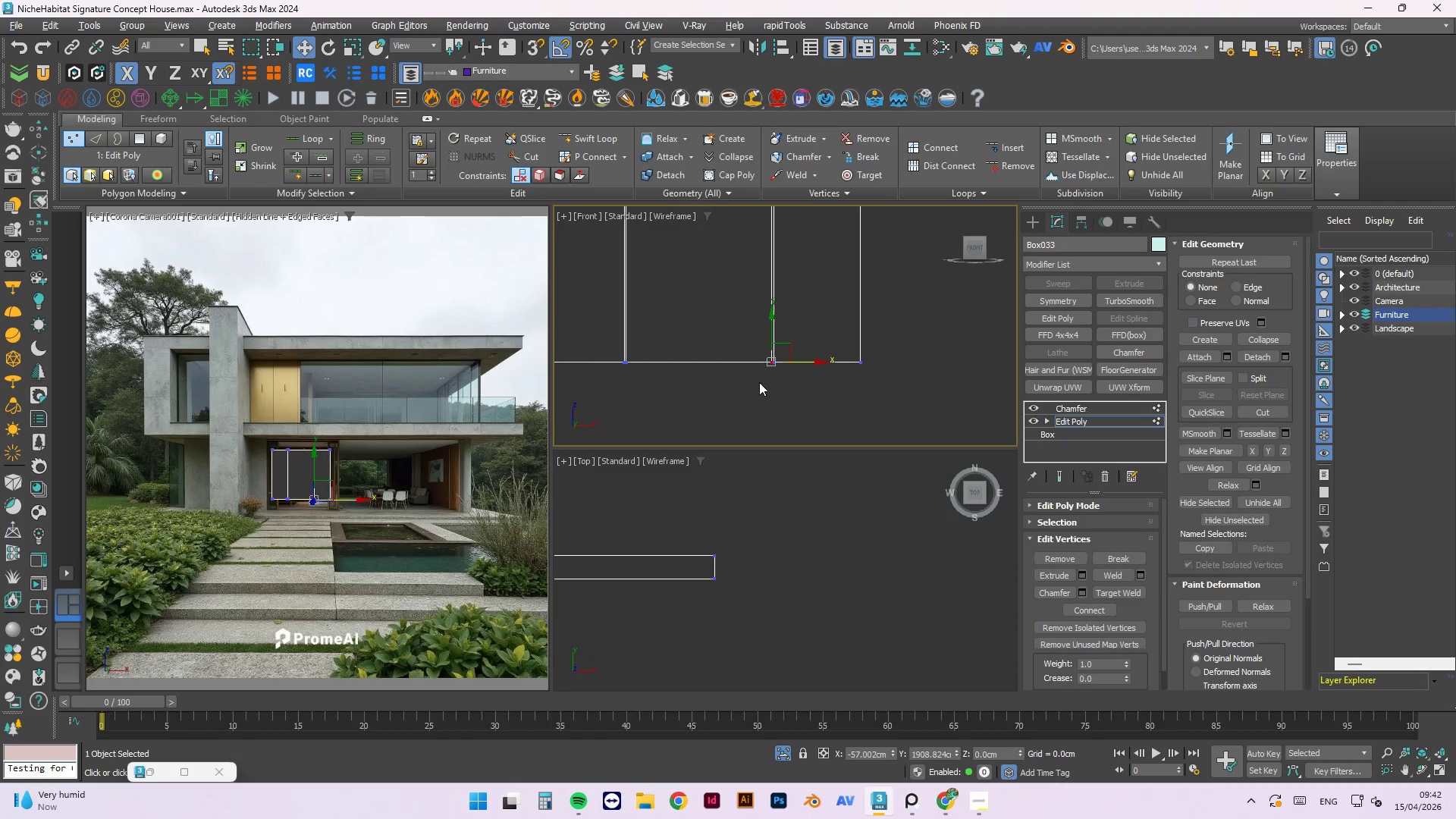 
scroll: coordinate [761, 287], scroll_direction: up, amount: 2.0
 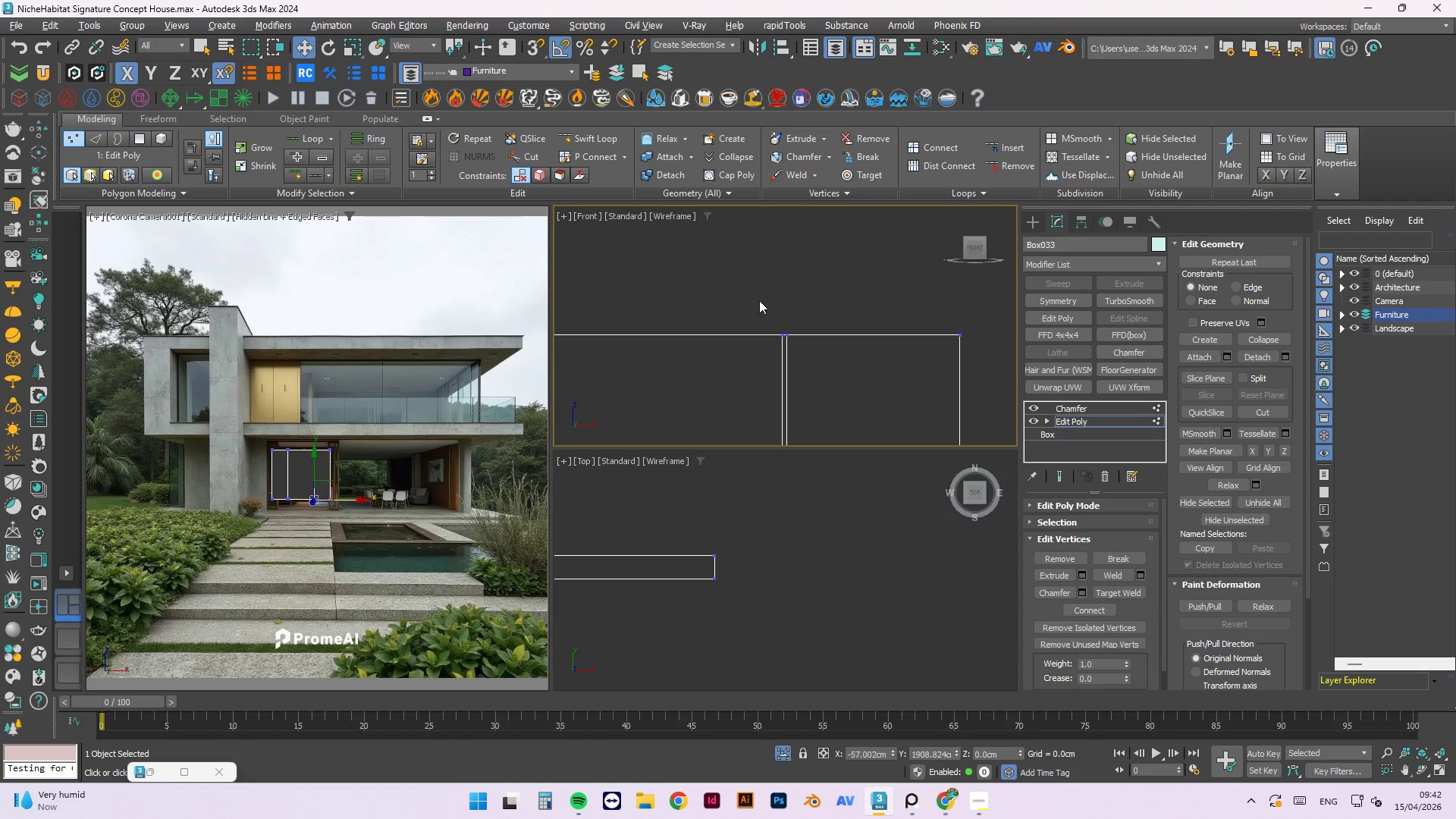 
left_click_drag(start_coordinate=[793, 351], to_coordinate=[840, 420])
 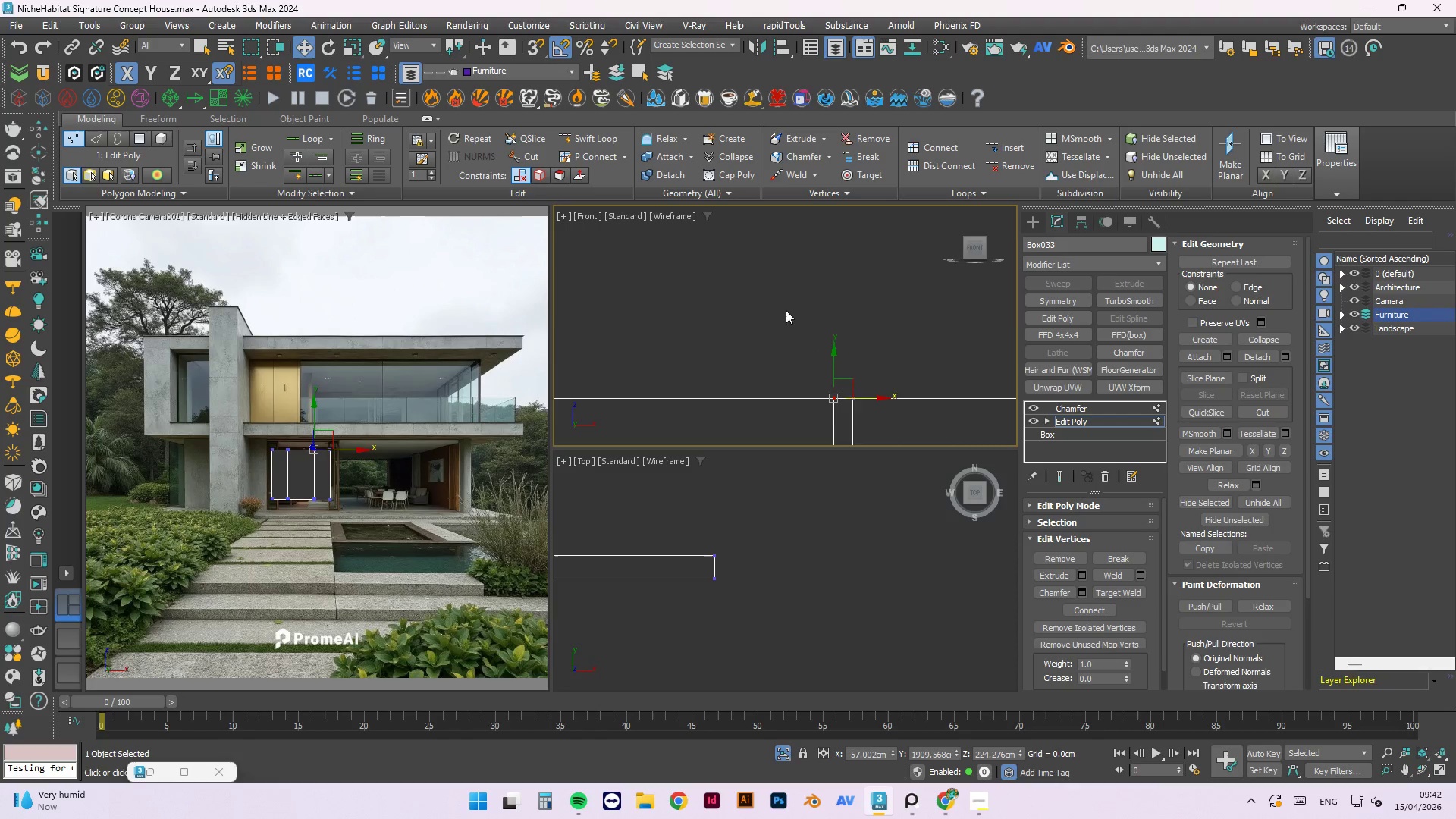 
scroll: coordinate [765, 314], scroll_direction: up, amount: 4.0
 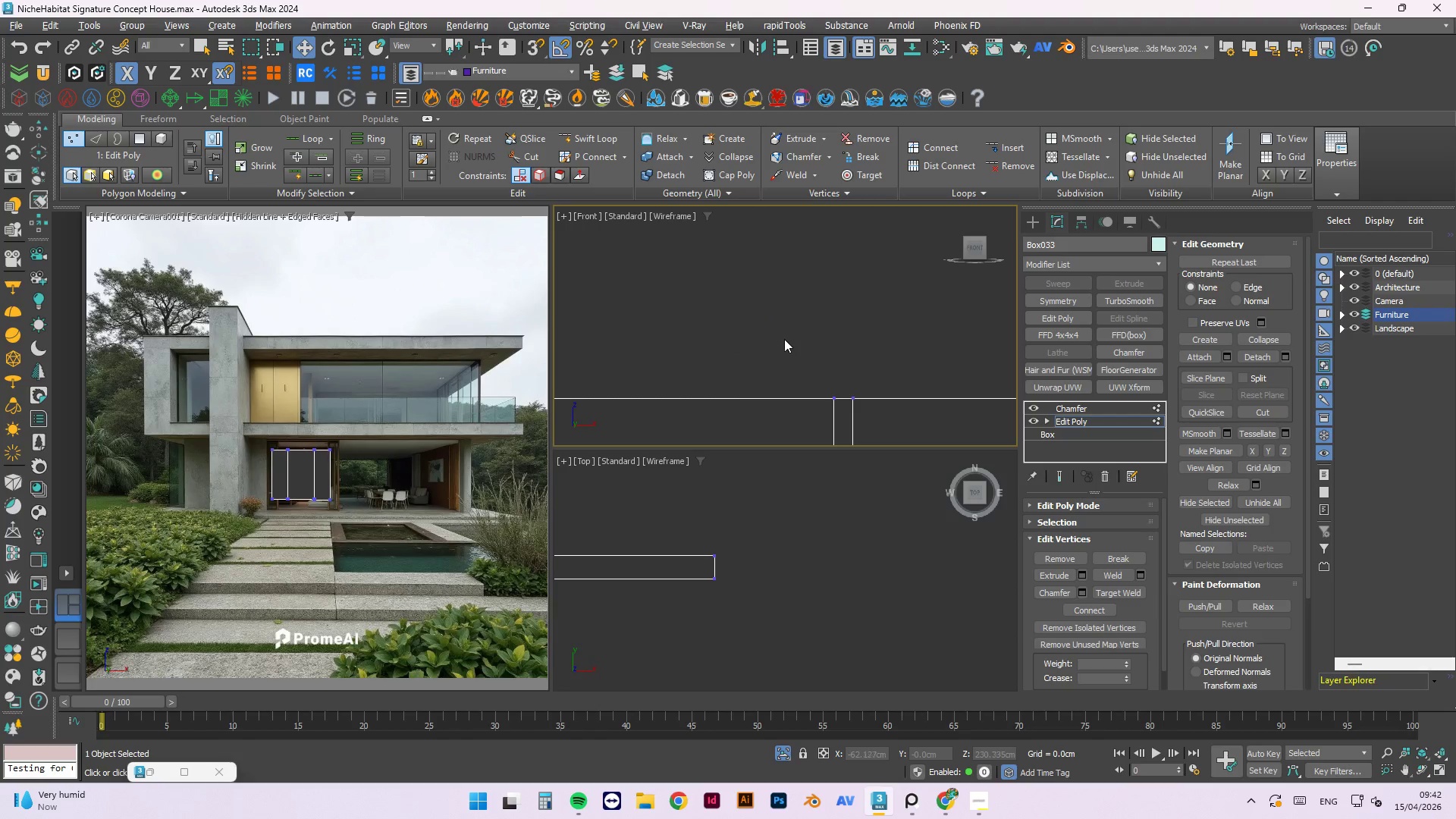 
scroll: coordinate [770, 274], scroll_direction: down, amount: 9.0
 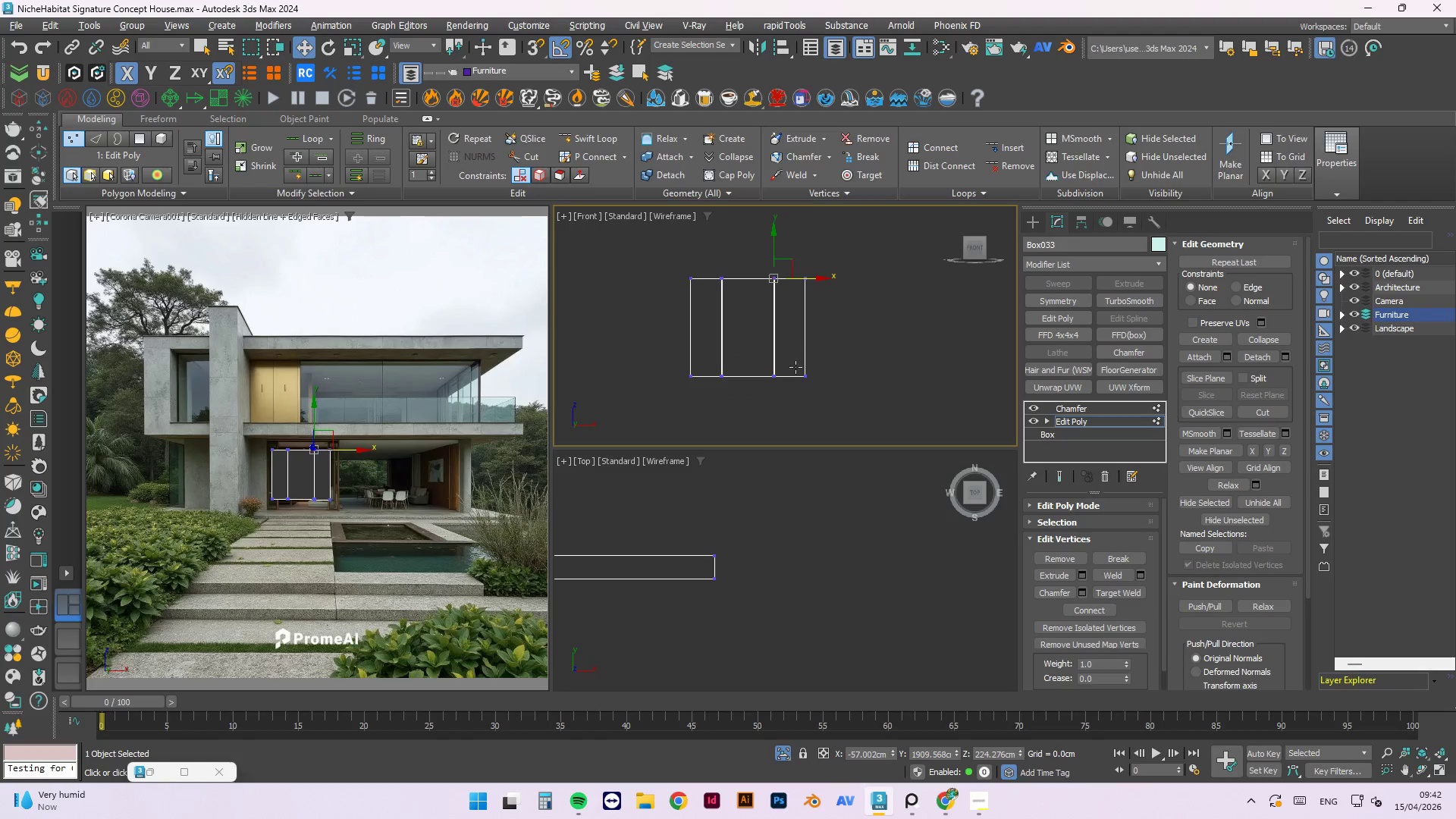 
hold_key(key=ControlLeft, duration=0.84)
 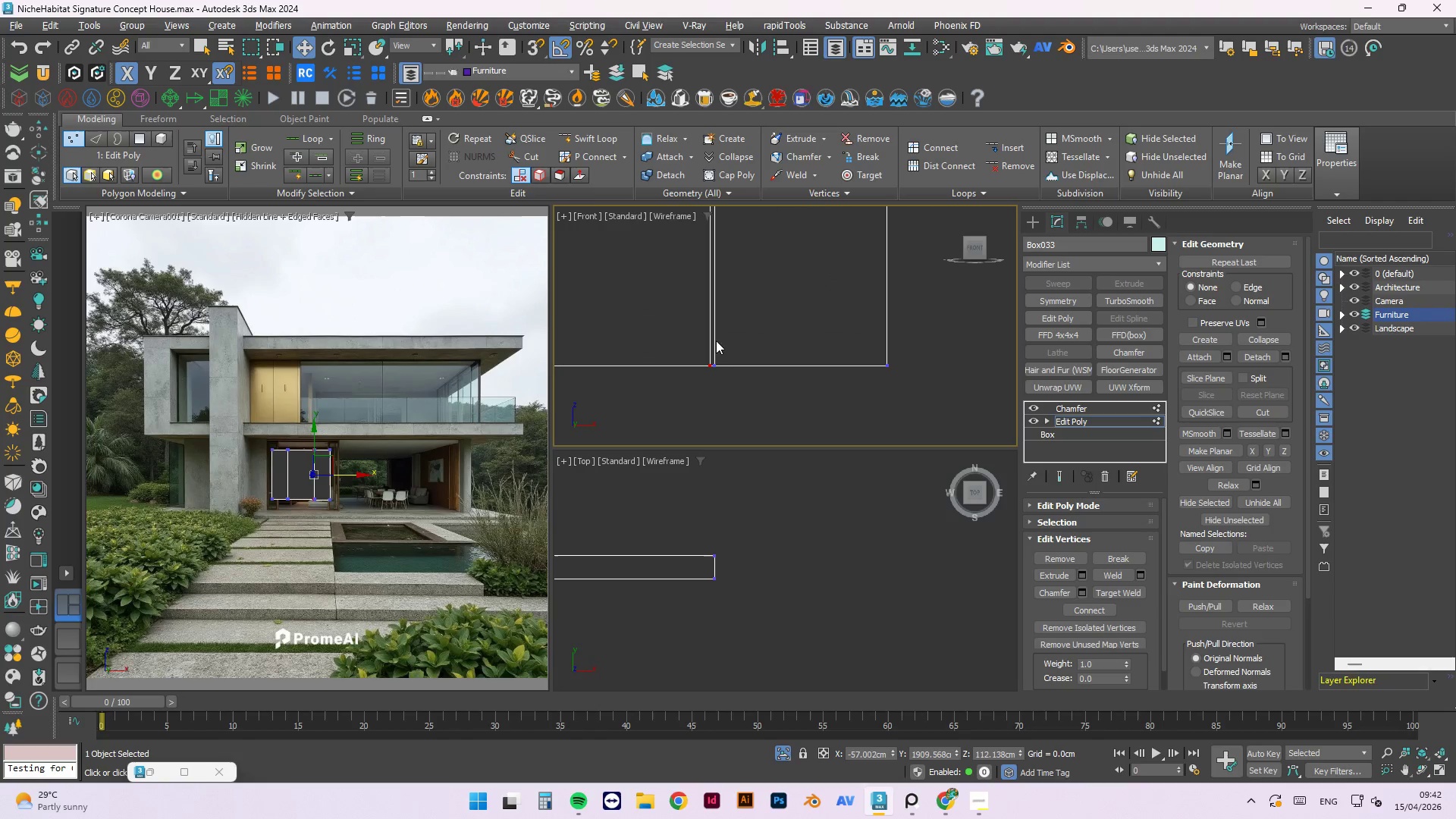 
scroll: coordinate [617, 315], scroll_direction: up, amount: 10.0
 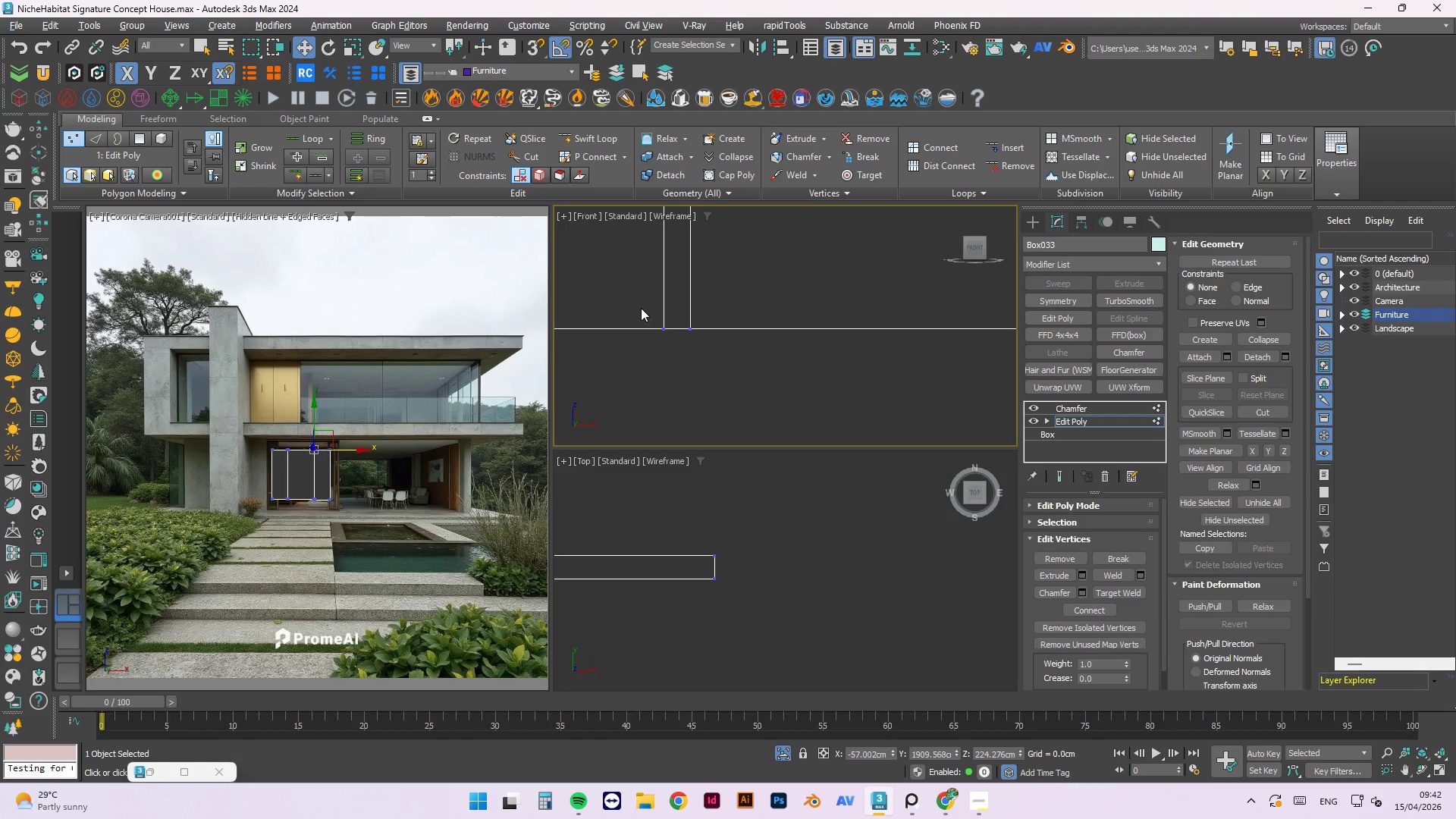 
left_click_drag(start_coordinate=[645, 308], to_coordinate=[679, 372])
 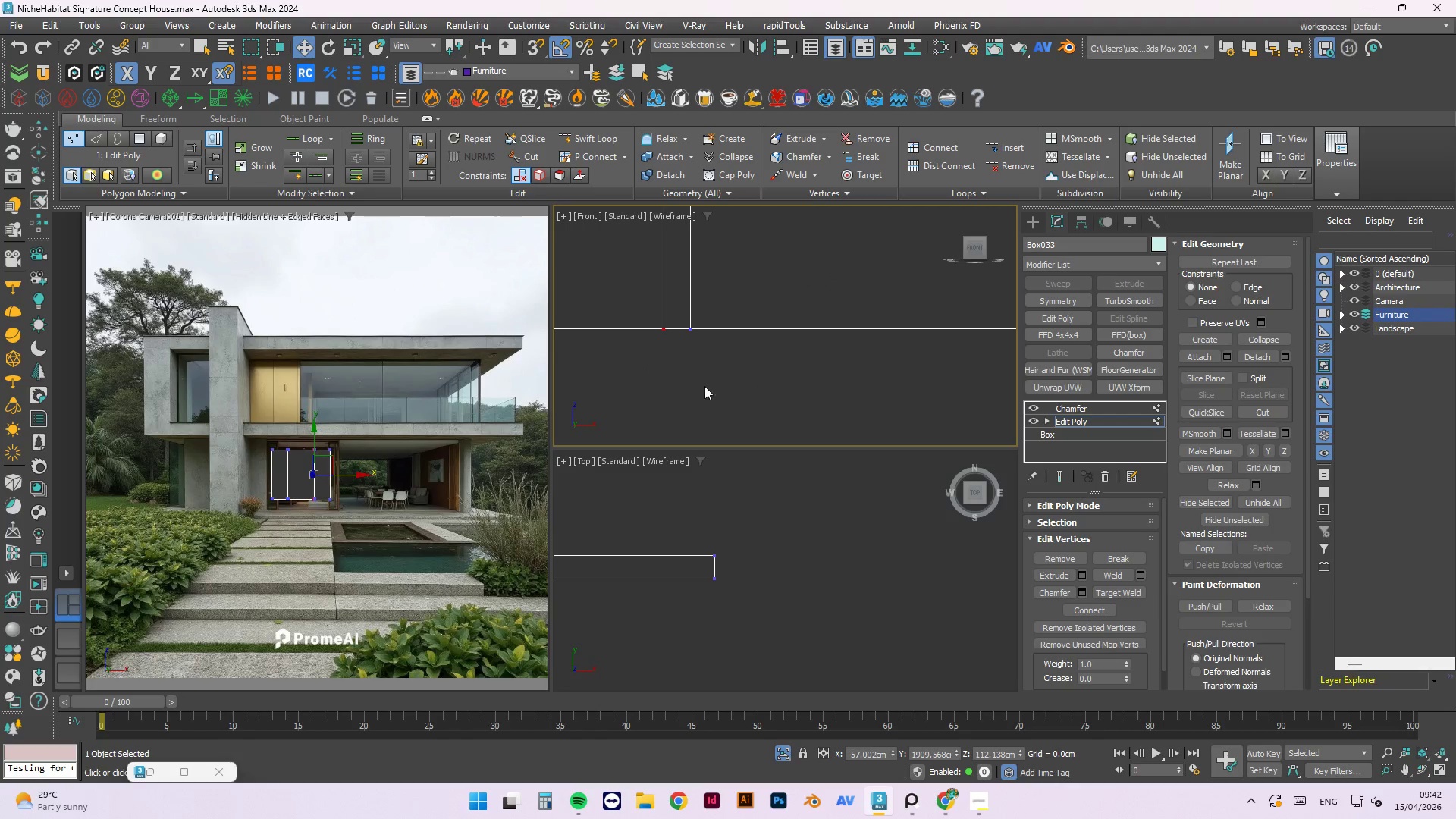 
scroll: coordinate [781, 342], scroll_direction: down, amount: 8.0
 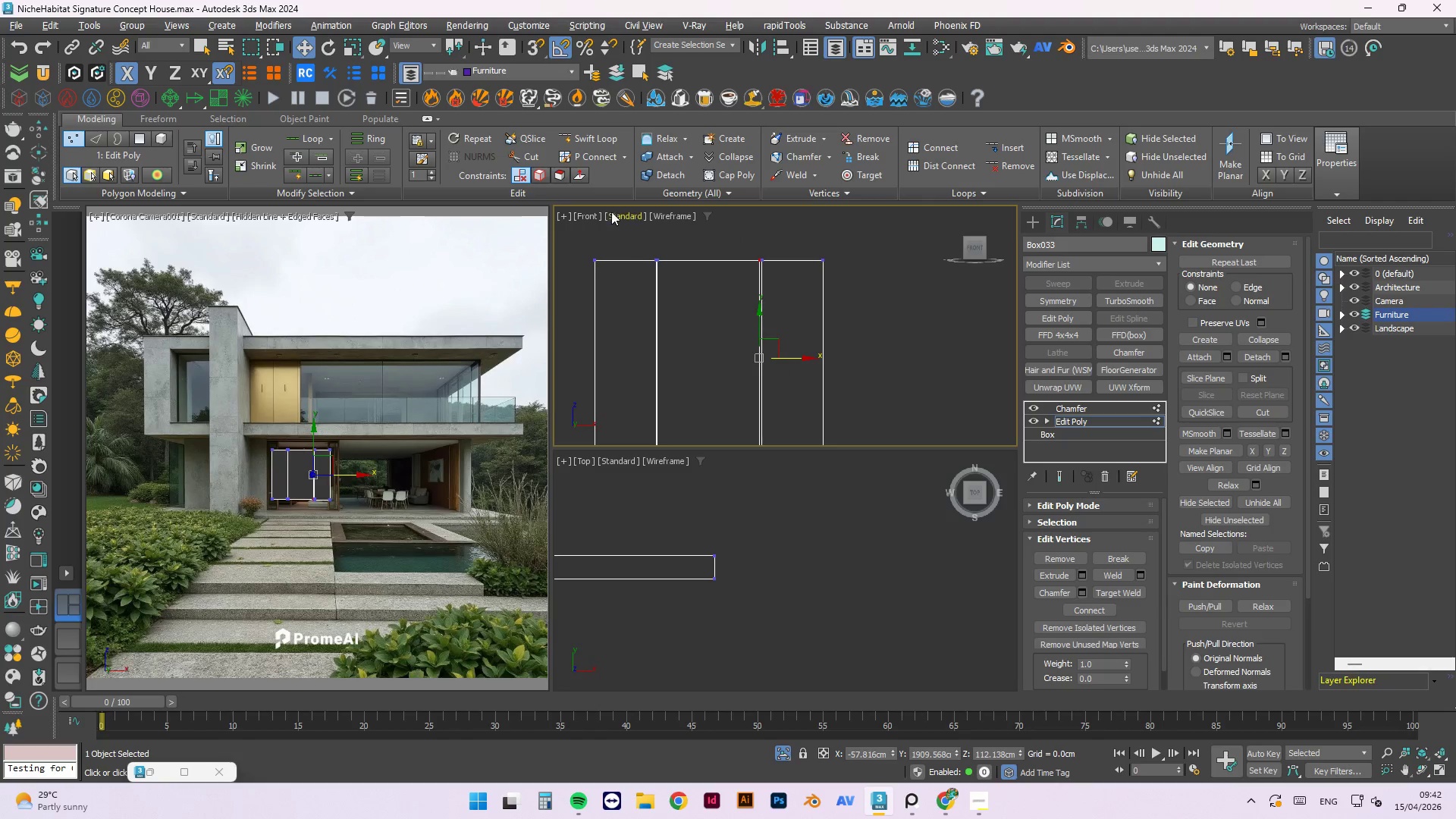 
scroll: coordinate [700, 277], scroll_direction: up, amount: 4.0
 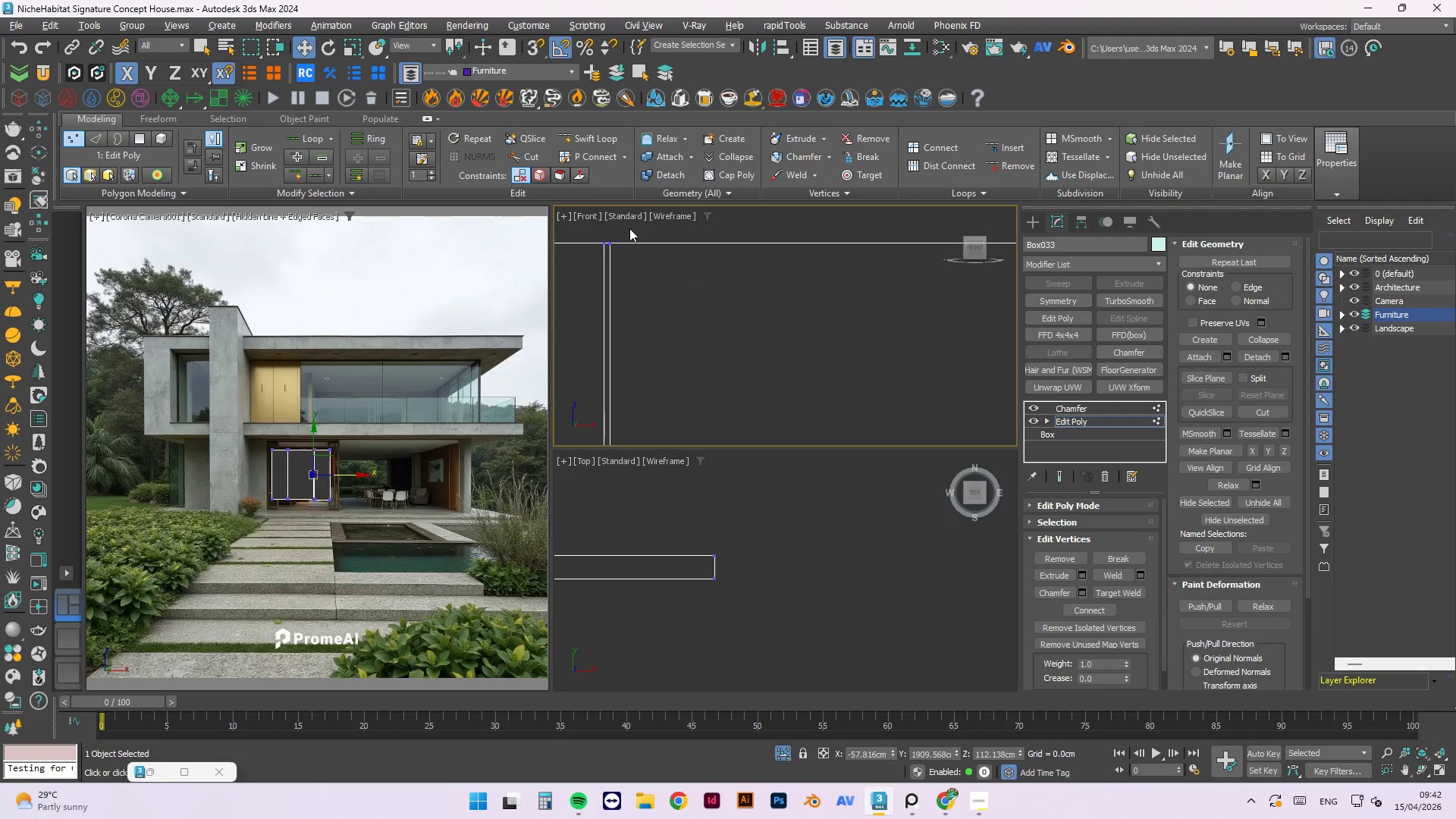 
left_click_drag(start_coordinate=[629, 228], to_coordinate=[608, 248])
 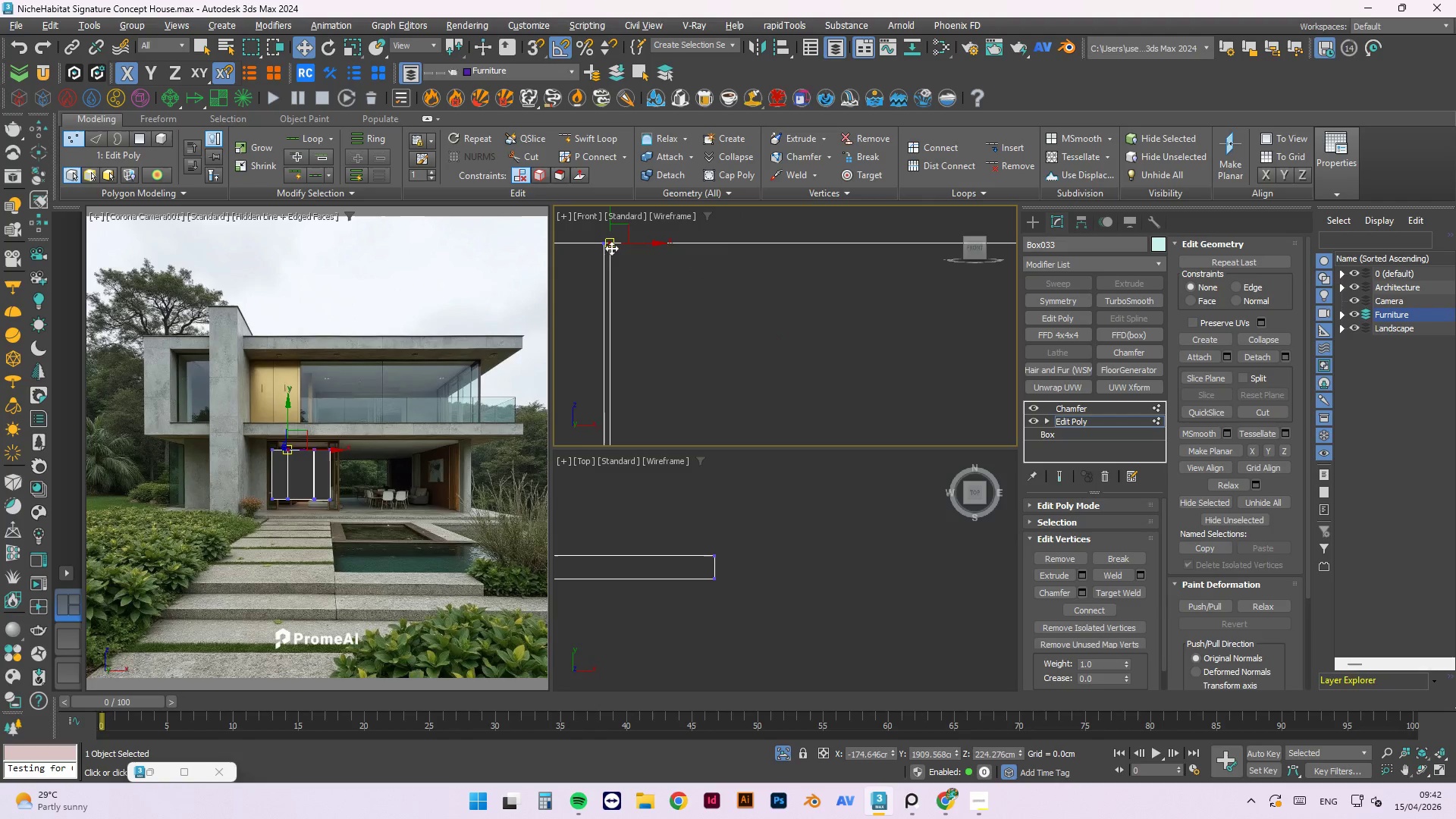 
scroll: coordinate [664, 345], scroll_direction: up, amount: 3.0
 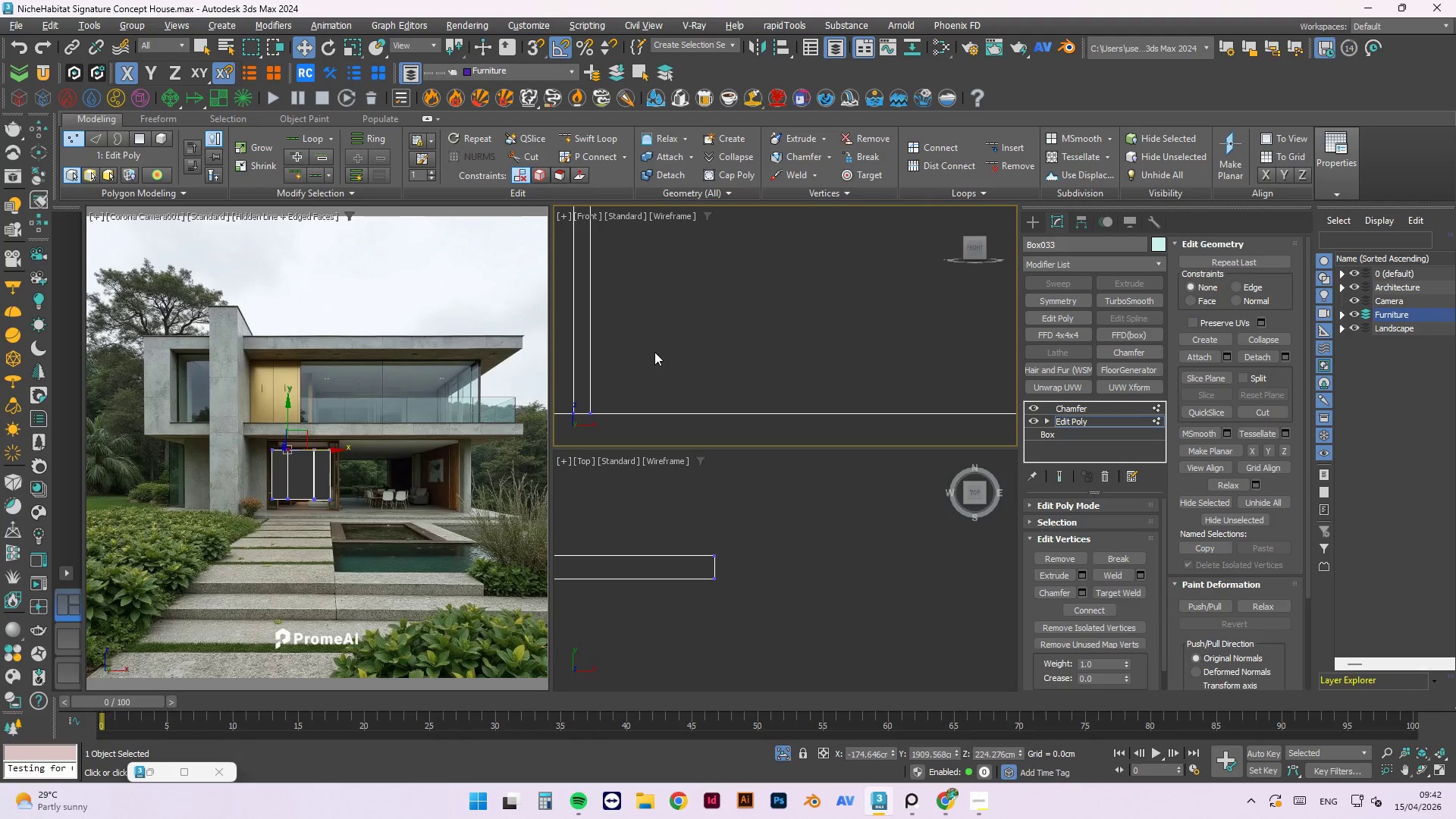 
hold_key(key=ControlLeft, duration=0.77)
left_click_drag(start_coordinate=[618, 385], to_coordinate=[586, 432])
 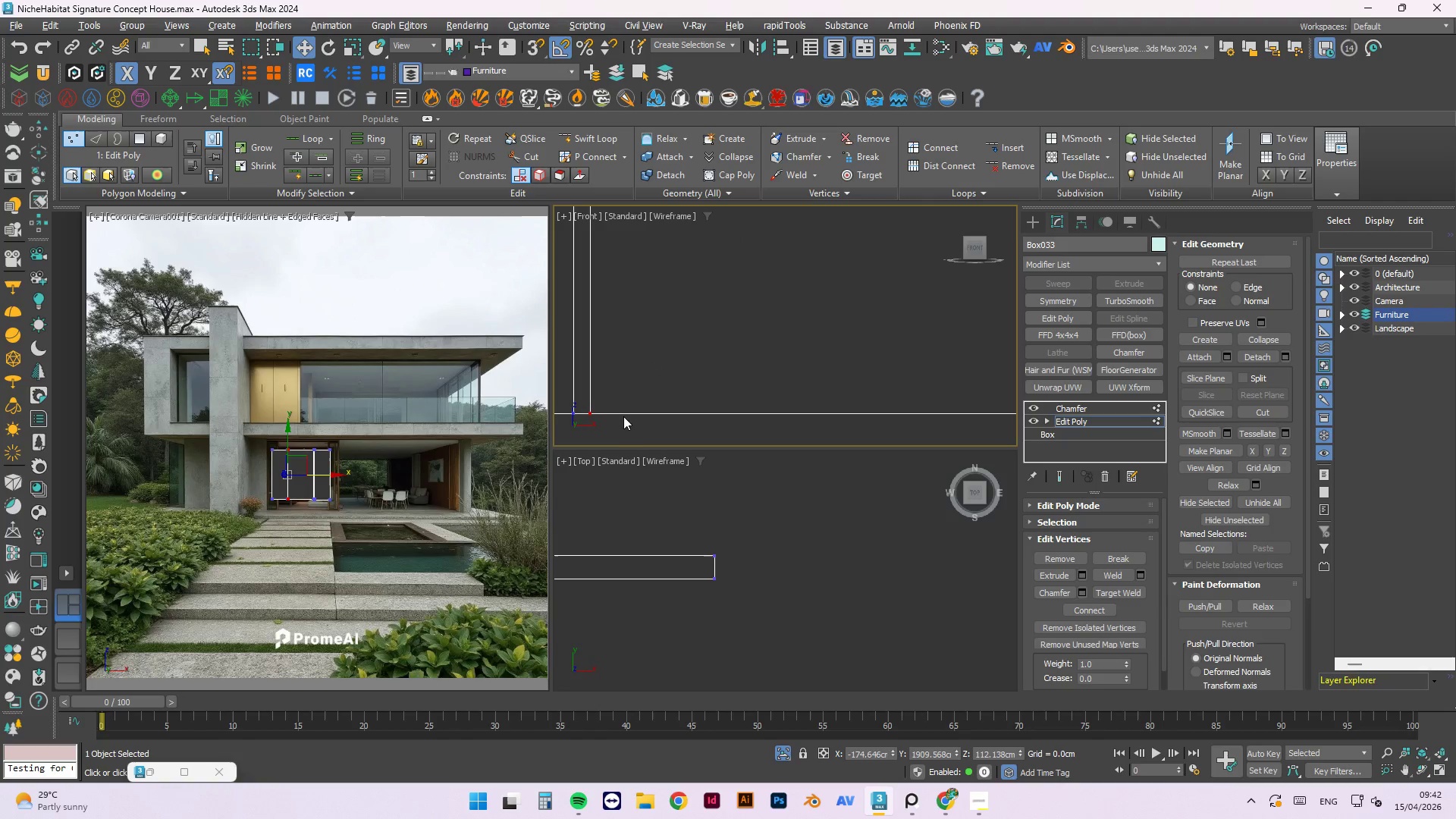 
scroll: coordinate [674, 387], scroll_direction: down, amount: 6.0
 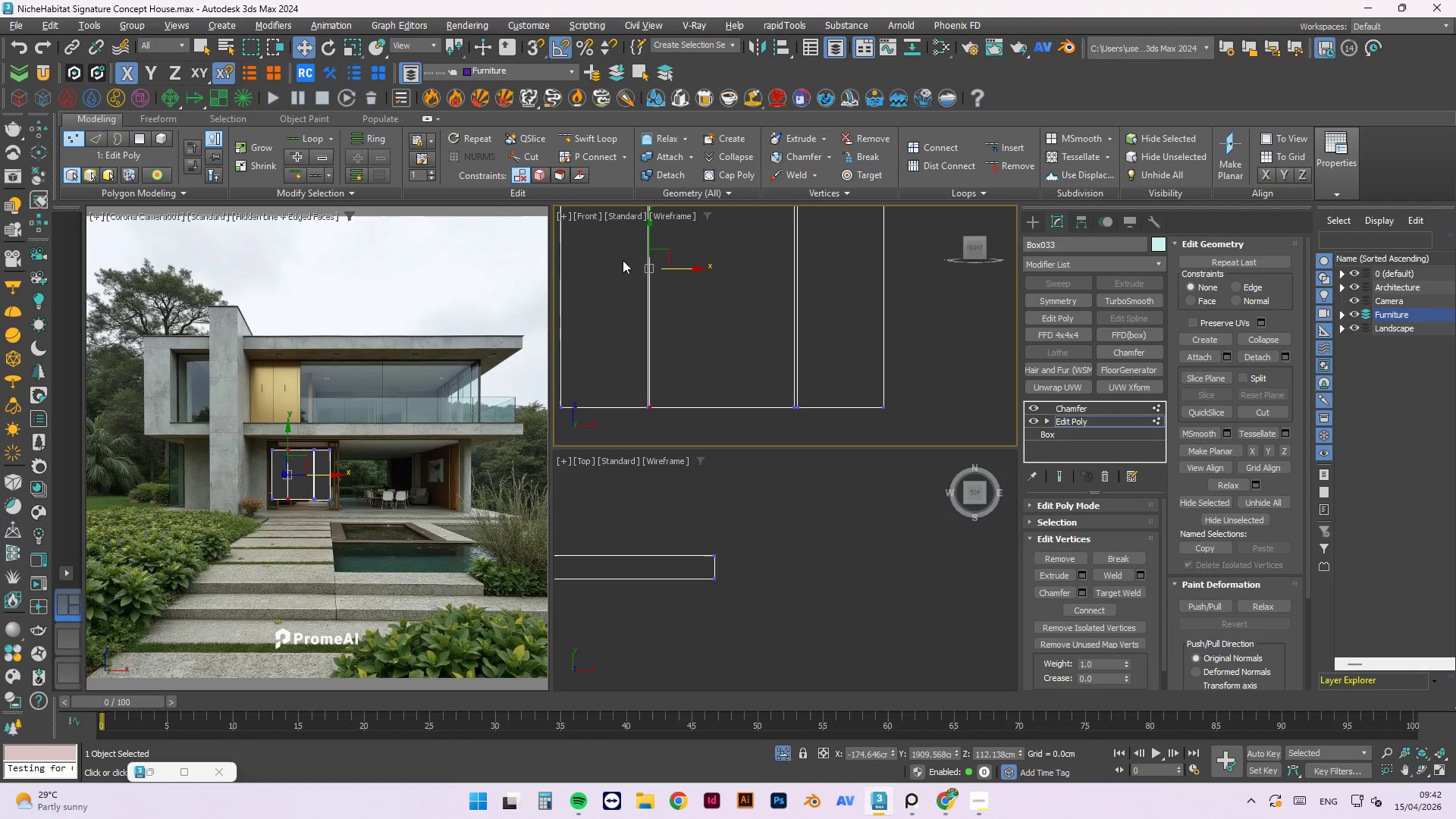 
scroll: coordinate [667, 271], scroll_direction: up, amount: 5.0
 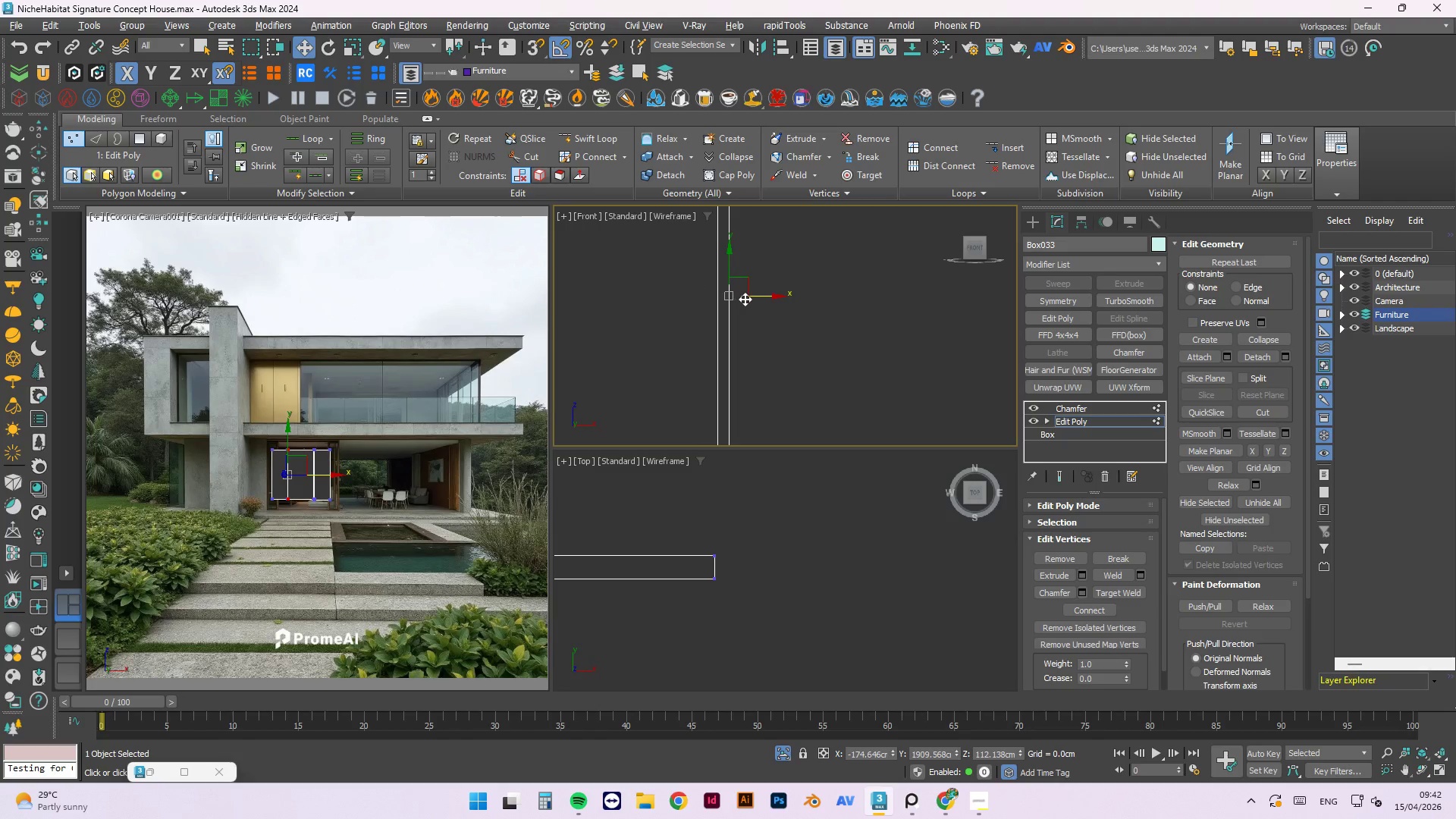 
left_click_drag(start_coordinate=[745, 299], to_coordinate=[749, 300])
 